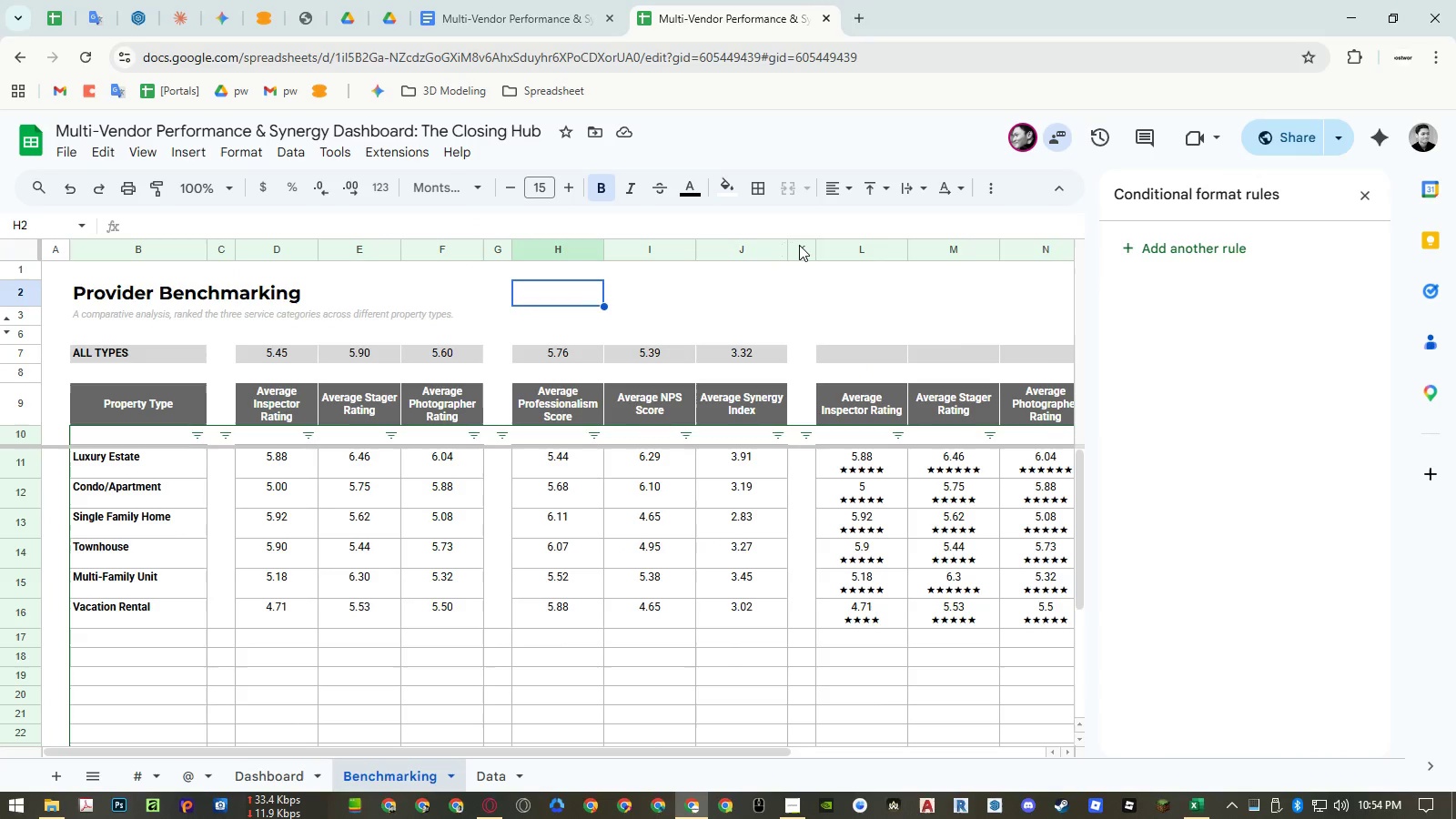 
left_click_drag(start_coordinate=[799, 245], to_coordinate=[226, 237])
 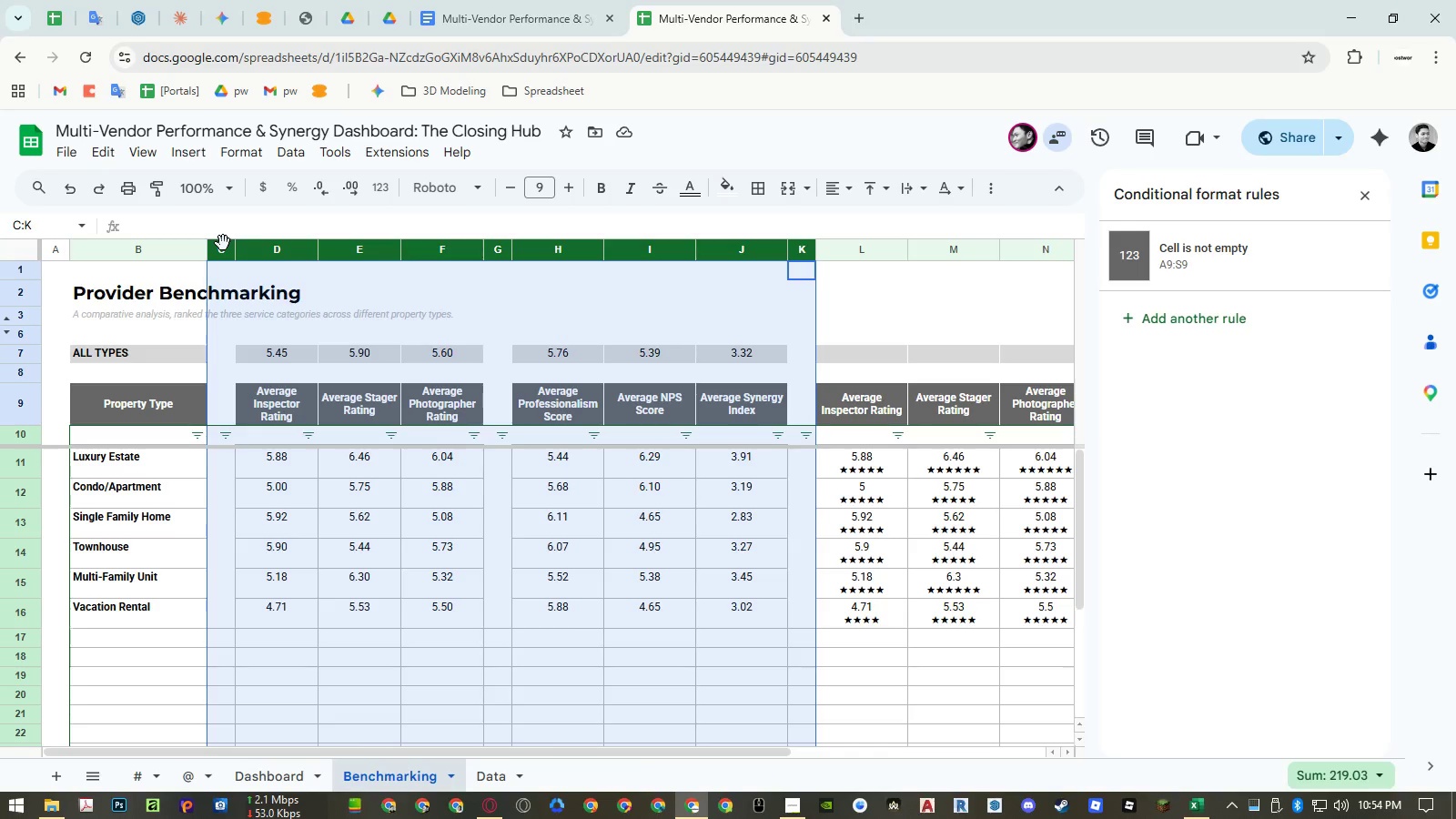 
right_click([223, 243])
 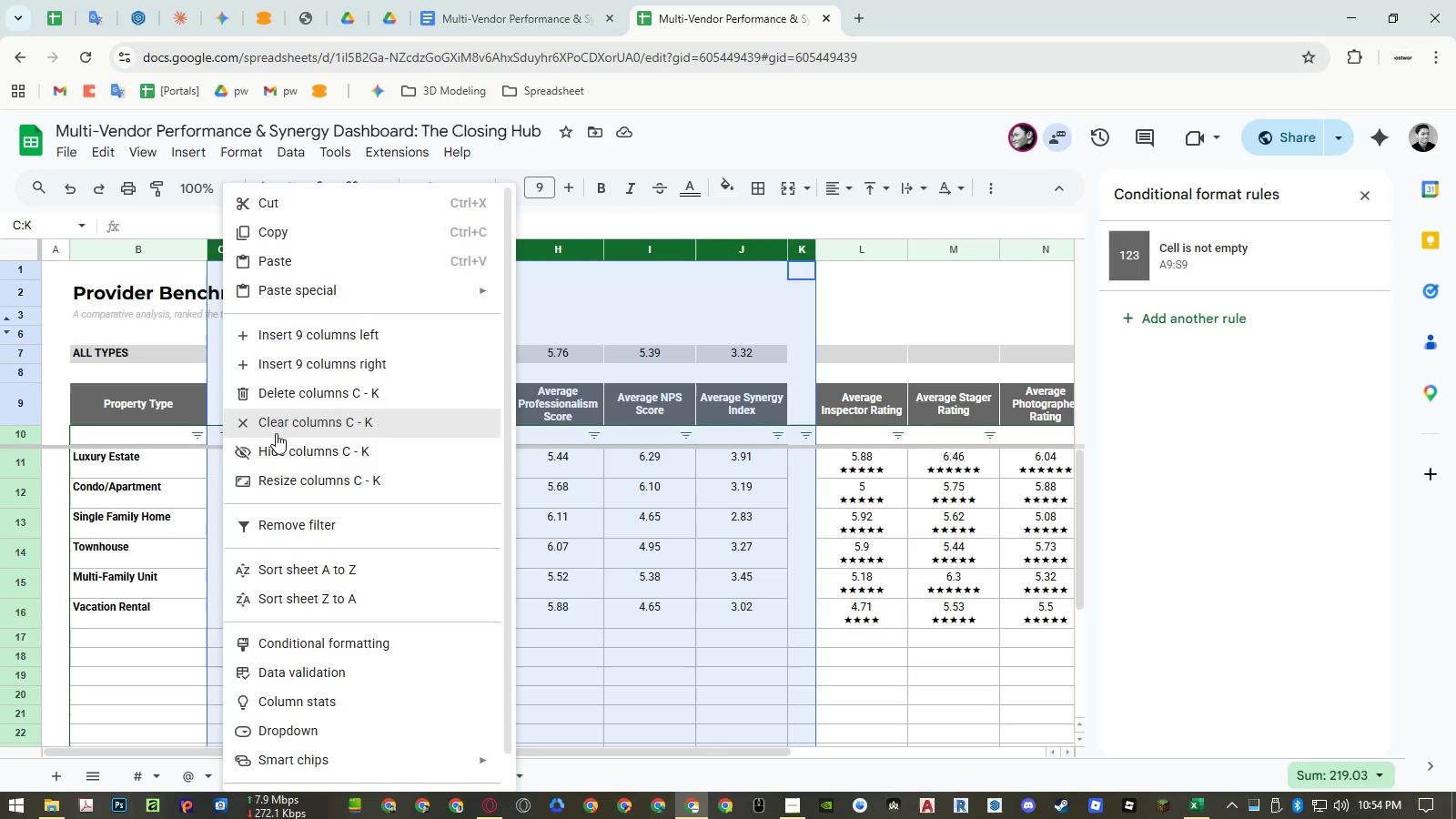 
left_click([278, 450])
 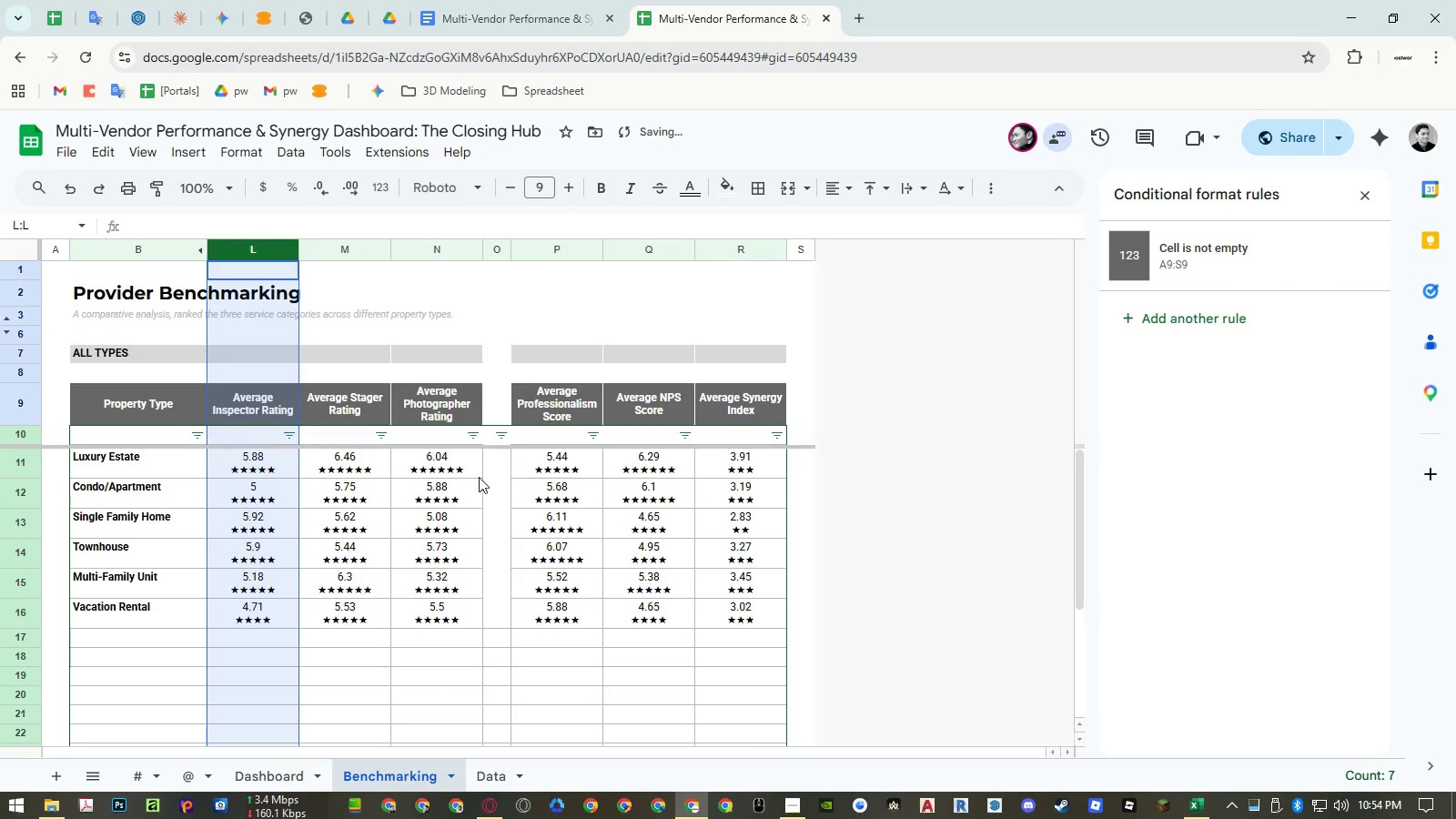 
left_click([458, 484])
 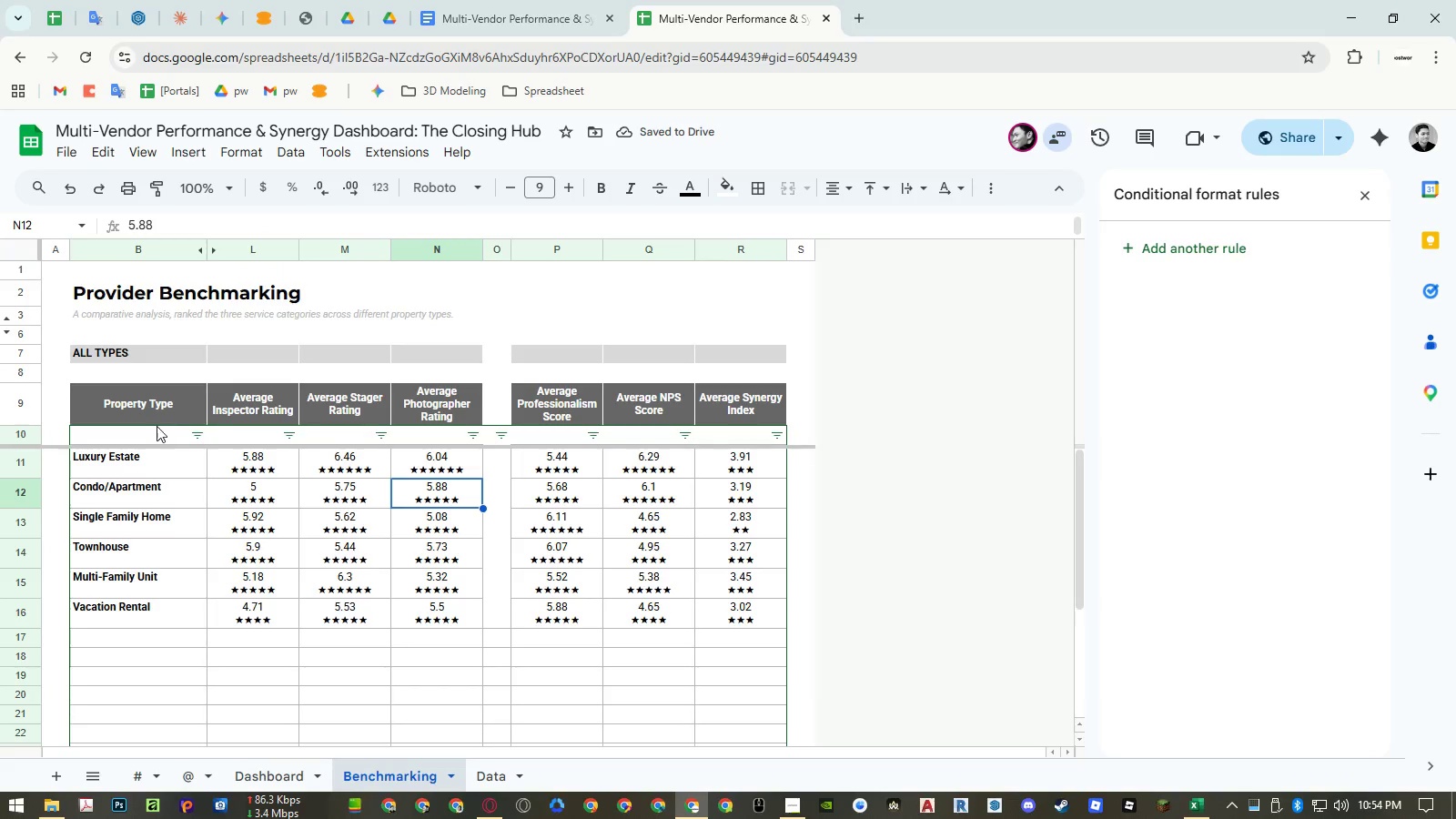 
left_click([202, 434])
 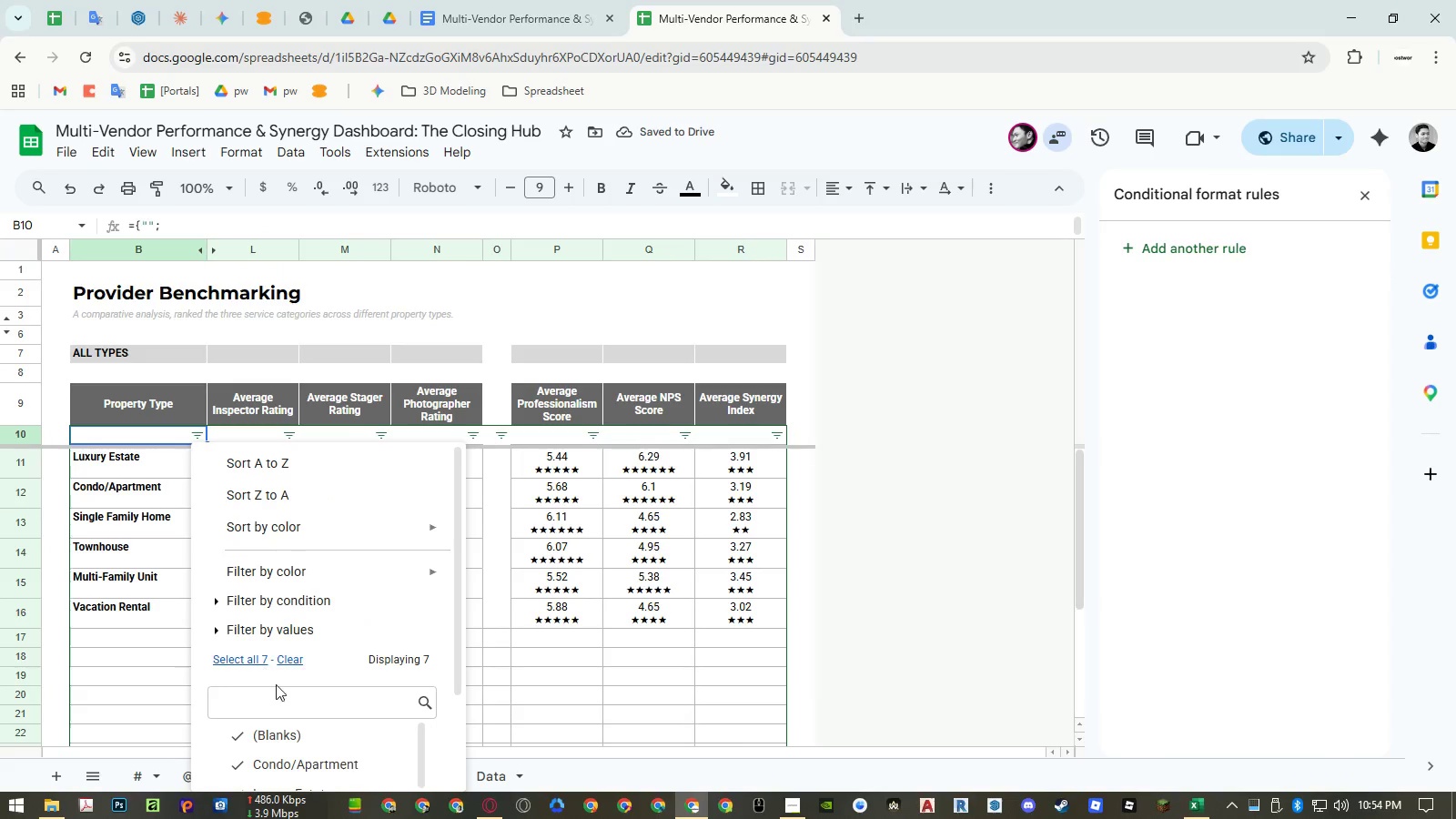 
left_click([299, 729])
 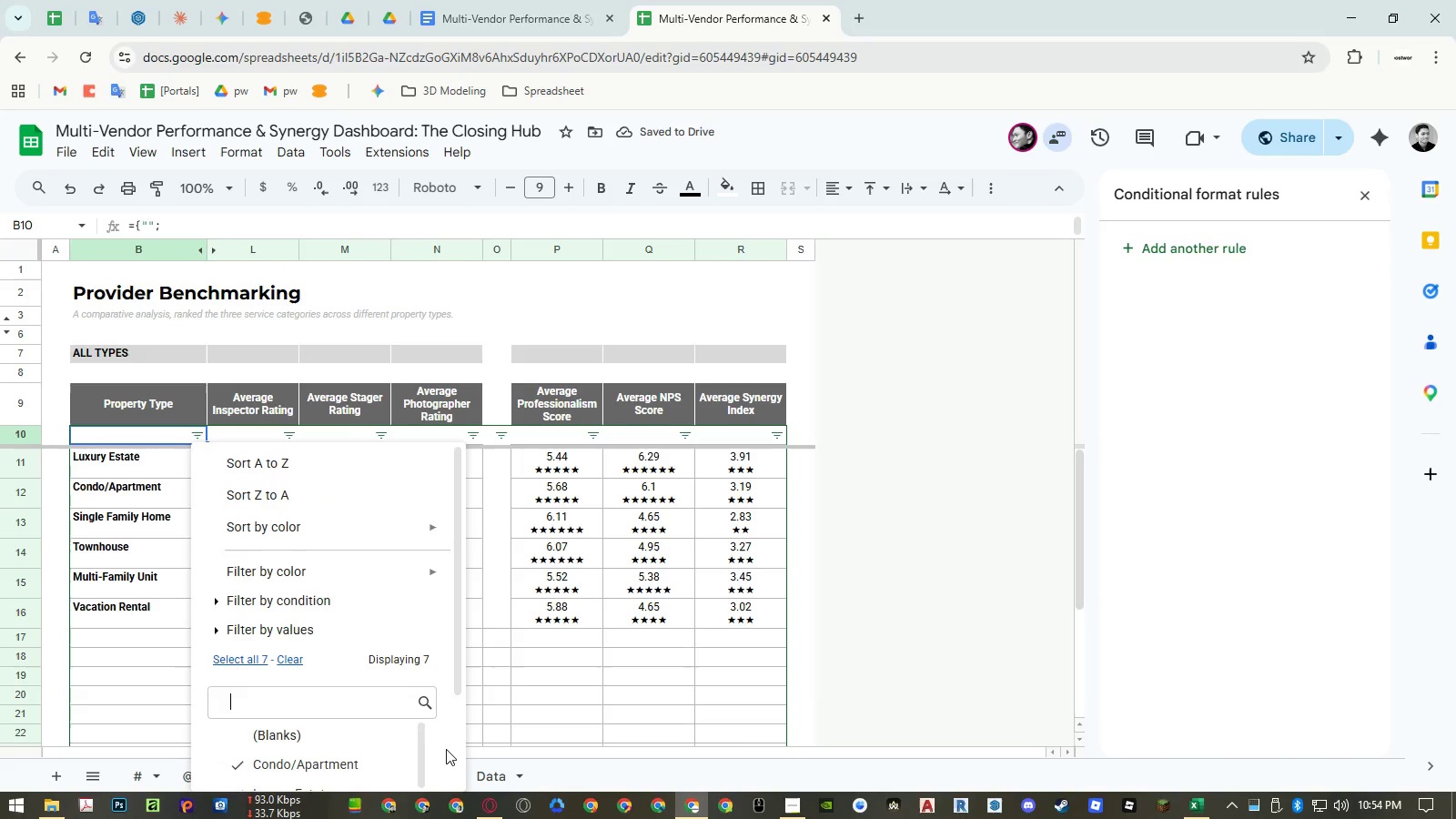 
left_click([424, 758])
 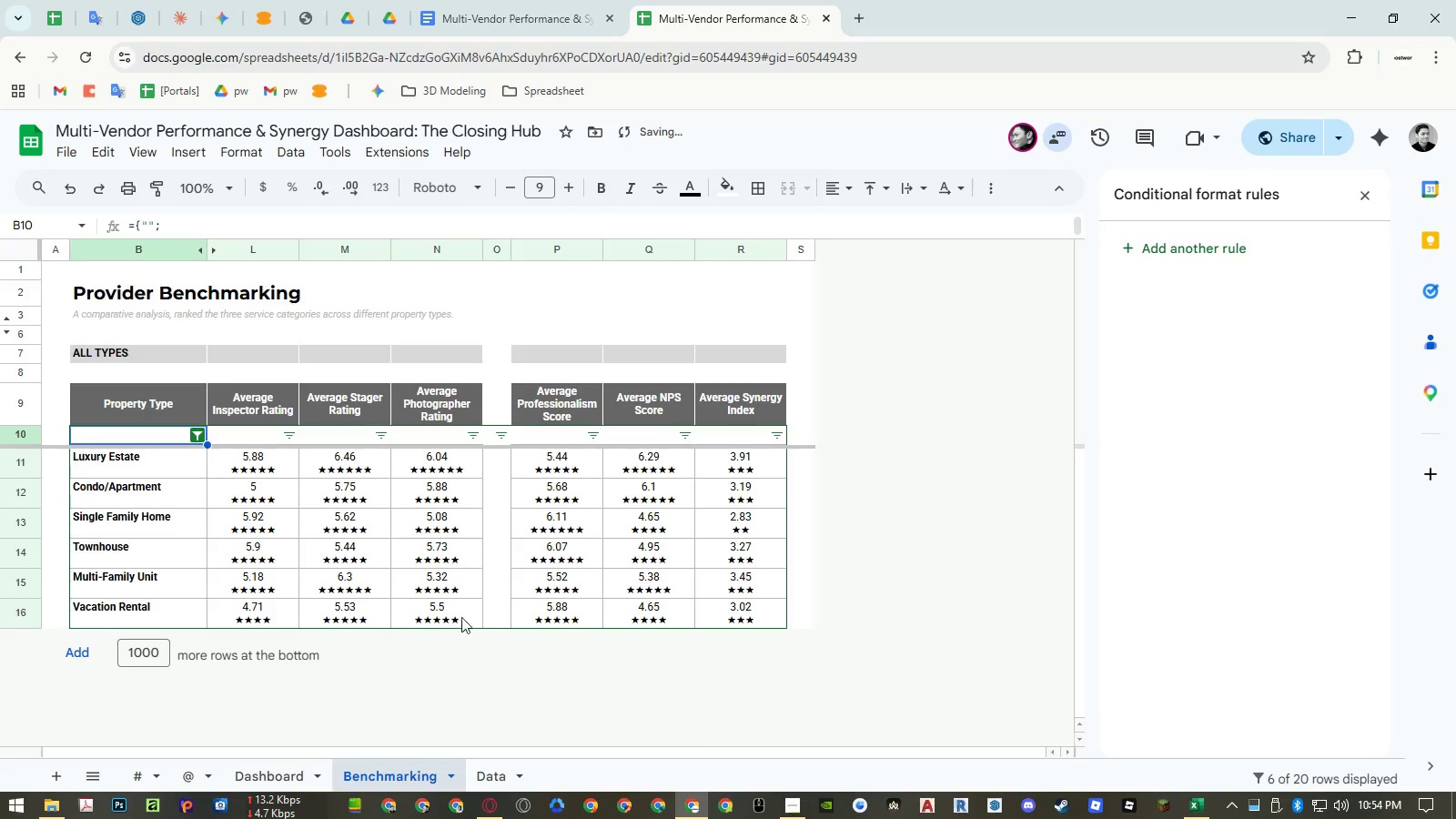 
scroll: coordinate [446, 751], scroll_direction: down, amount: 6.0
 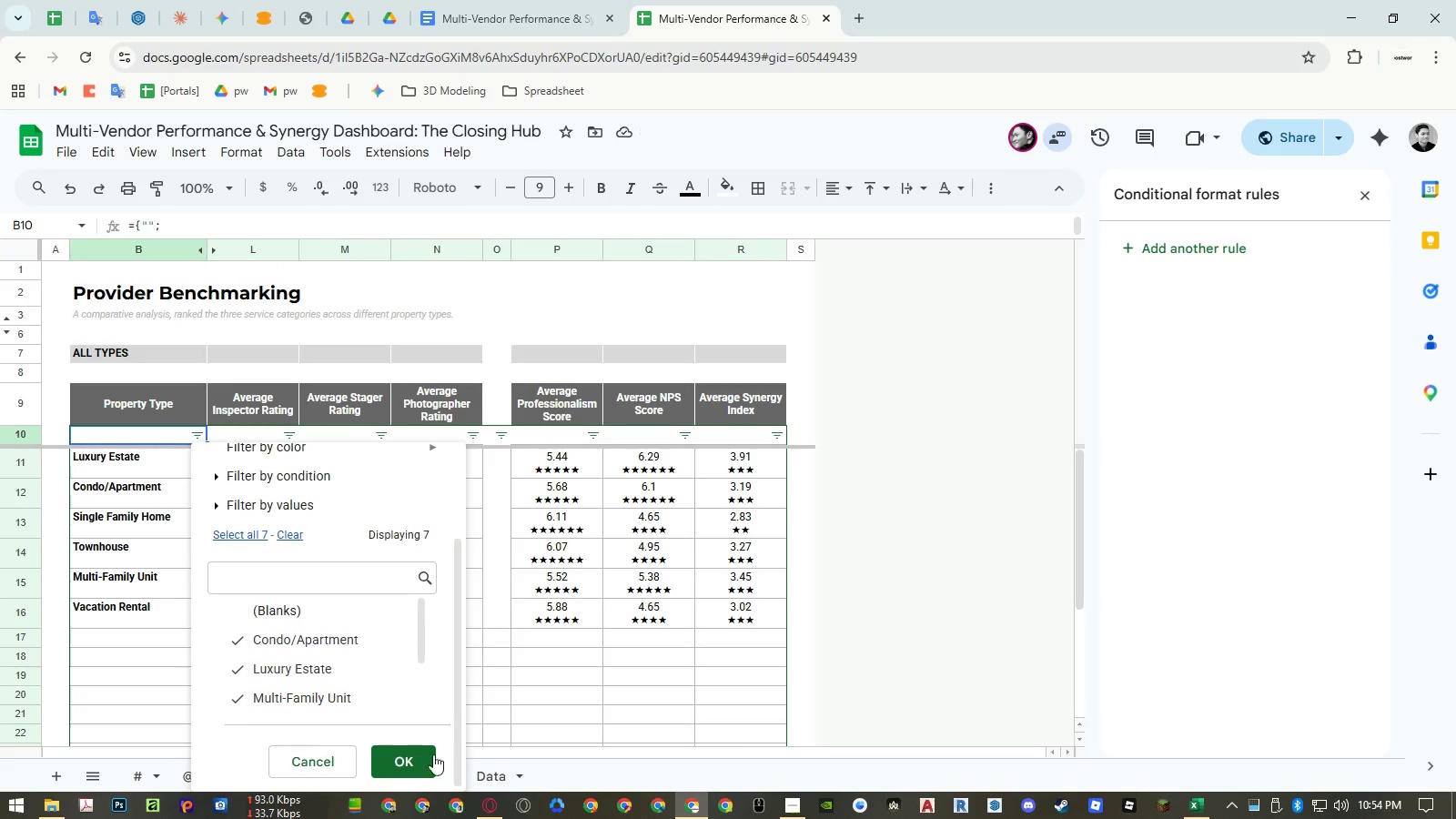 
left_click([463, 564])
 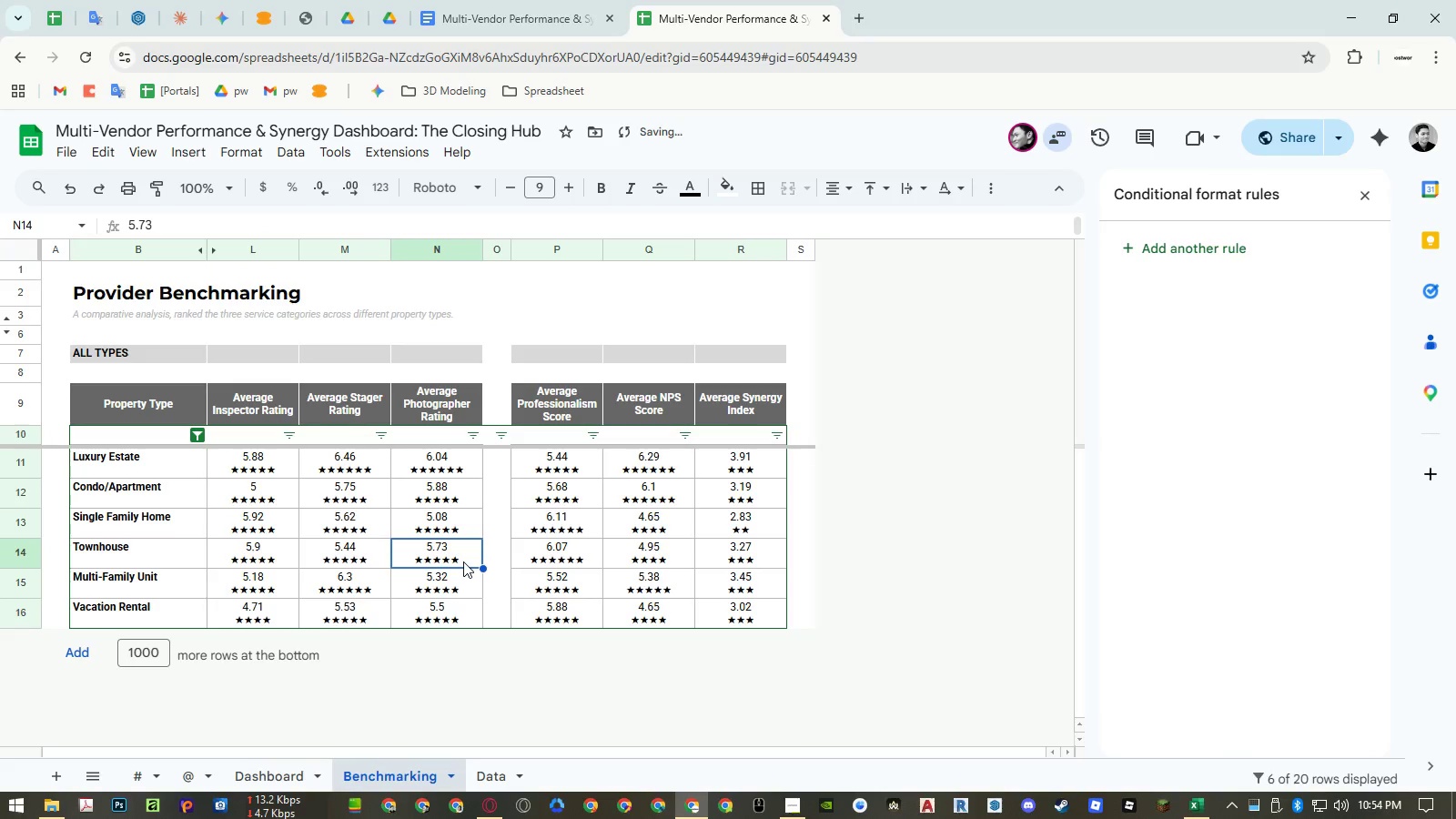 
key(Control+ControlRight)
 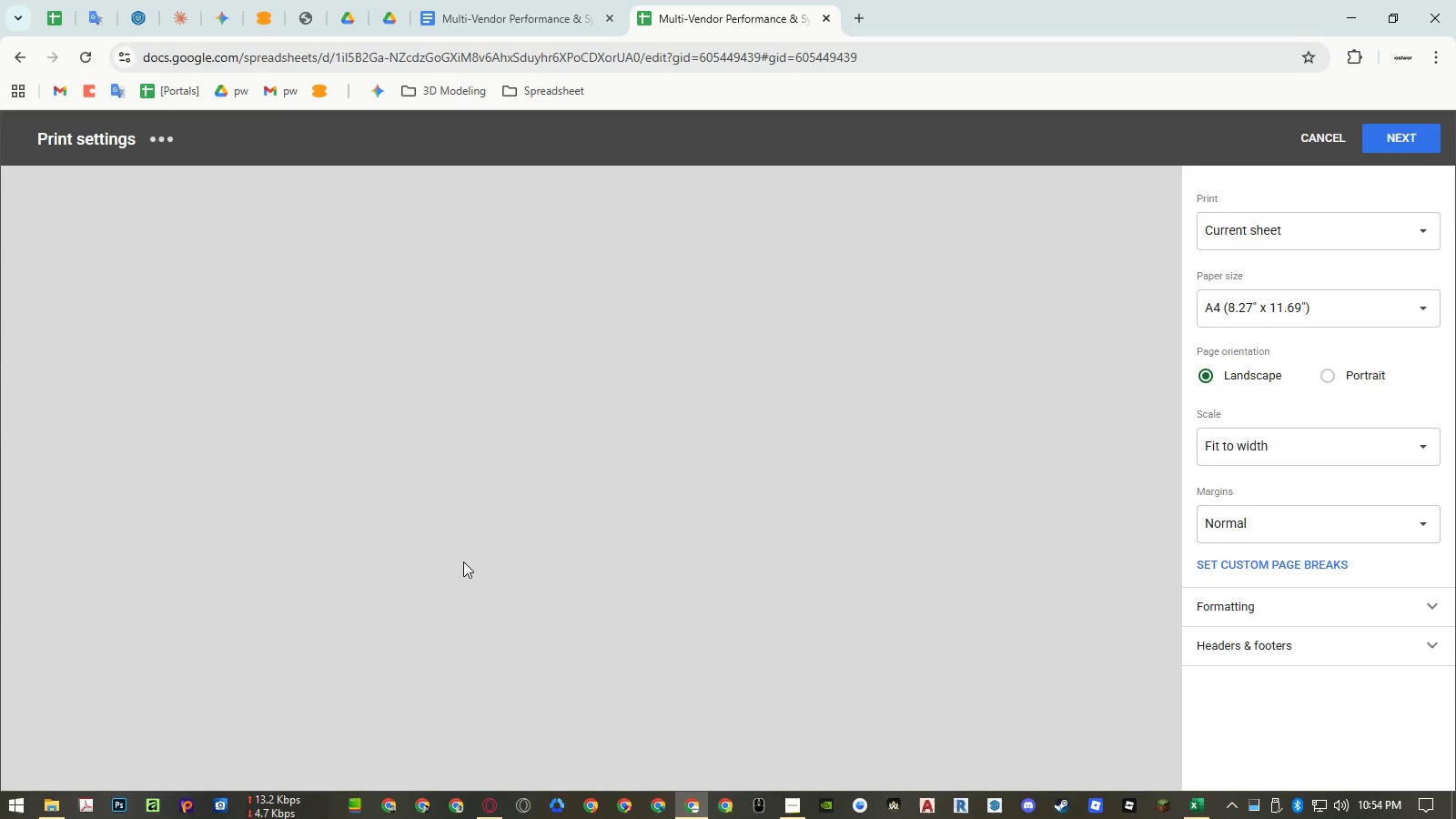 
key(Control+P)
 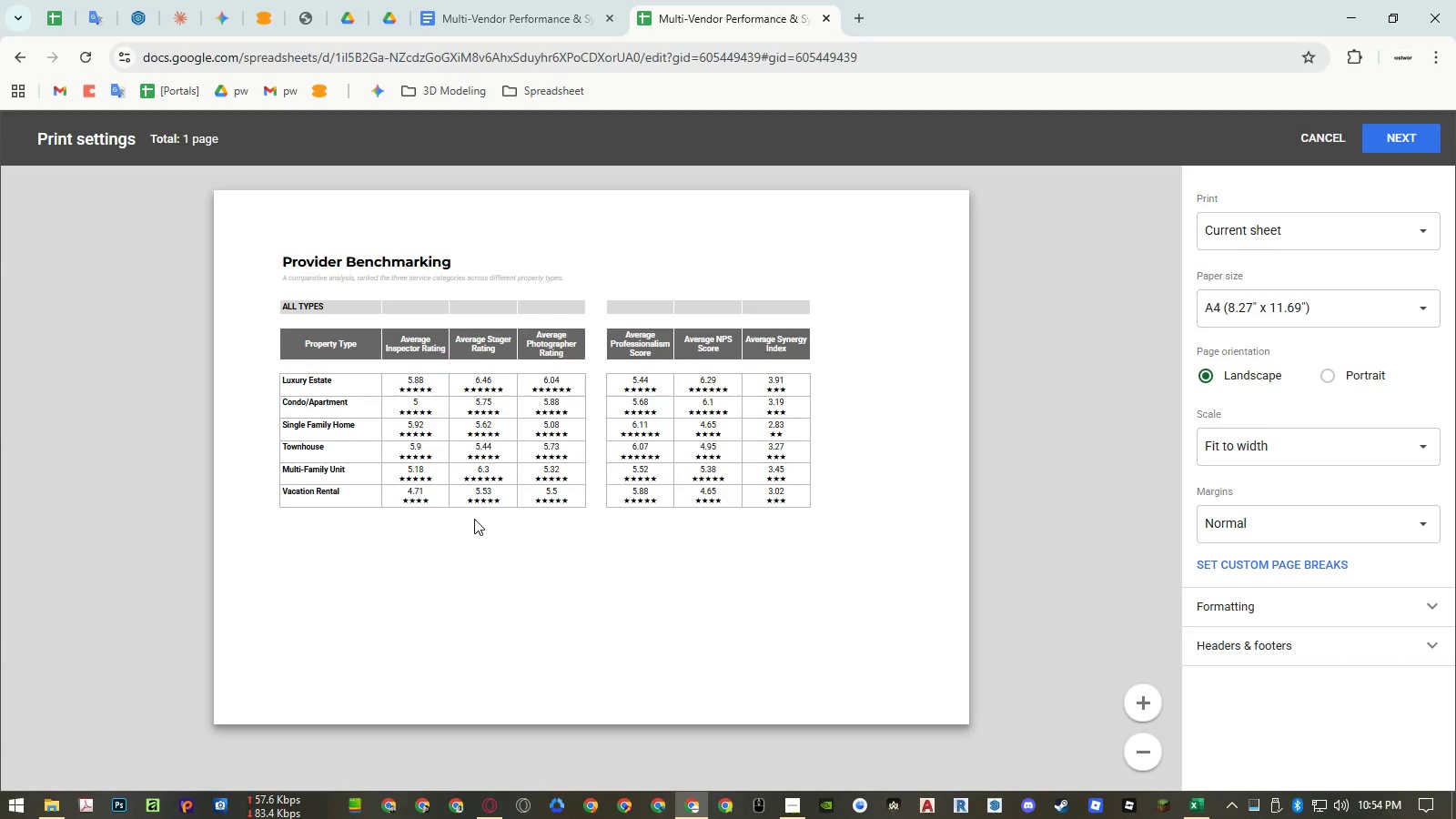 
wait(5.64)
 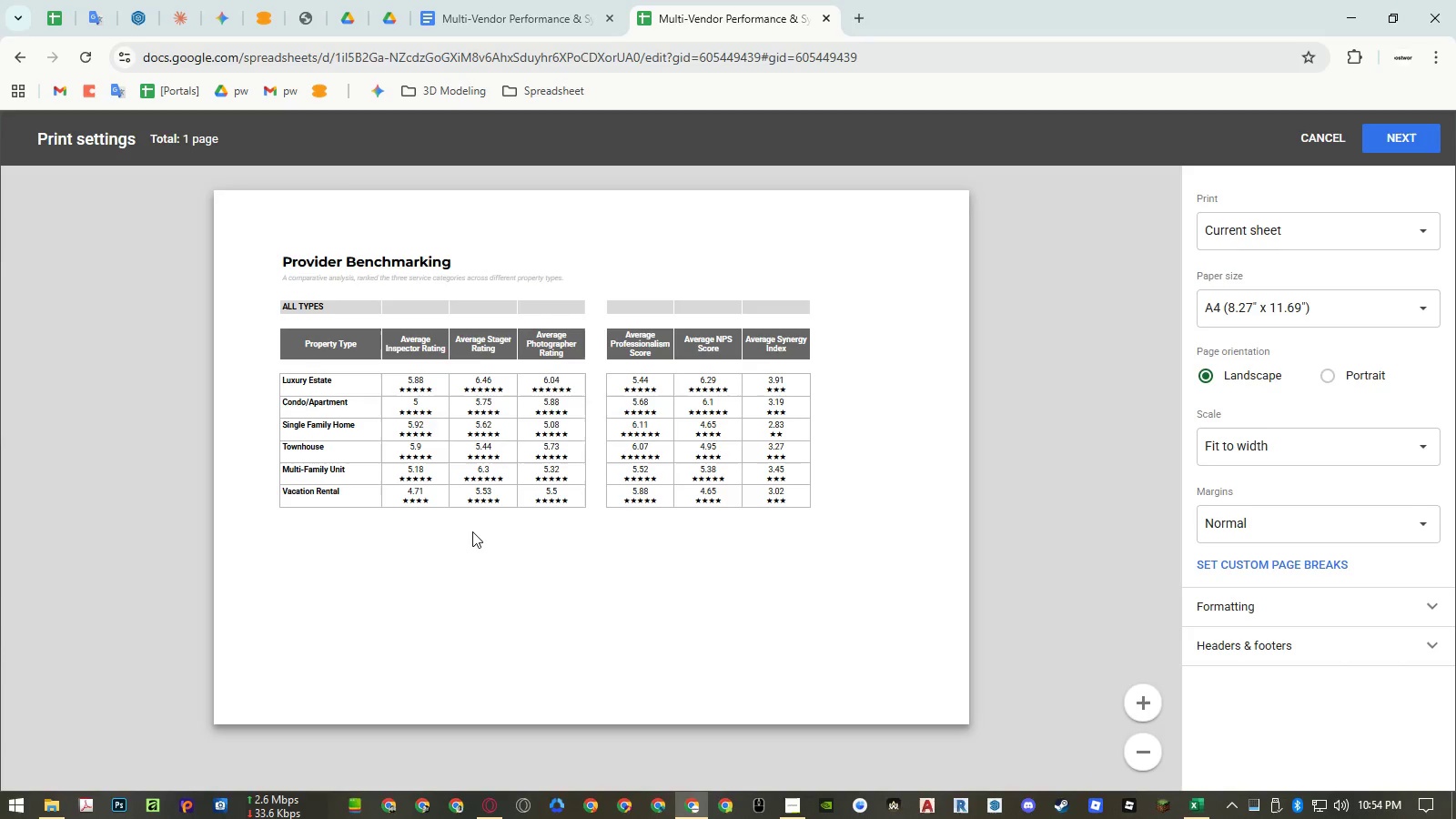 
key(Escape)
 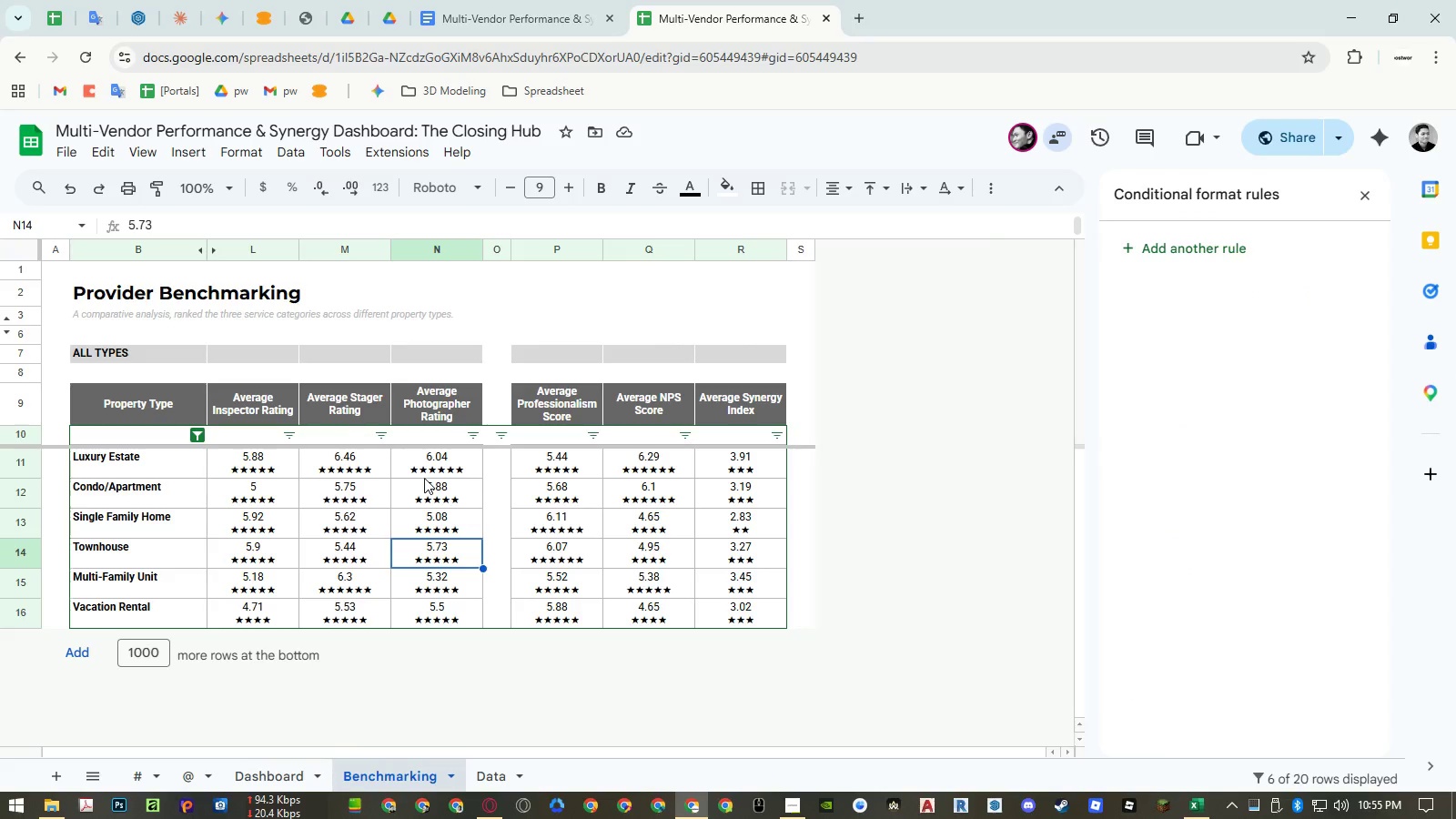 
left_click([424, 478])
 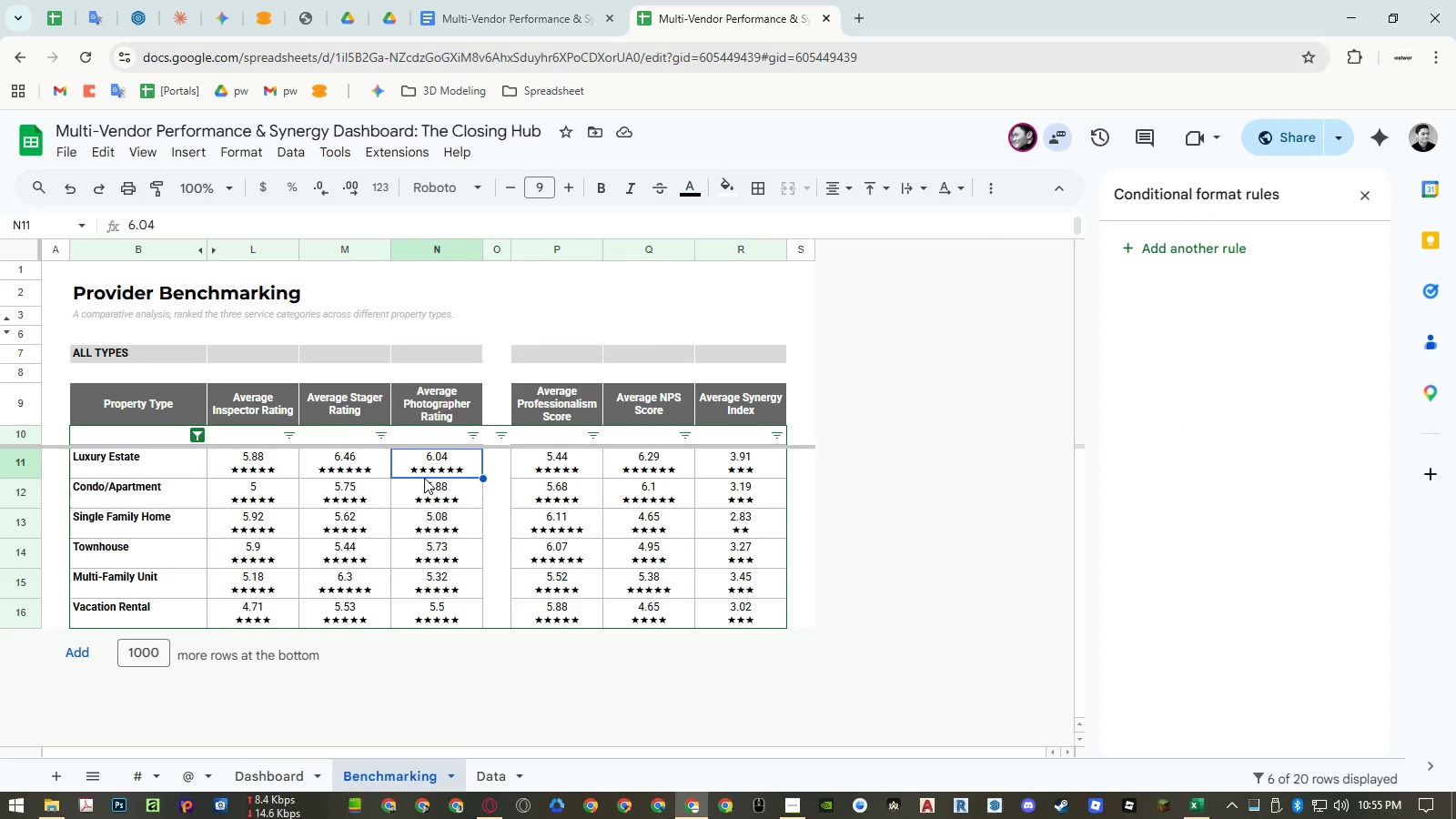 
key(Control+ControlLeft)
 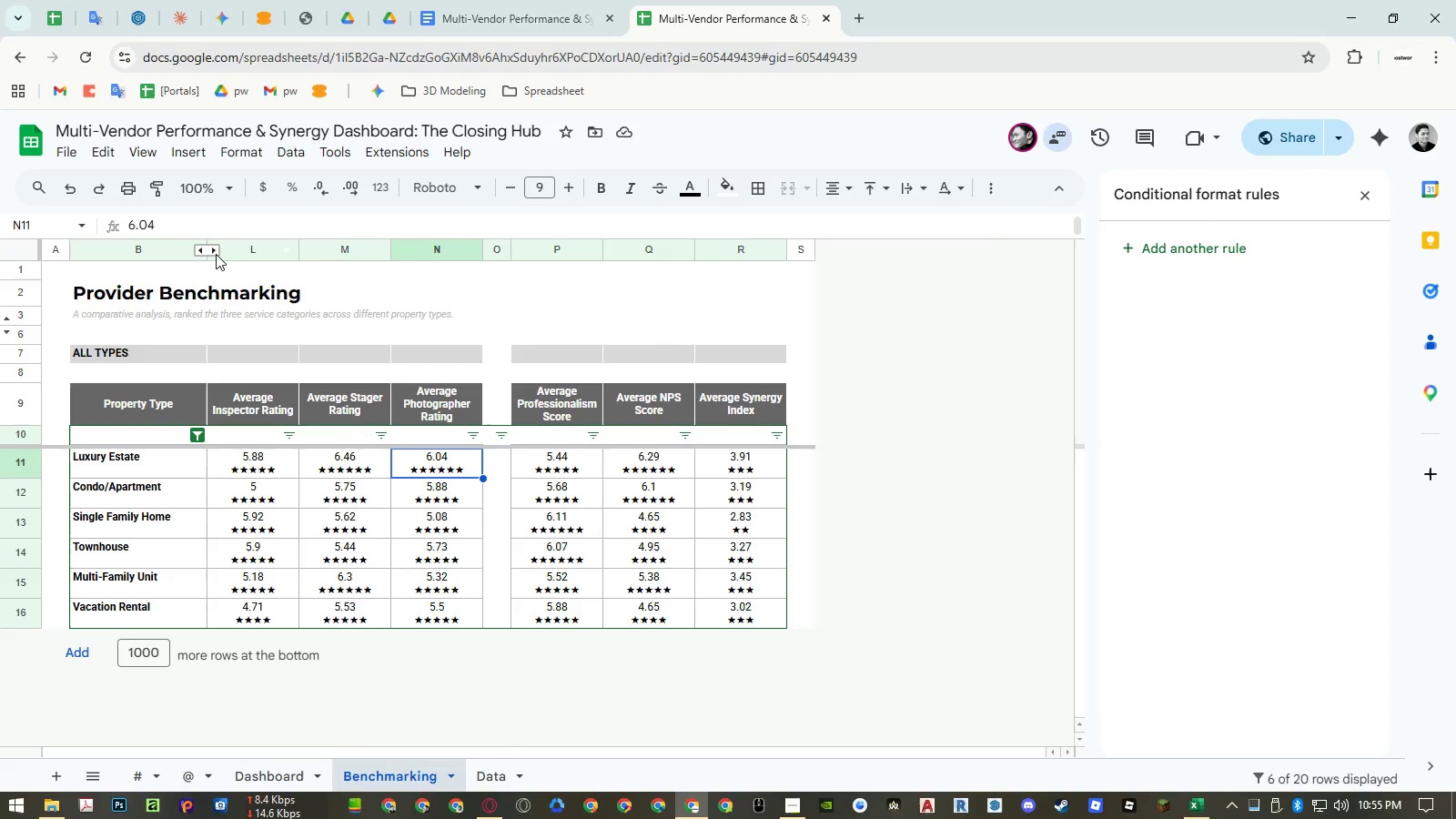 
left_click([216, 254])
 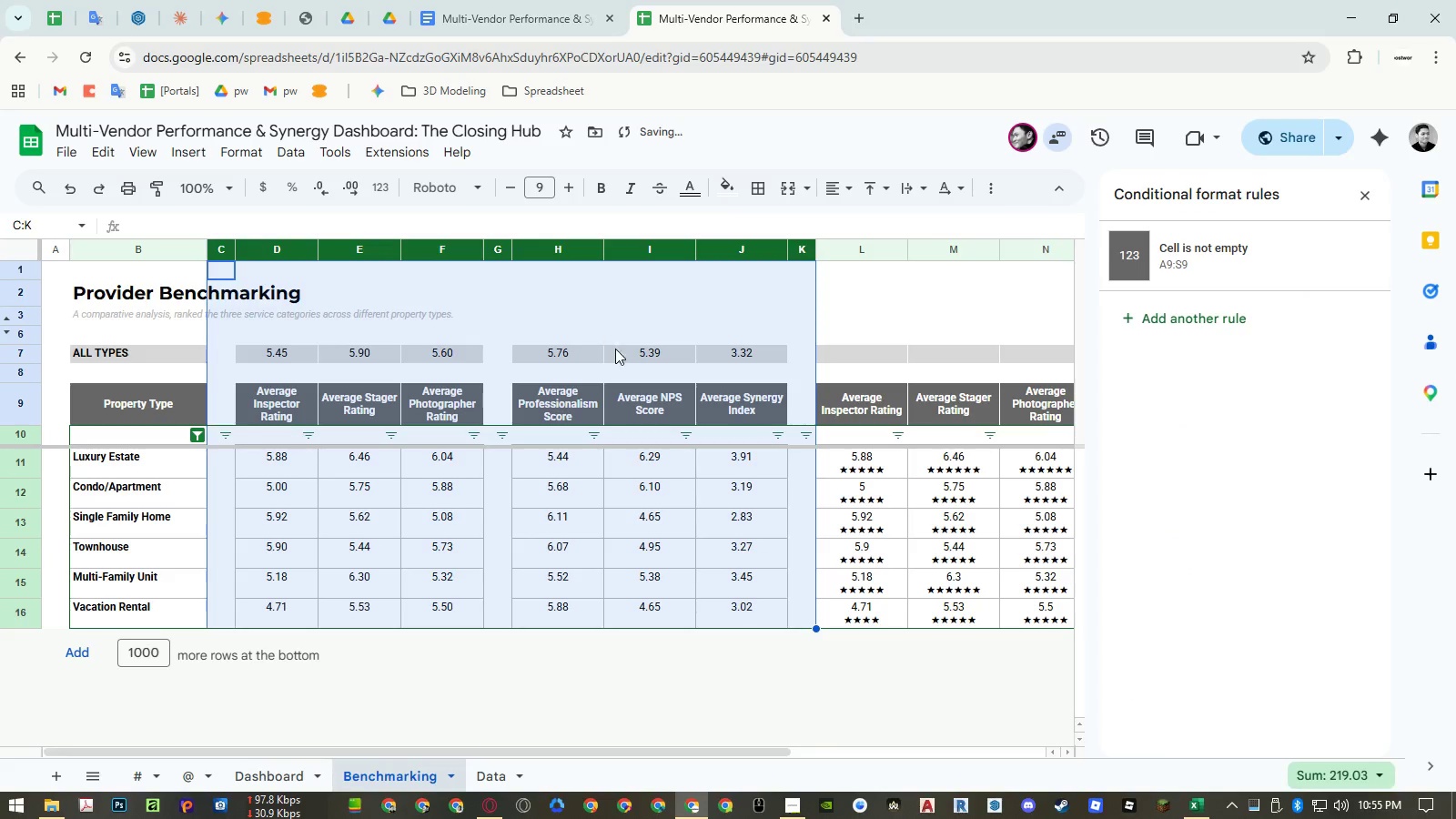 
hold_key(key=ShiftLeft, duration=0.69)
scroll: coordinate [581, 364], scroll_direction: down, amount: 6.0
 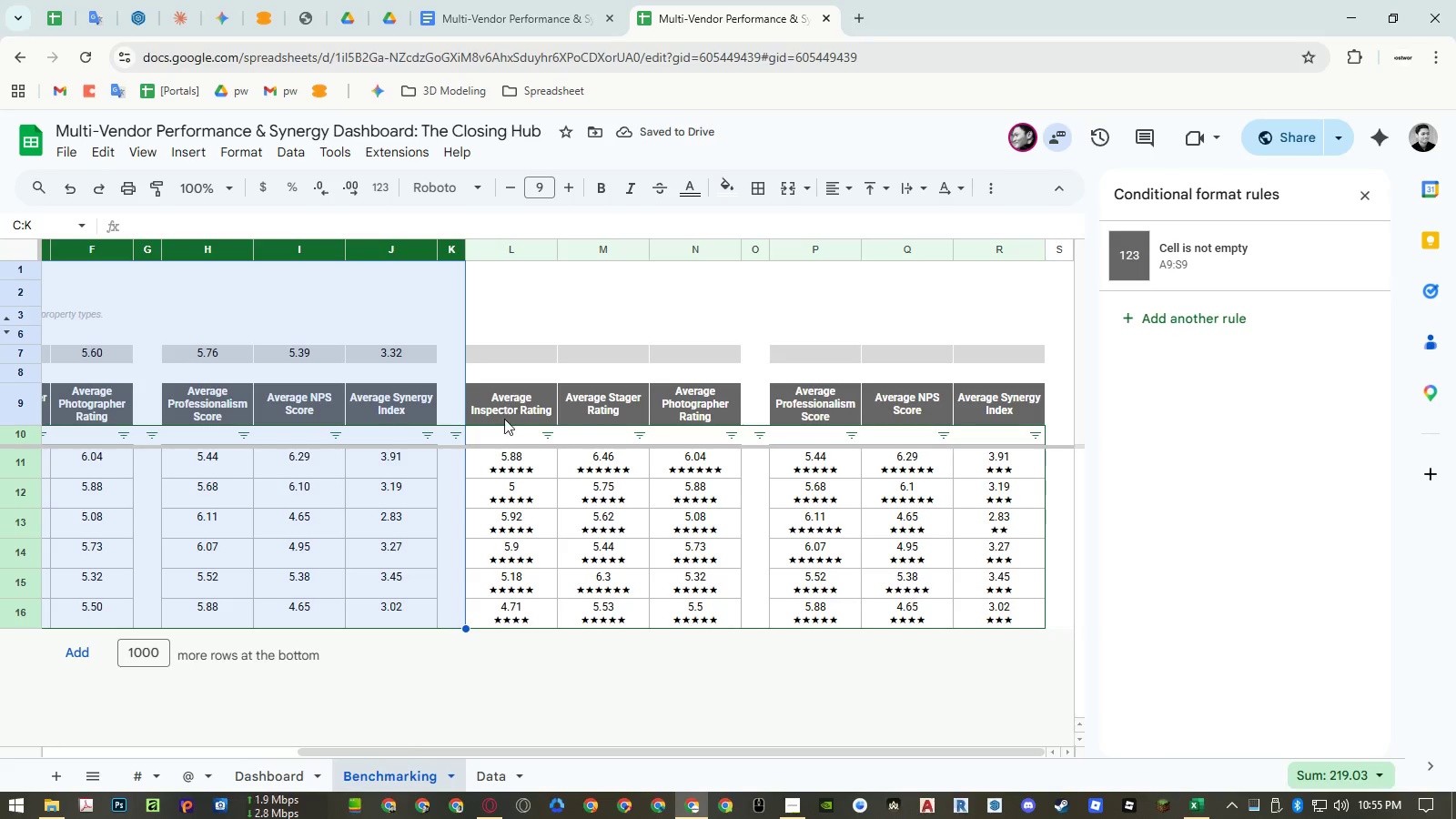 
double_click([502, 436])
 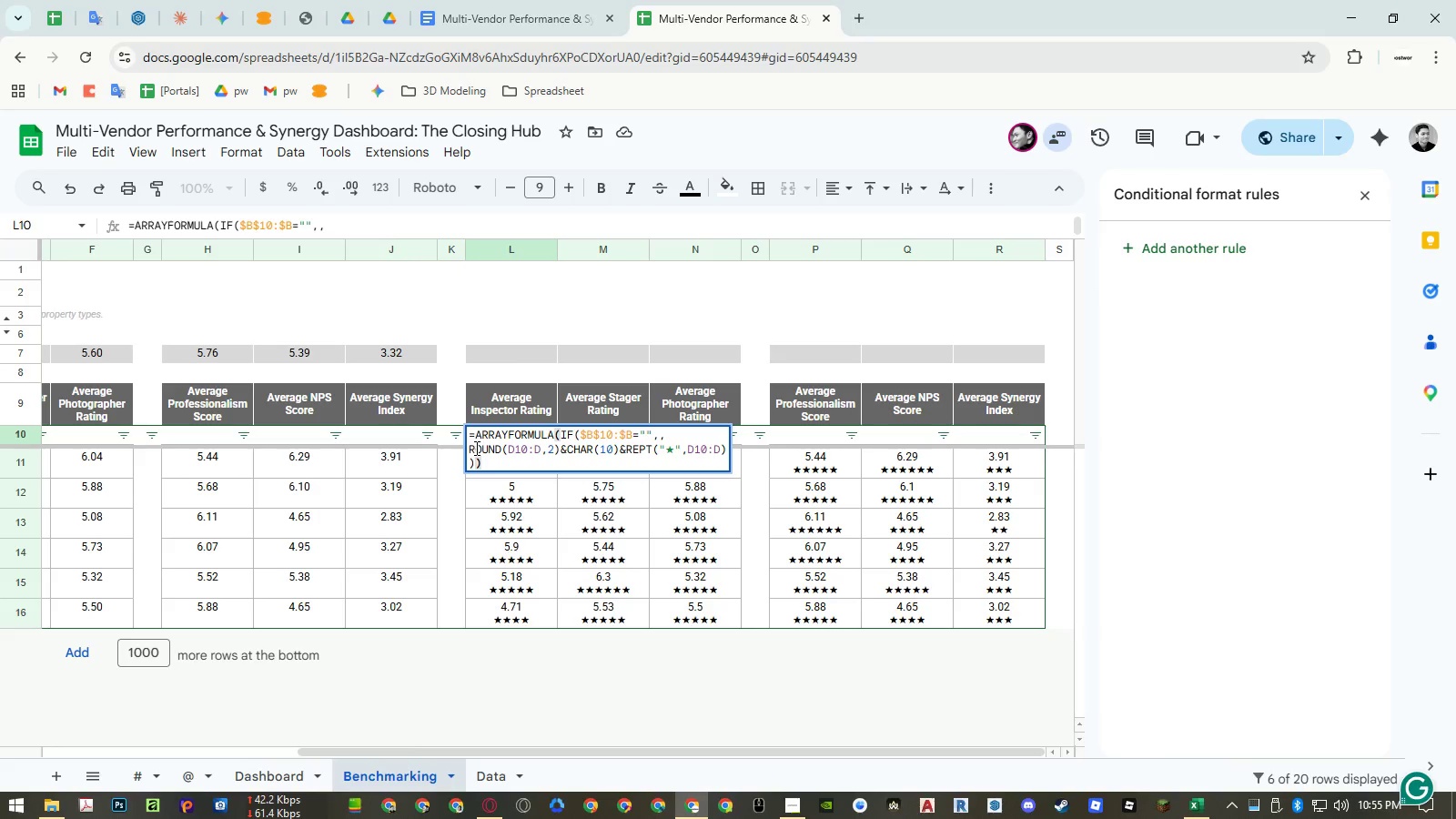 
wait(5.81)
 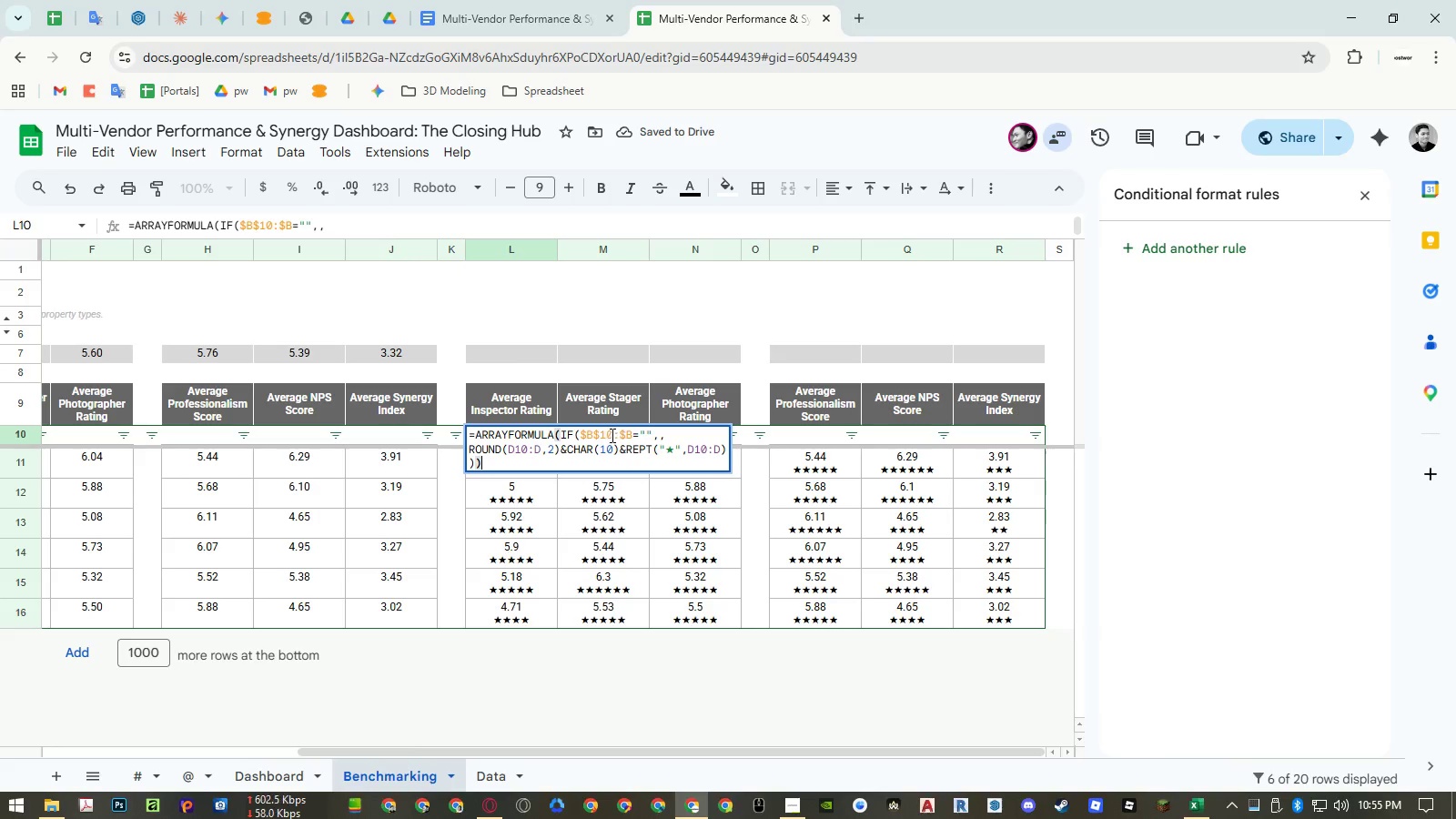 
left_click_drag(start_coordinate=[469, 449], to_coordinate=[725, 448])
 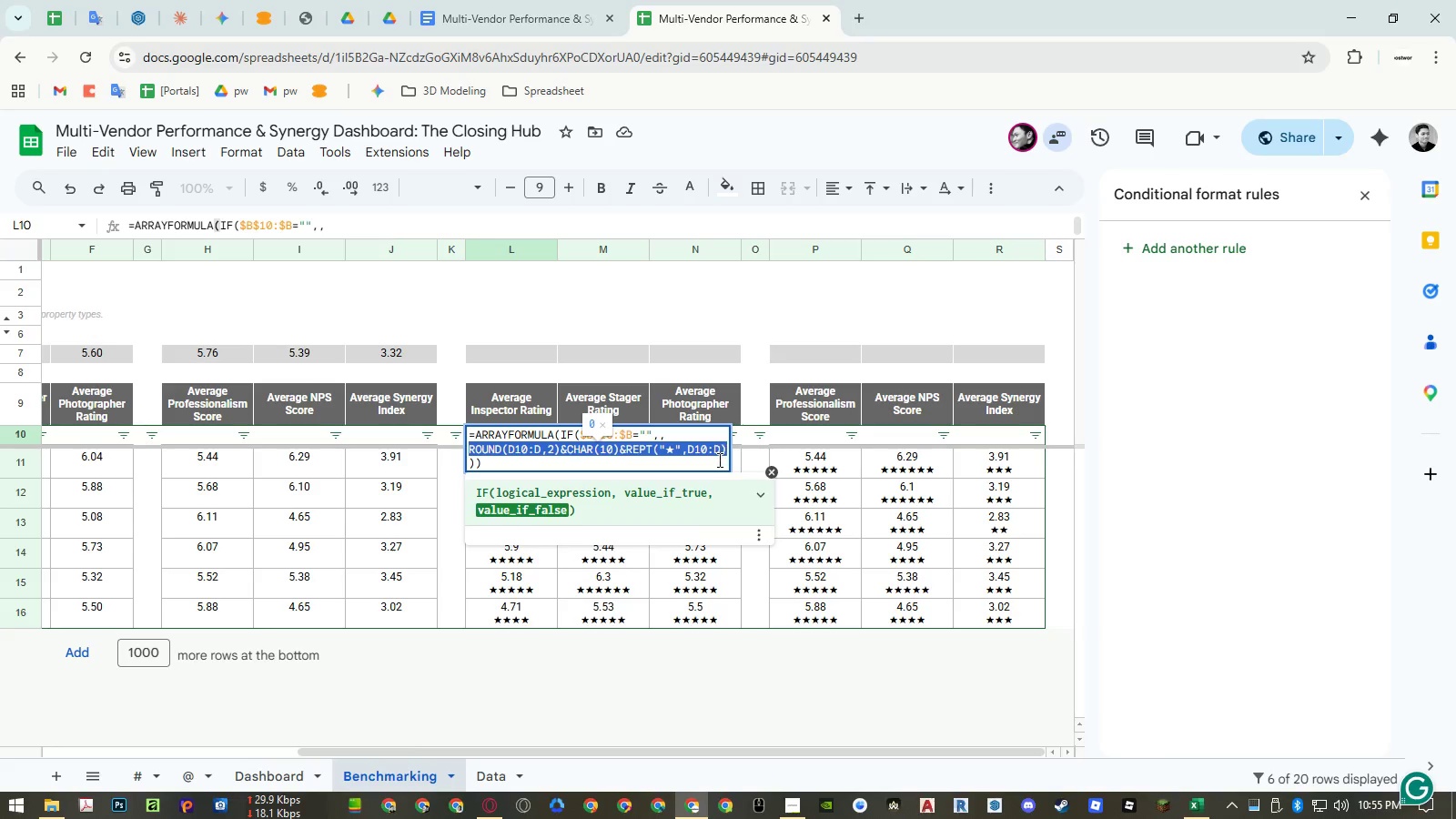 
key(Control+ControlLeft)
 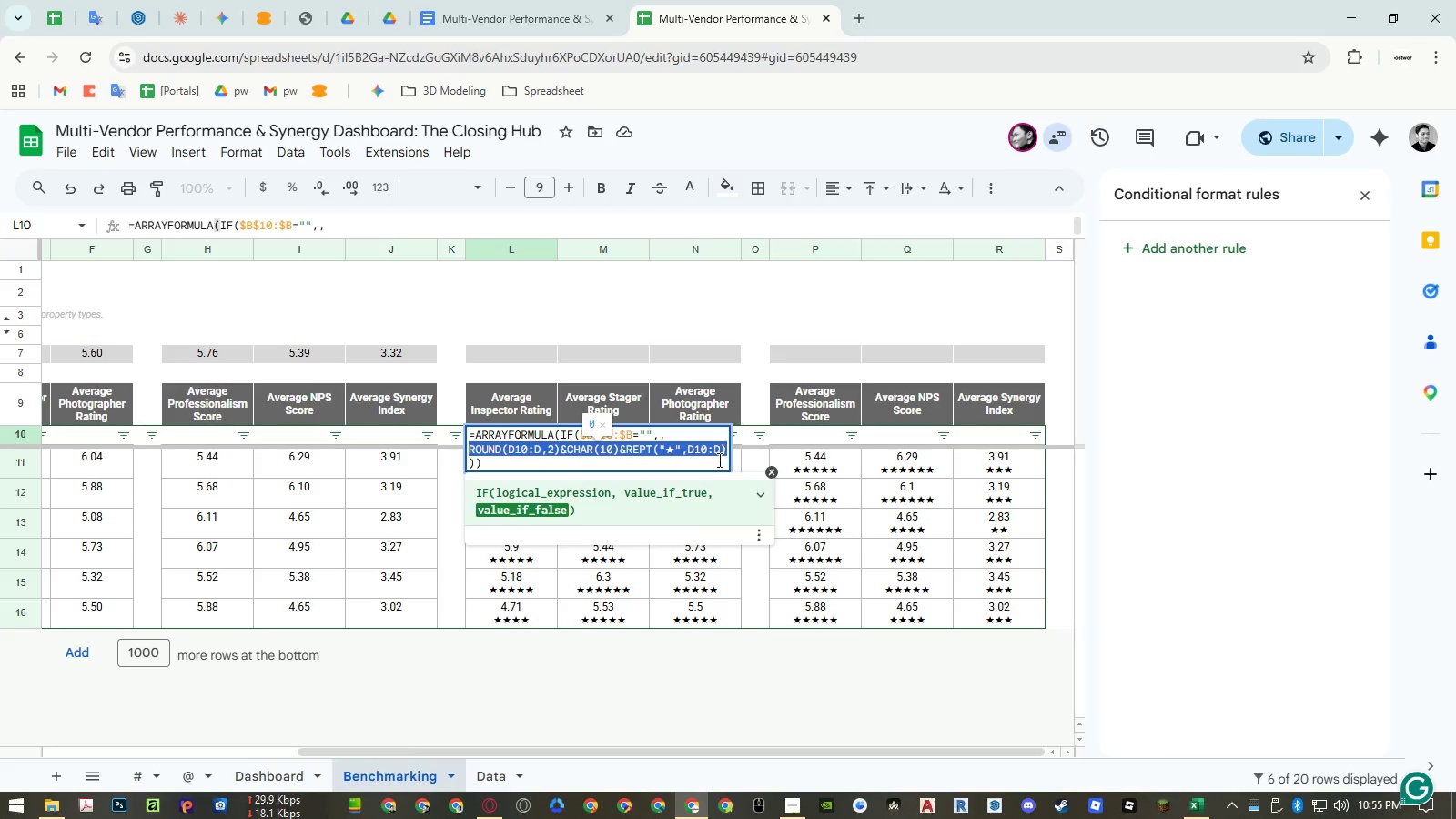 
key(Control+C)
 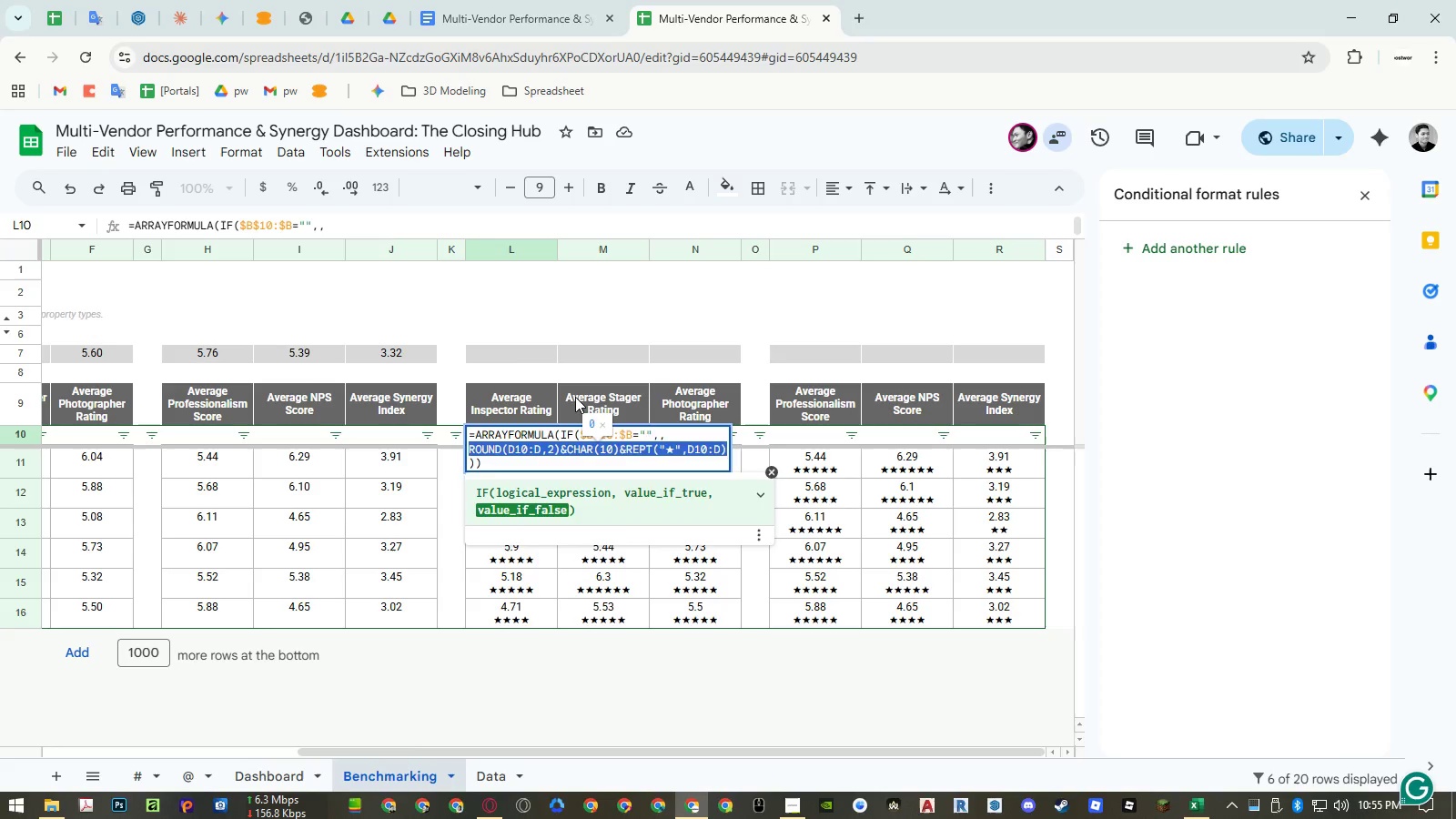 
key(Escape)
 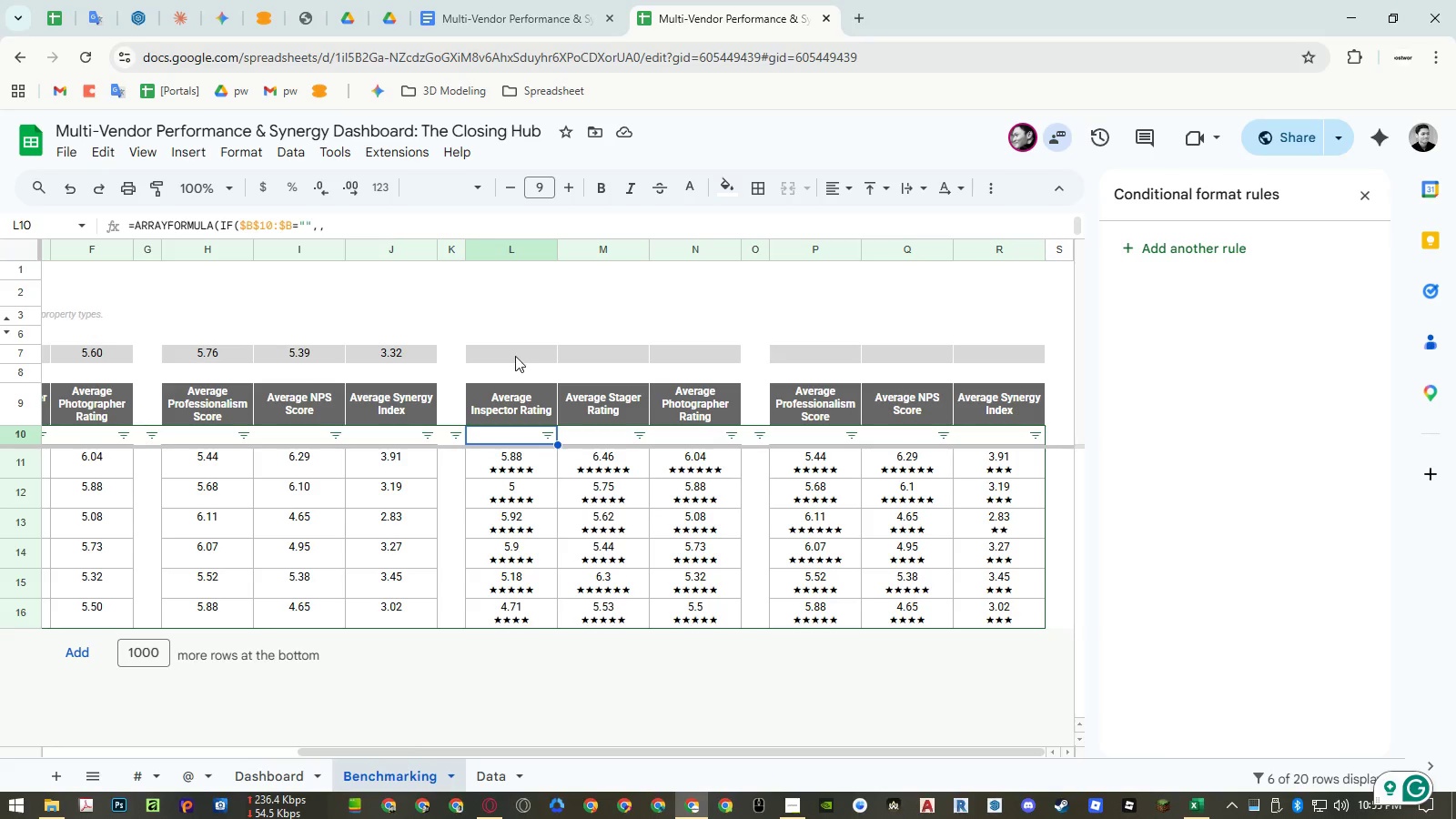 
double_click([513, 354])
 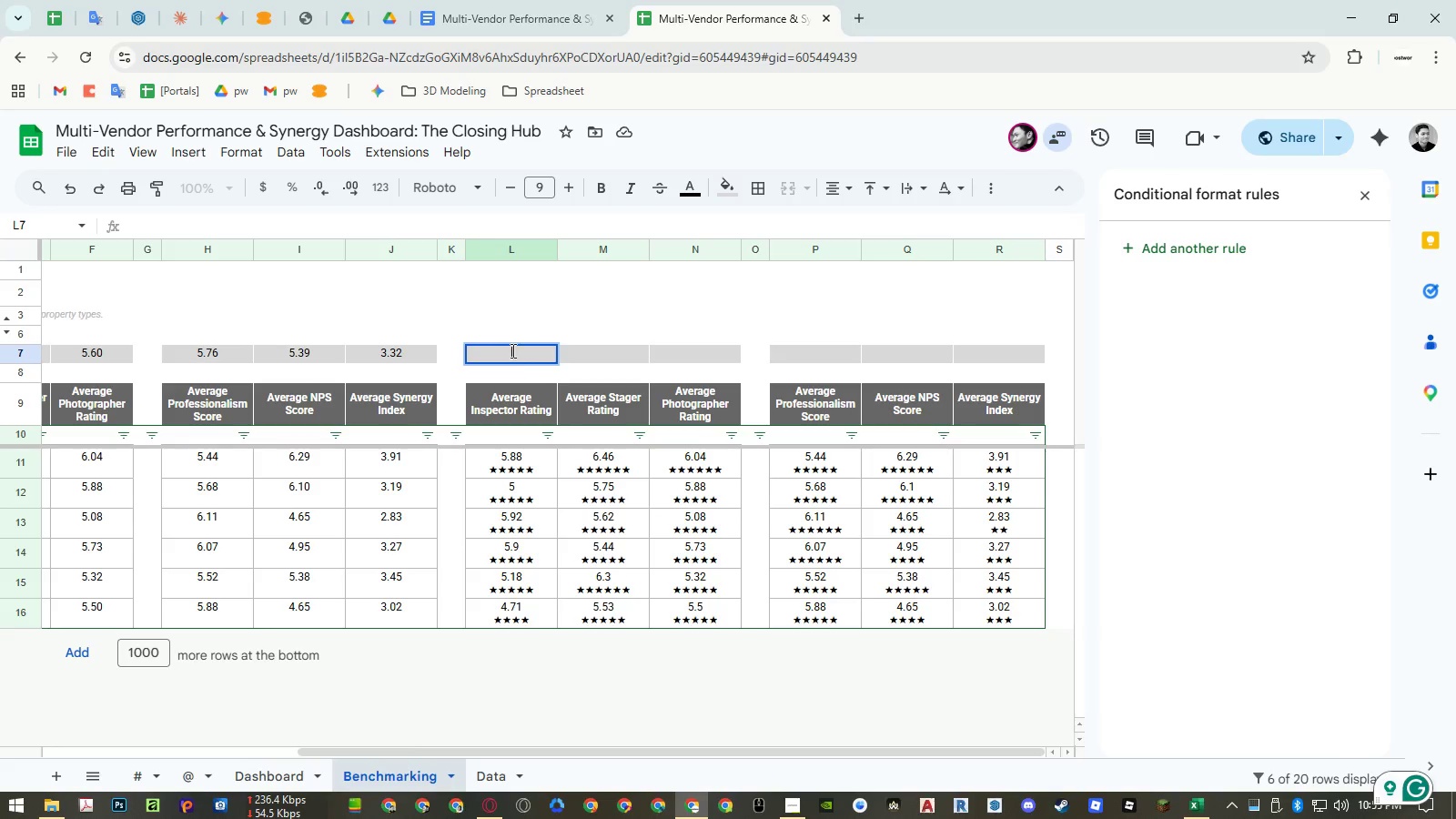 
left_click([511, 350])
 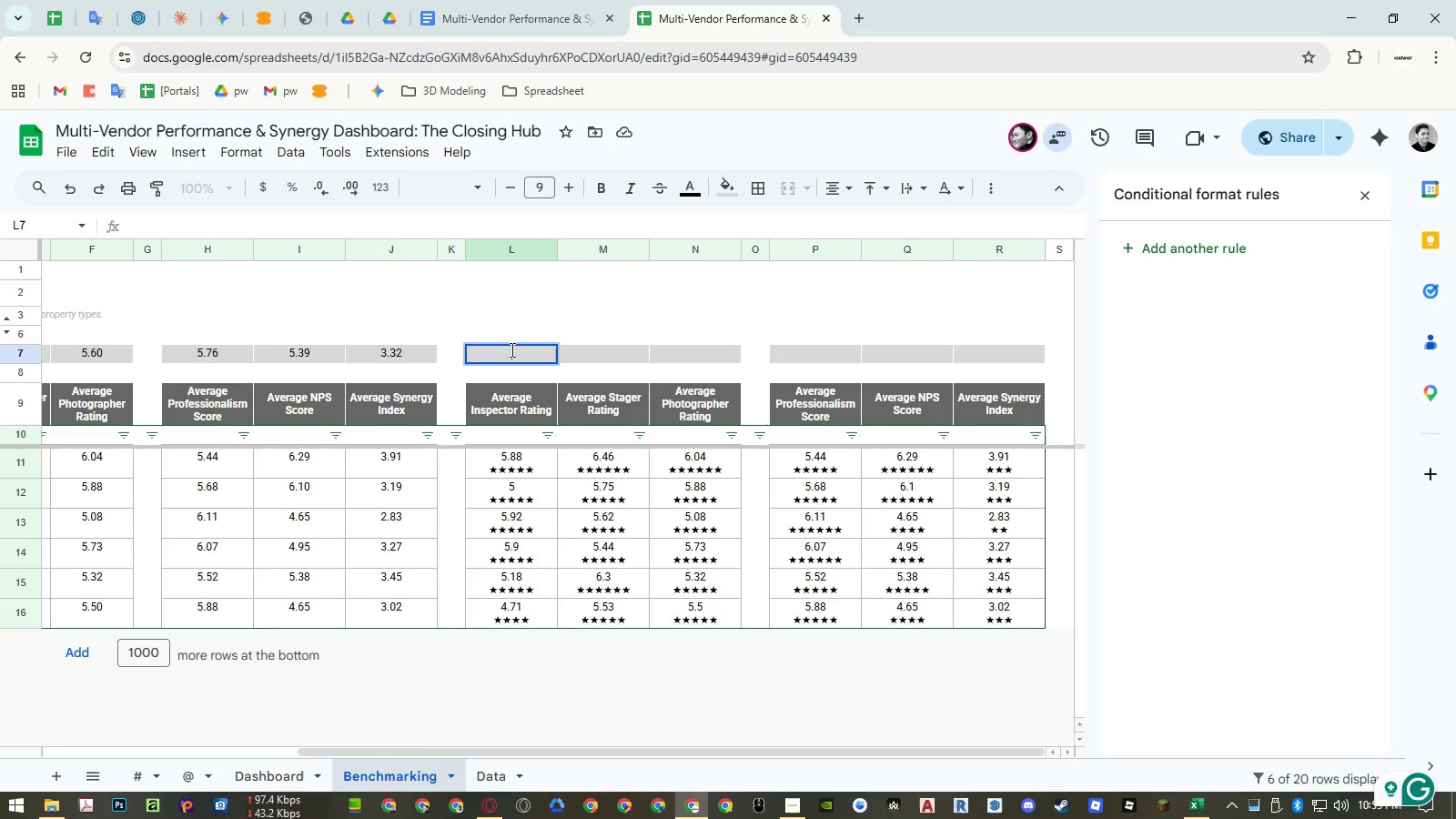 
key(Equal)
 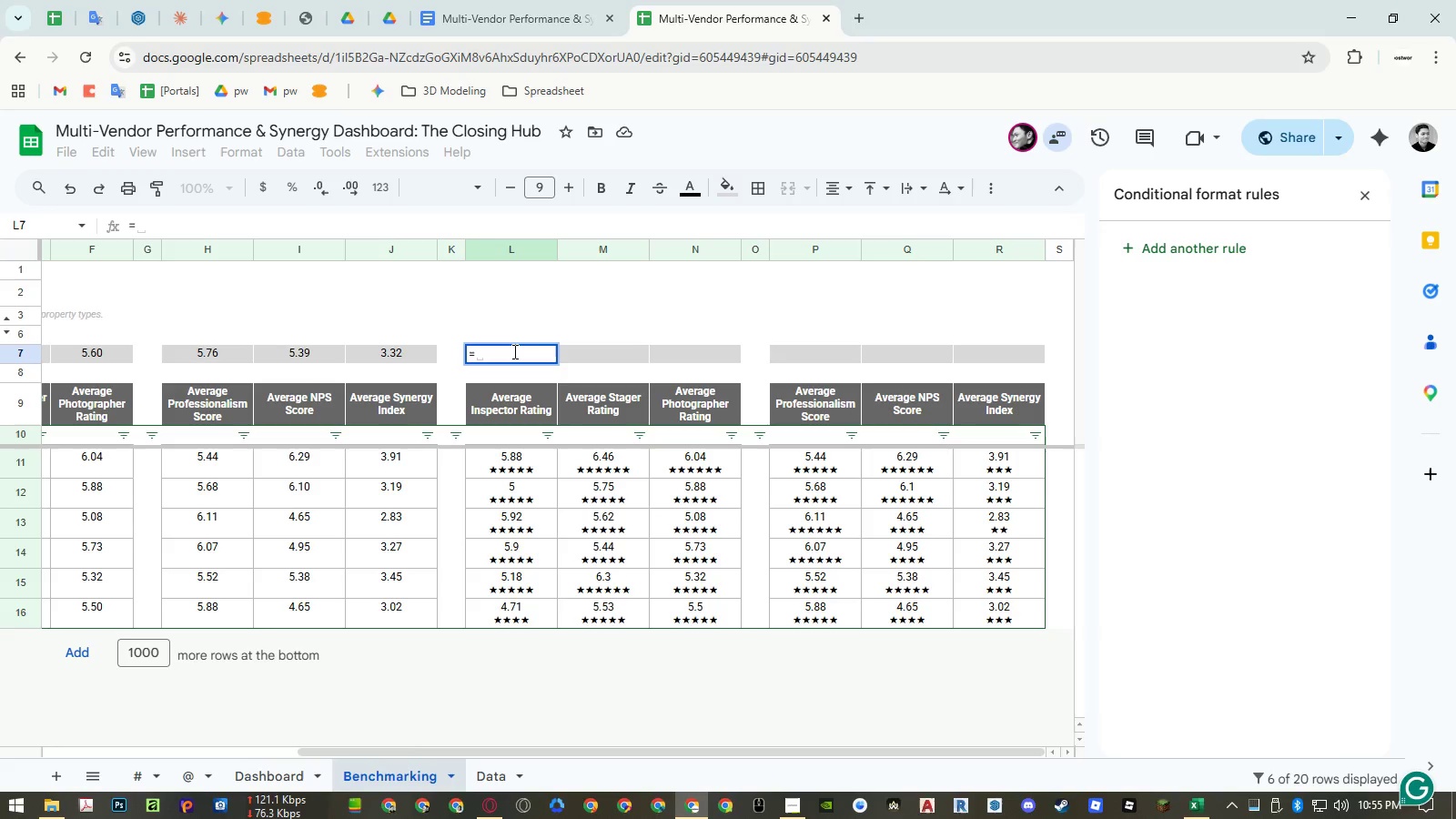 
key(Control+ControlLeft)
 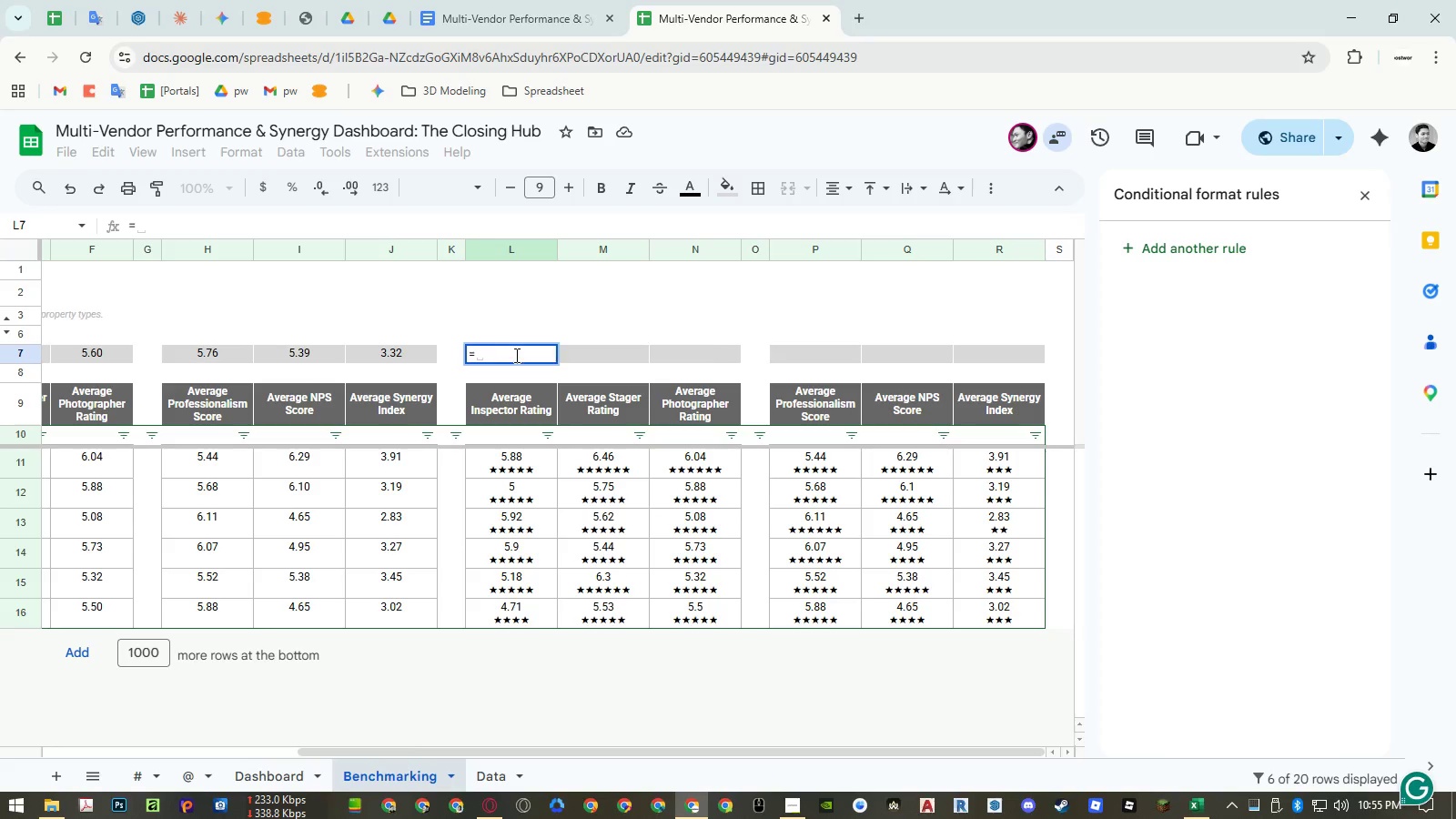 
key(Control+V)
 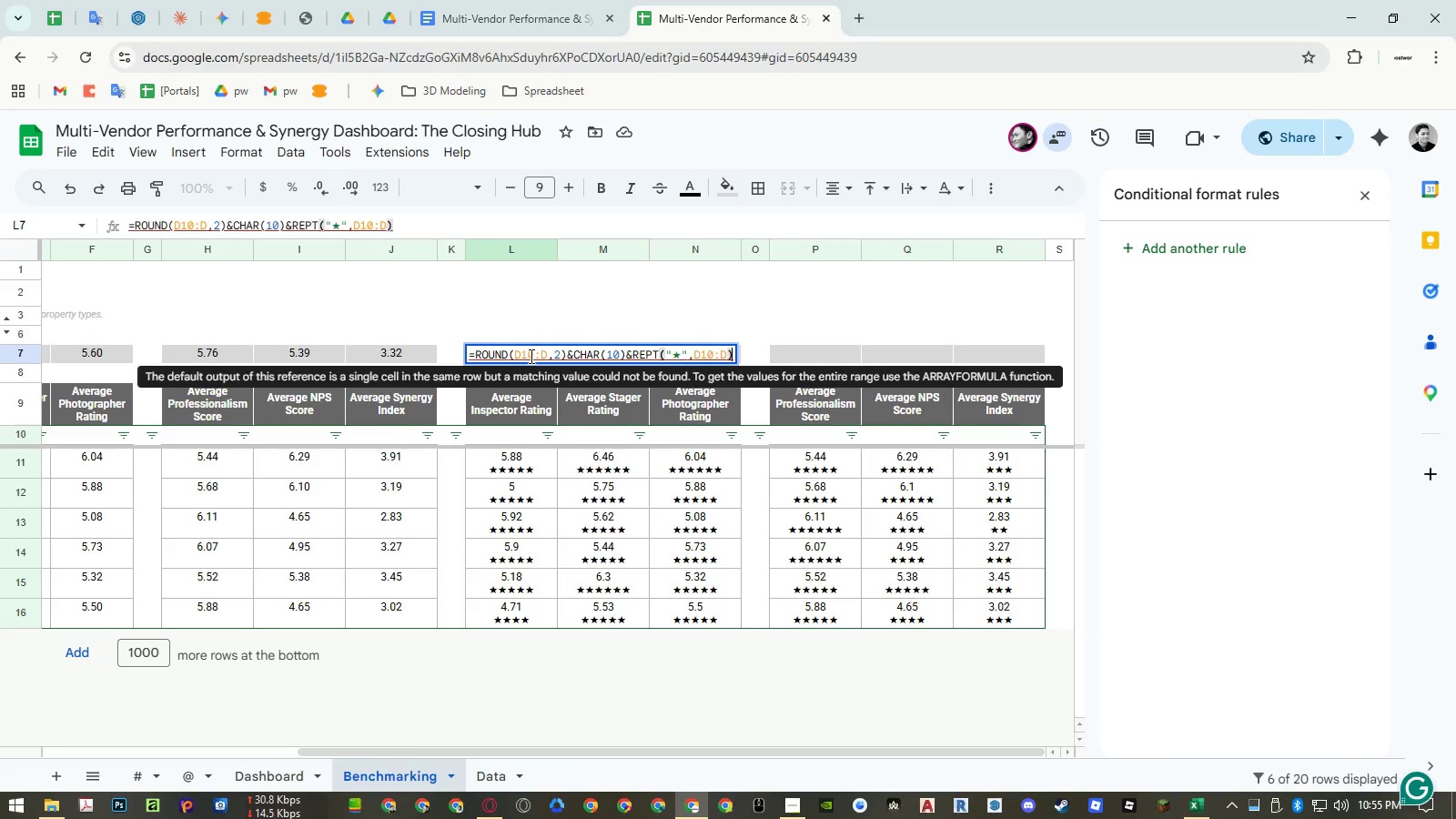 
left_click_drag(start_coordinate=[545, 357], to_coordinate=[521, 356])
 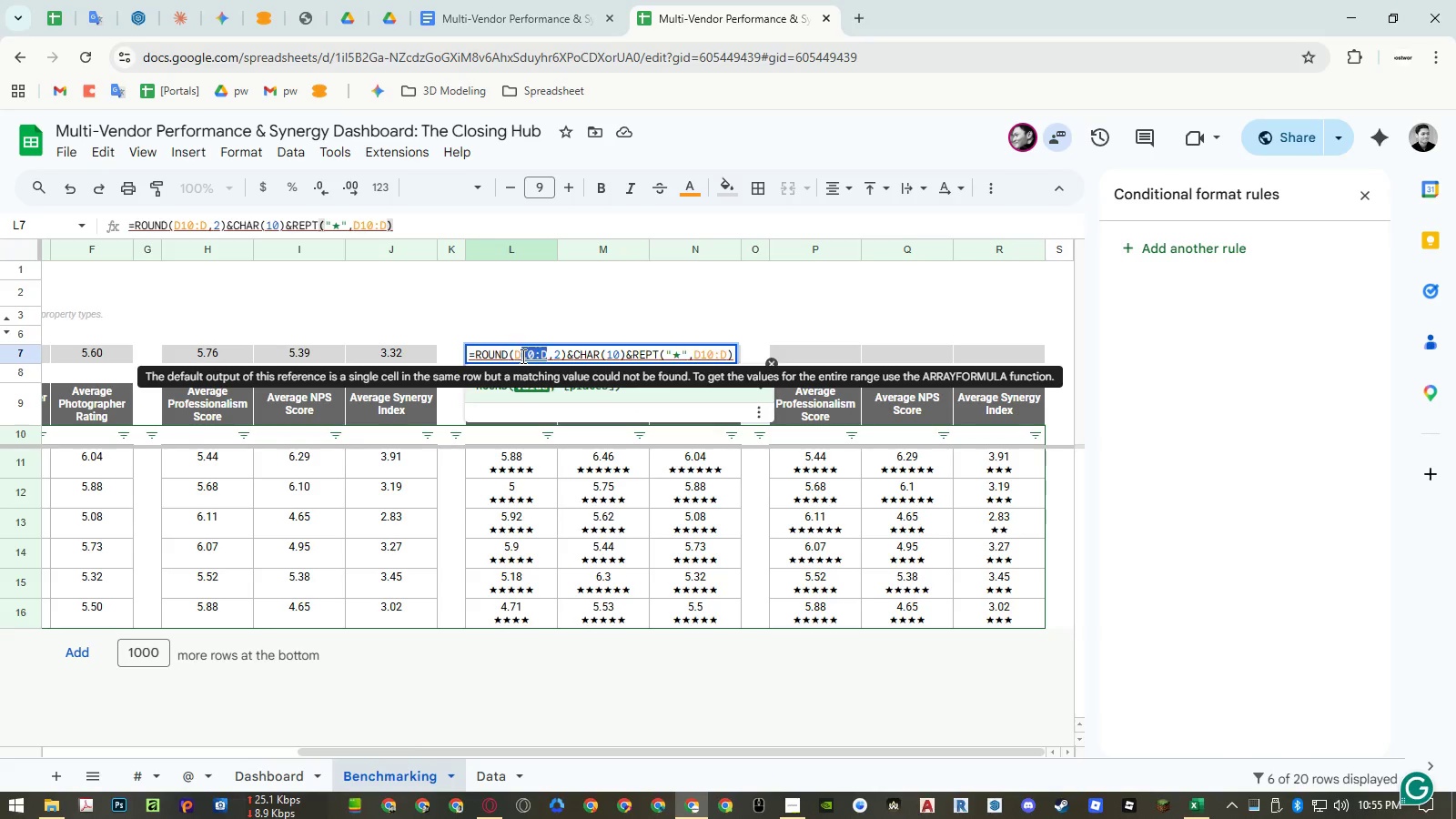 
key(7)
 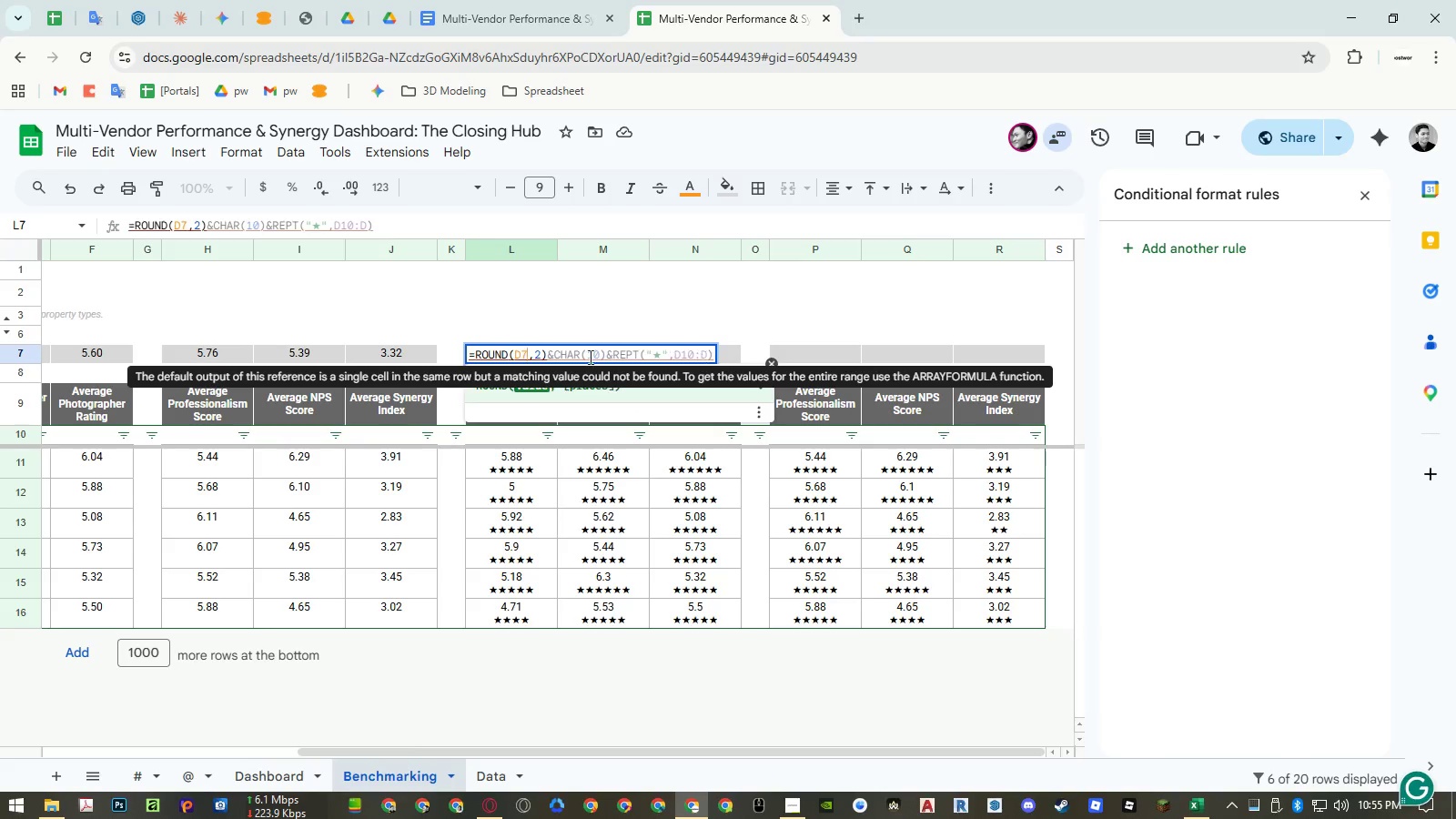 
double_click([517, 353])
 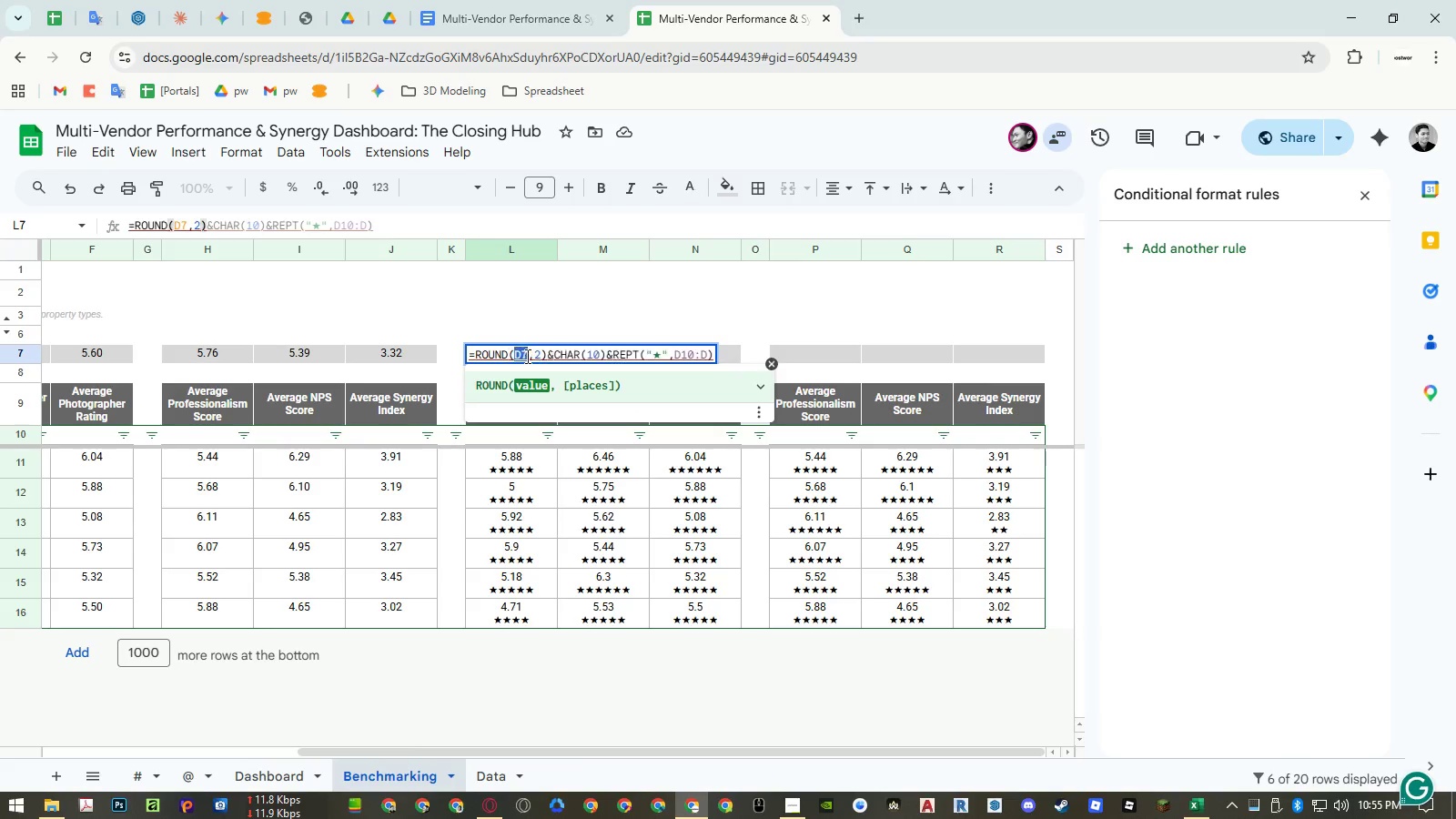 
key(Control+ControlLeft)
 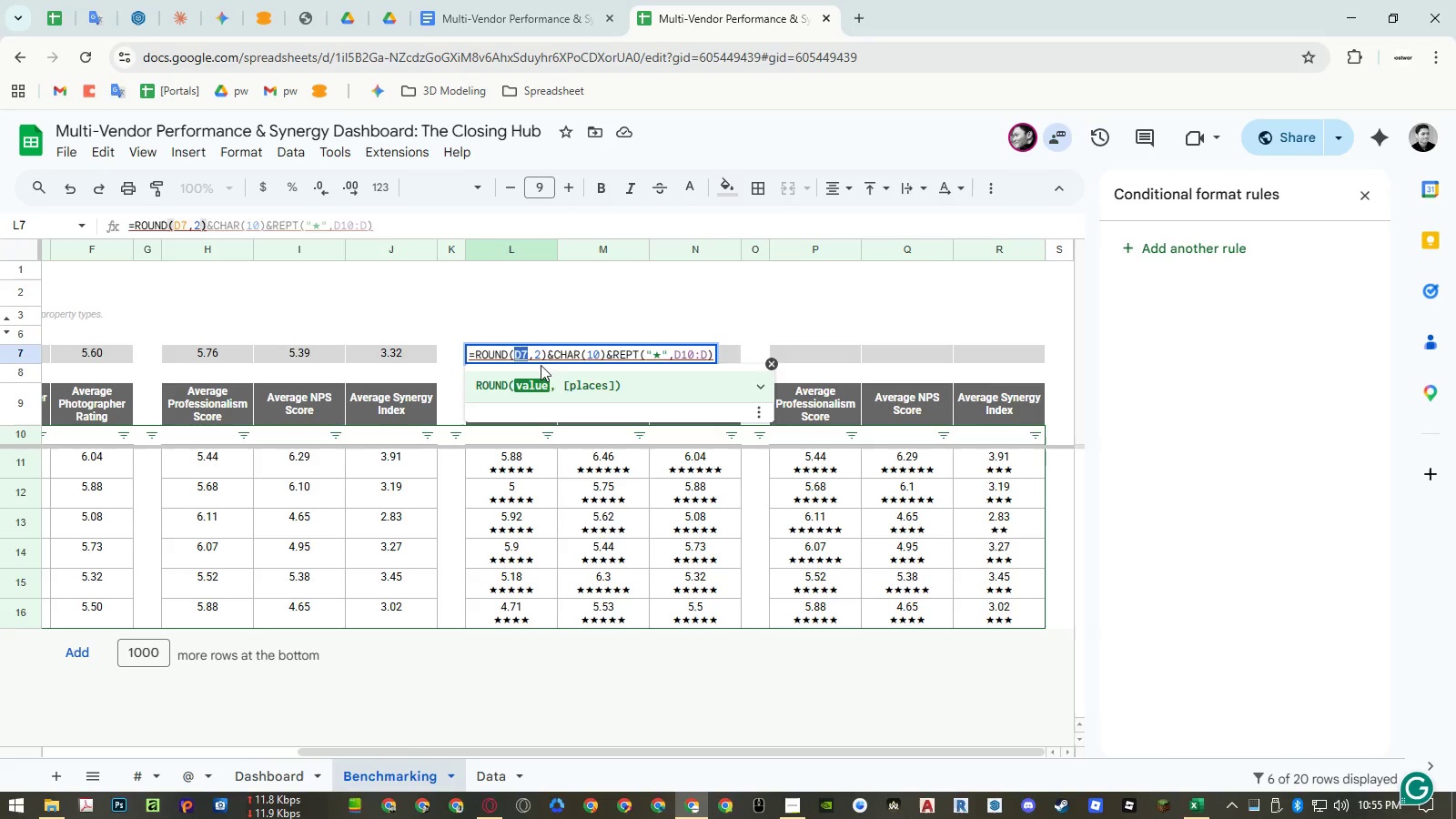 
key(Control+C)
 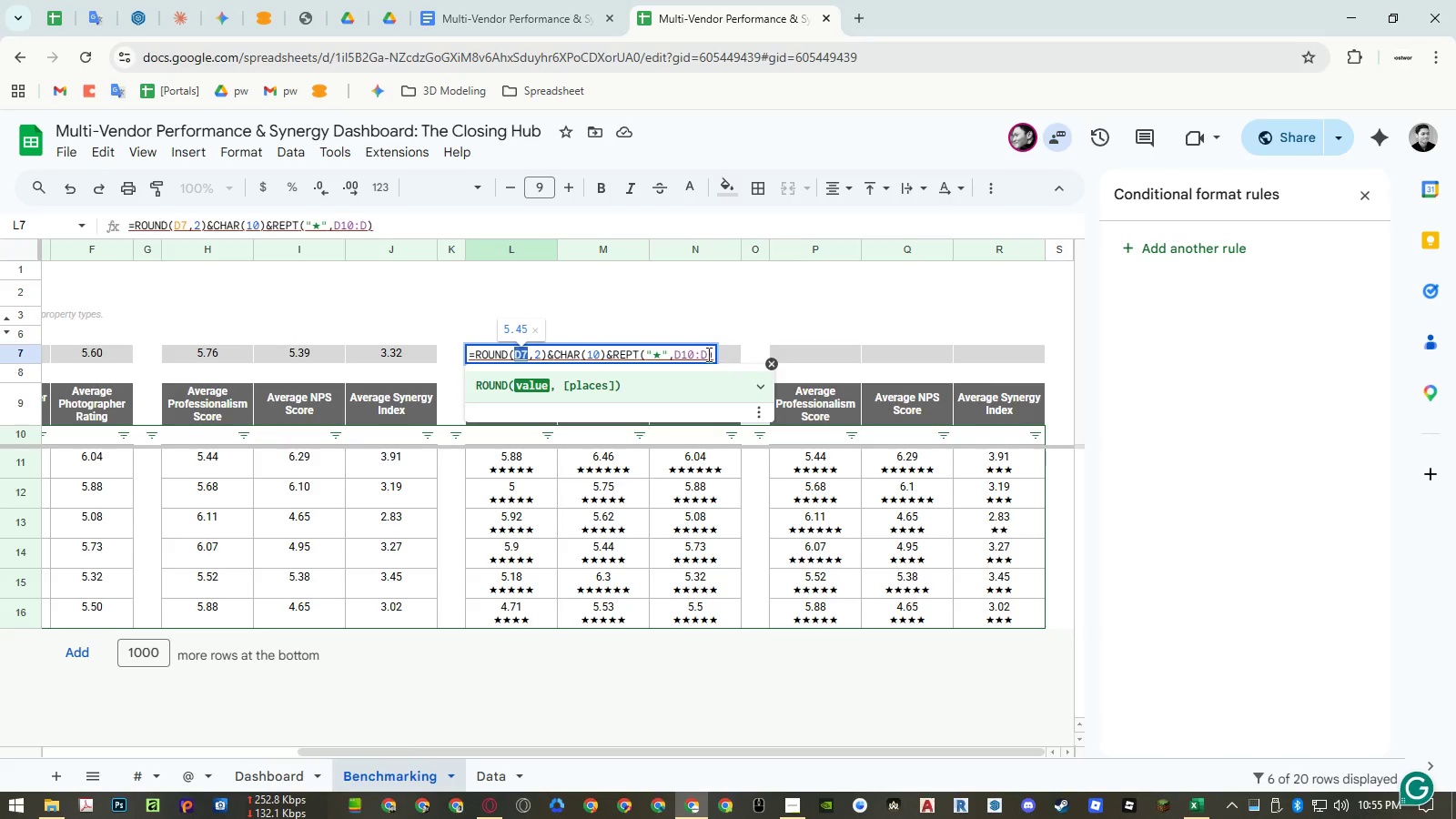 
left_click([688, 350])
 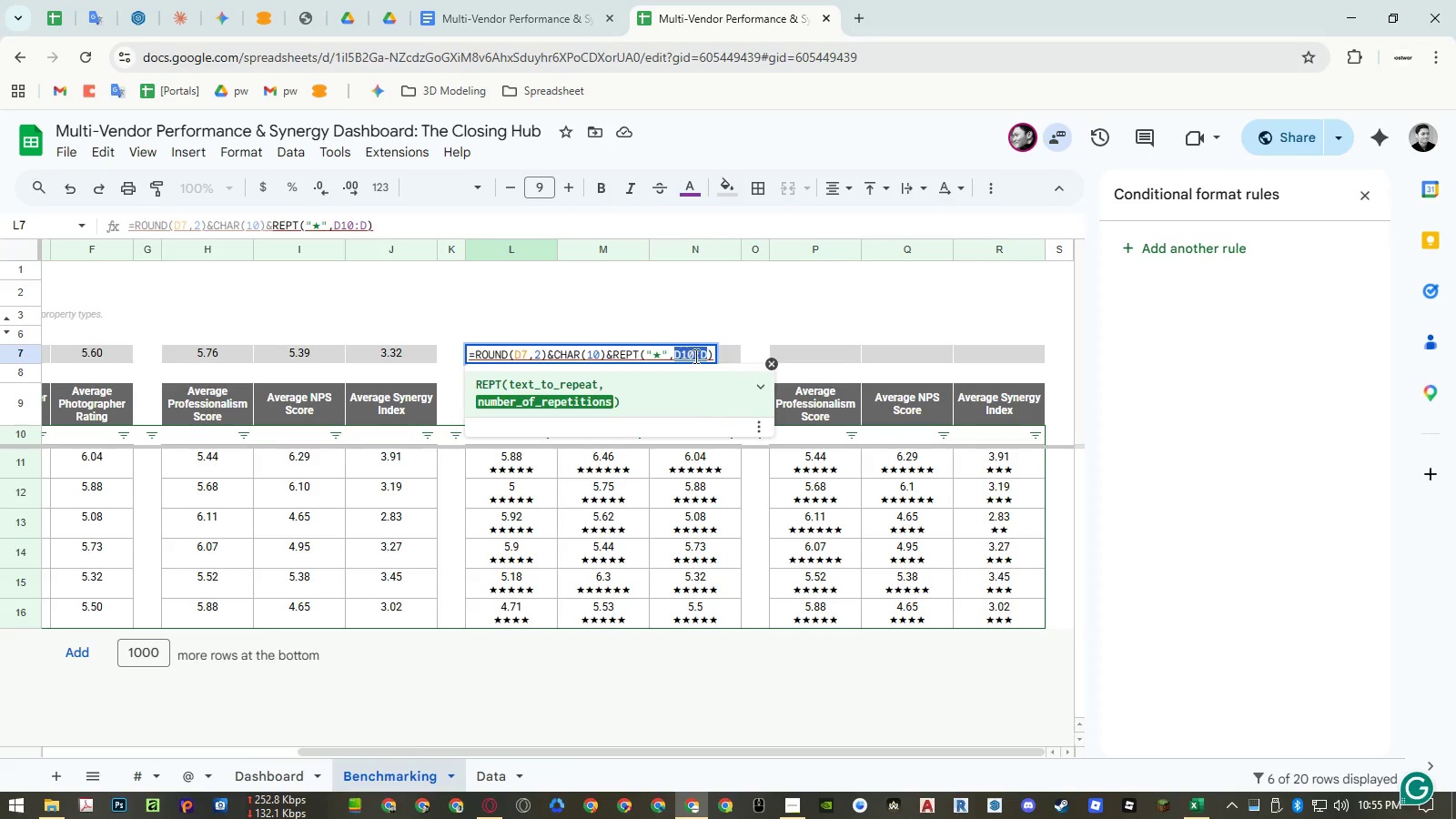 
key(Control+ControlLeft)
 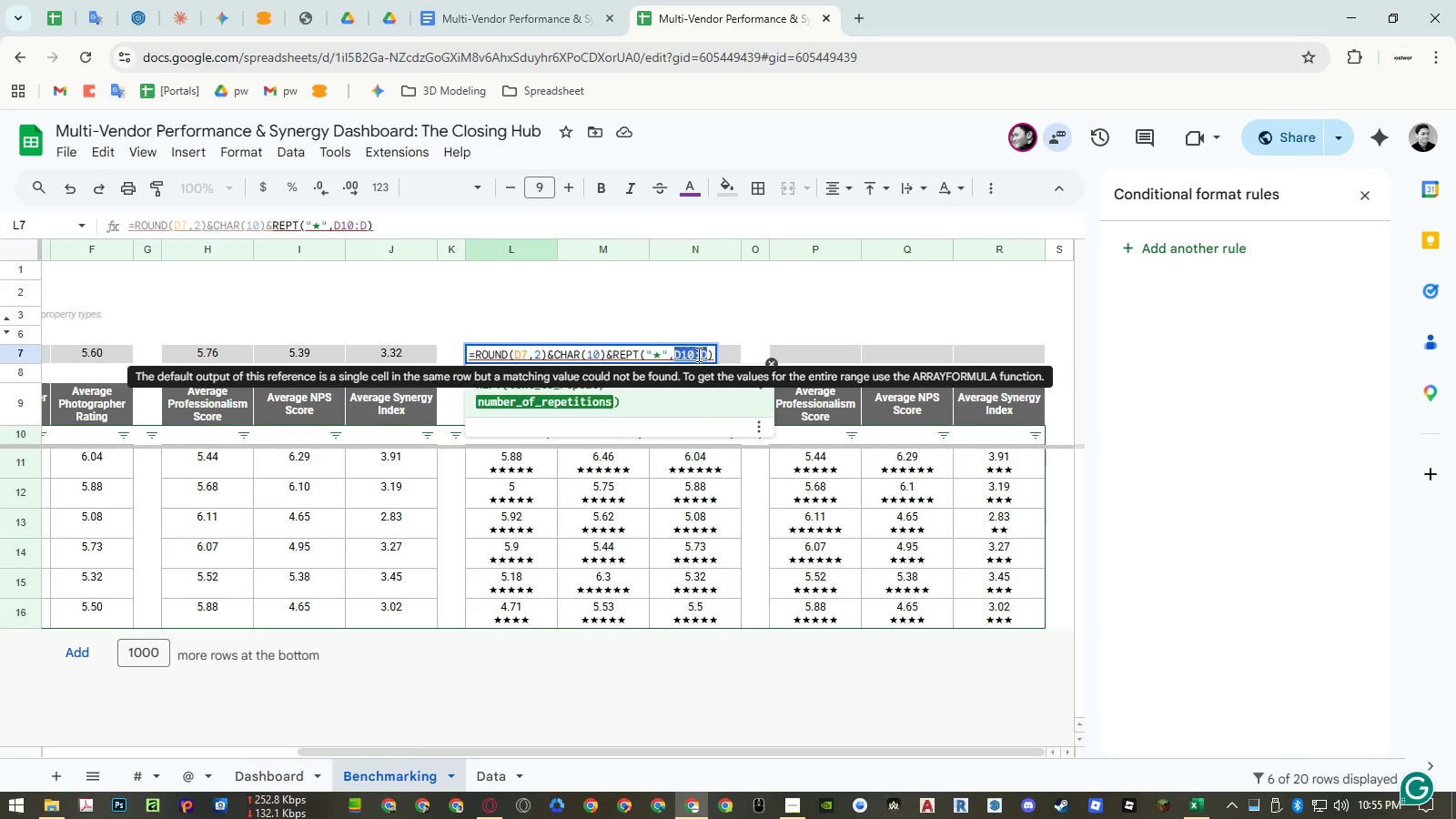 
key(Control+V)
 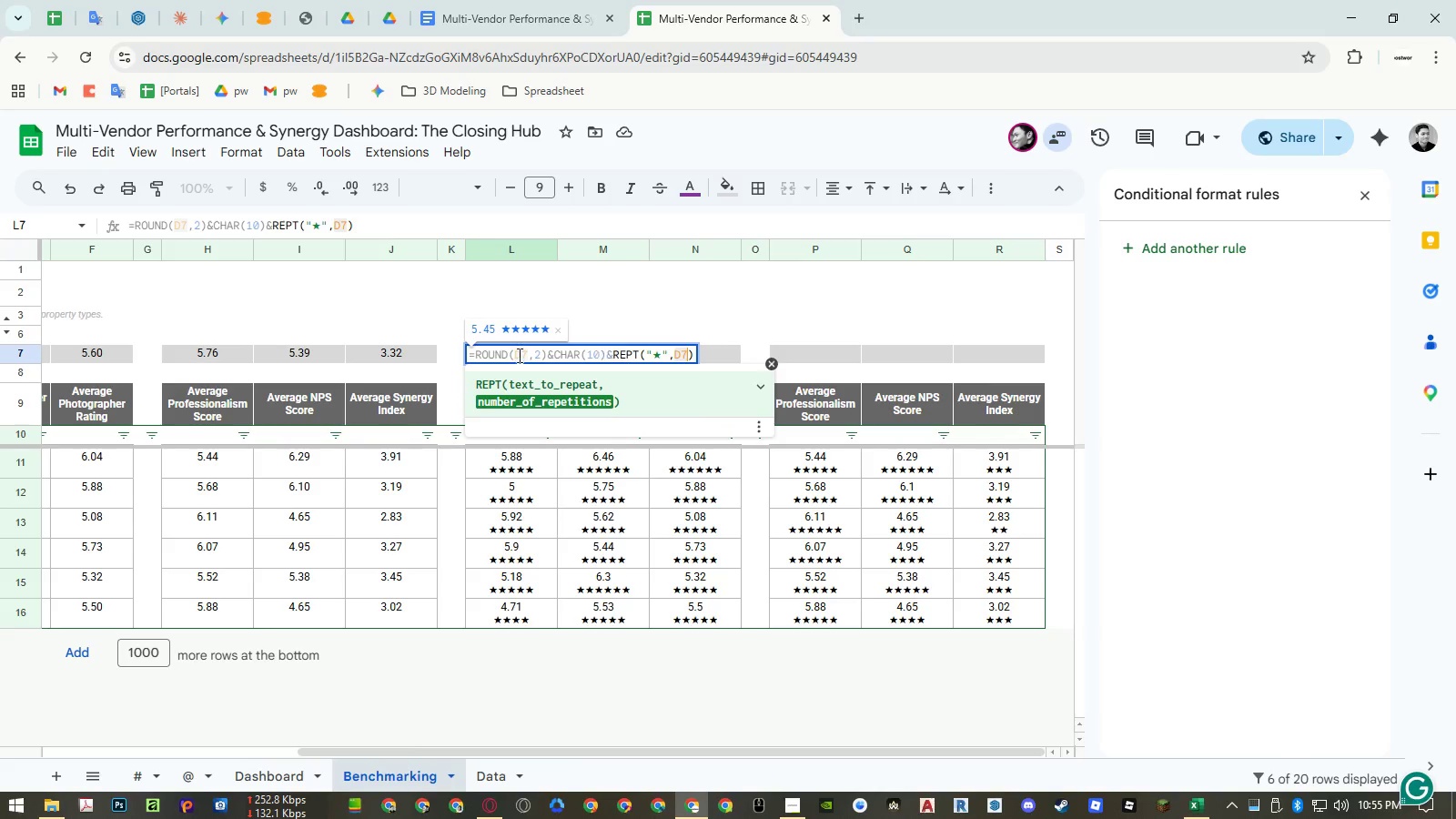 
hold_key(key=ShiftLeft, duration=0.8)
scroll: coordinate [414, 381], scroll_direction: up, amount: 5.0
 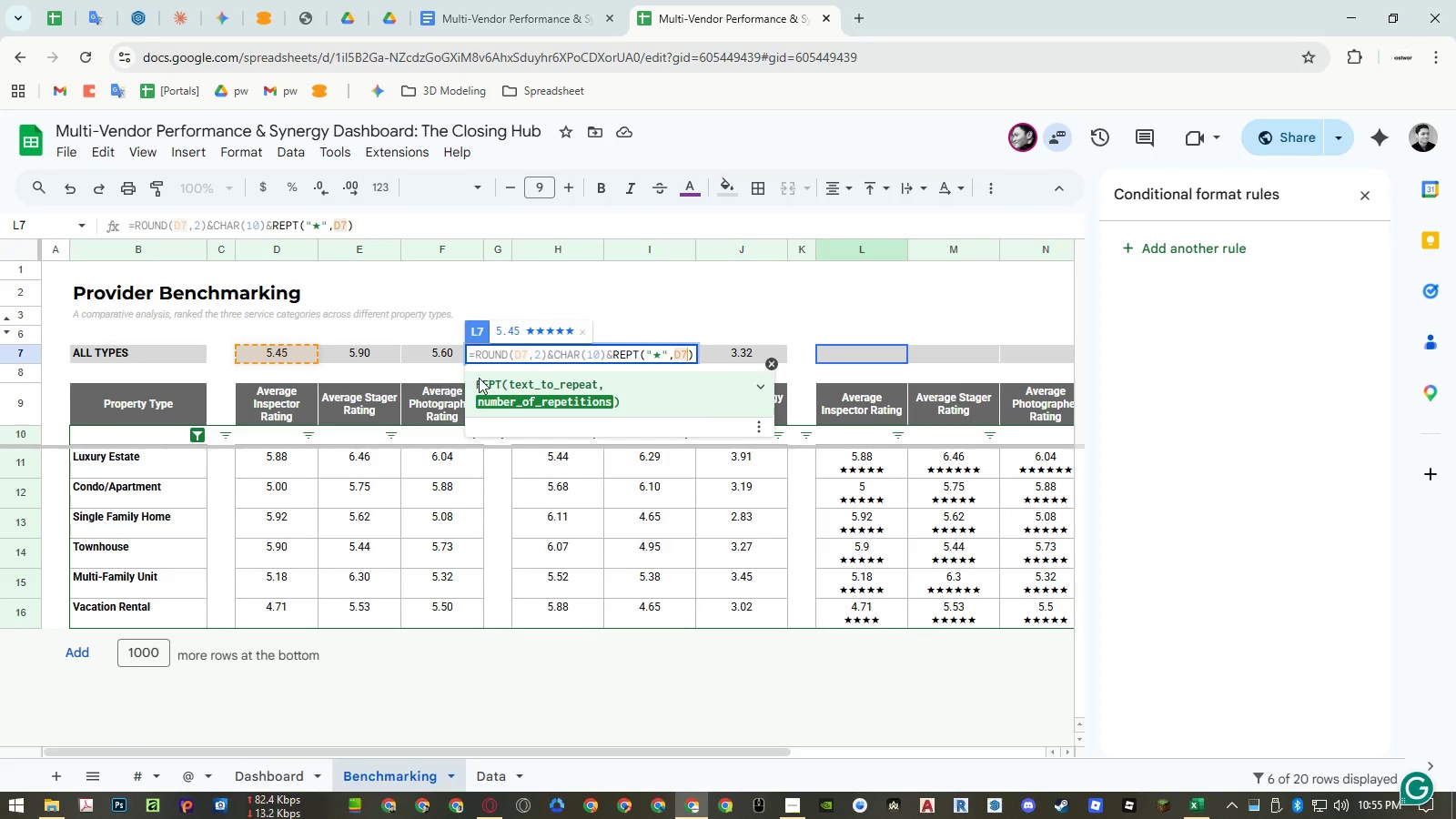 
key(Enter)
 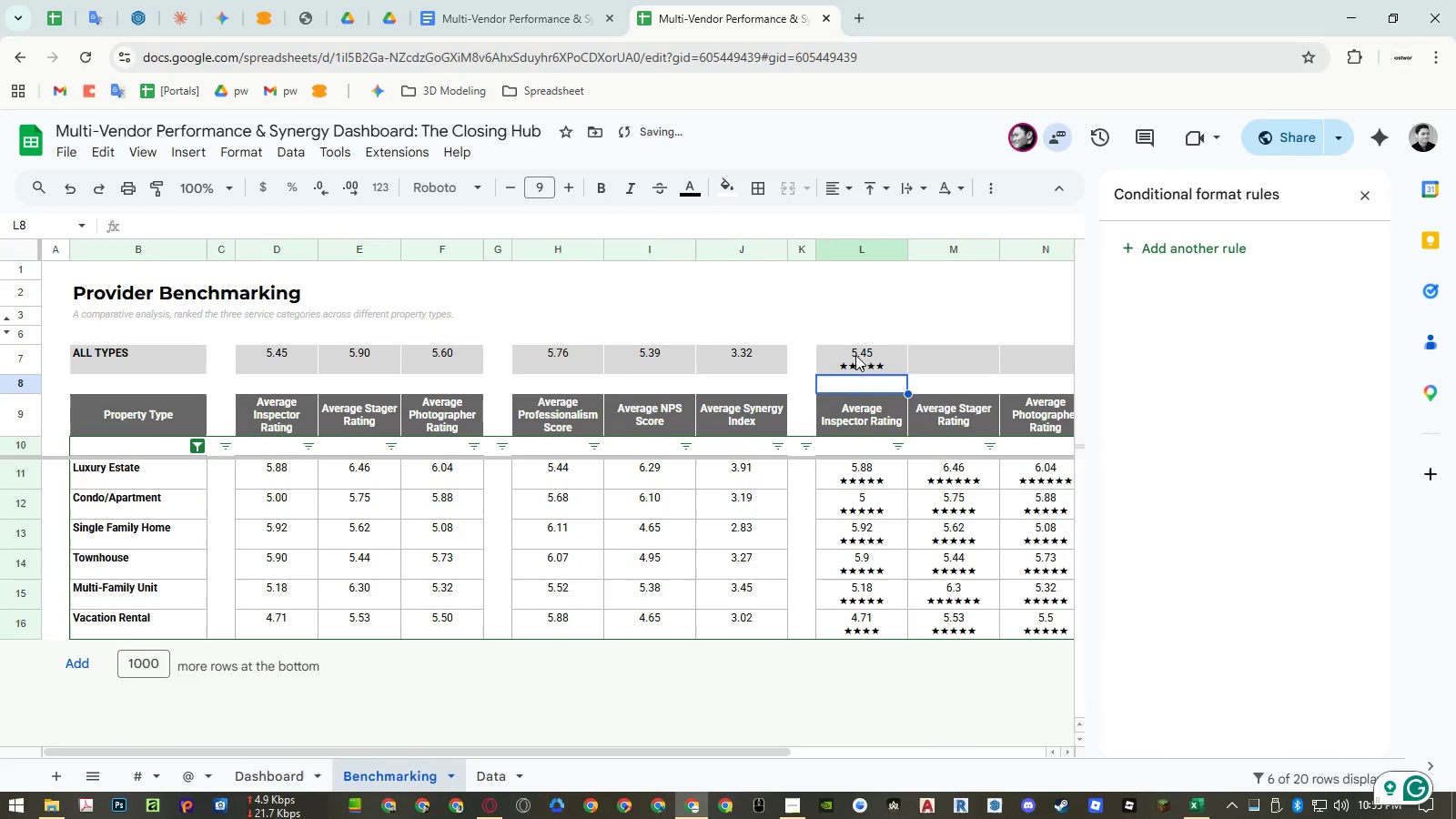 
left_click([855, 355])
 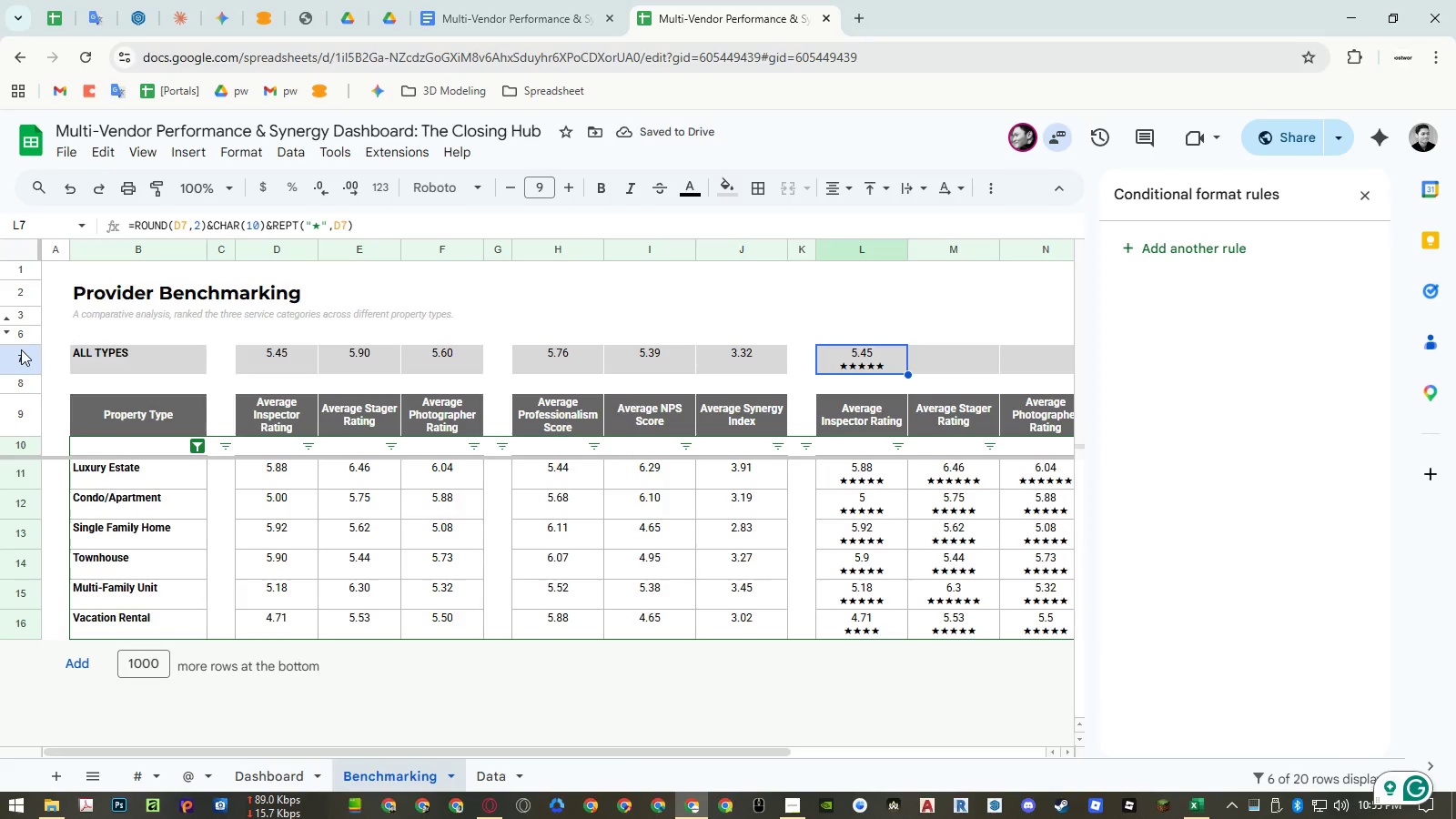 
left_click([21, 356])
 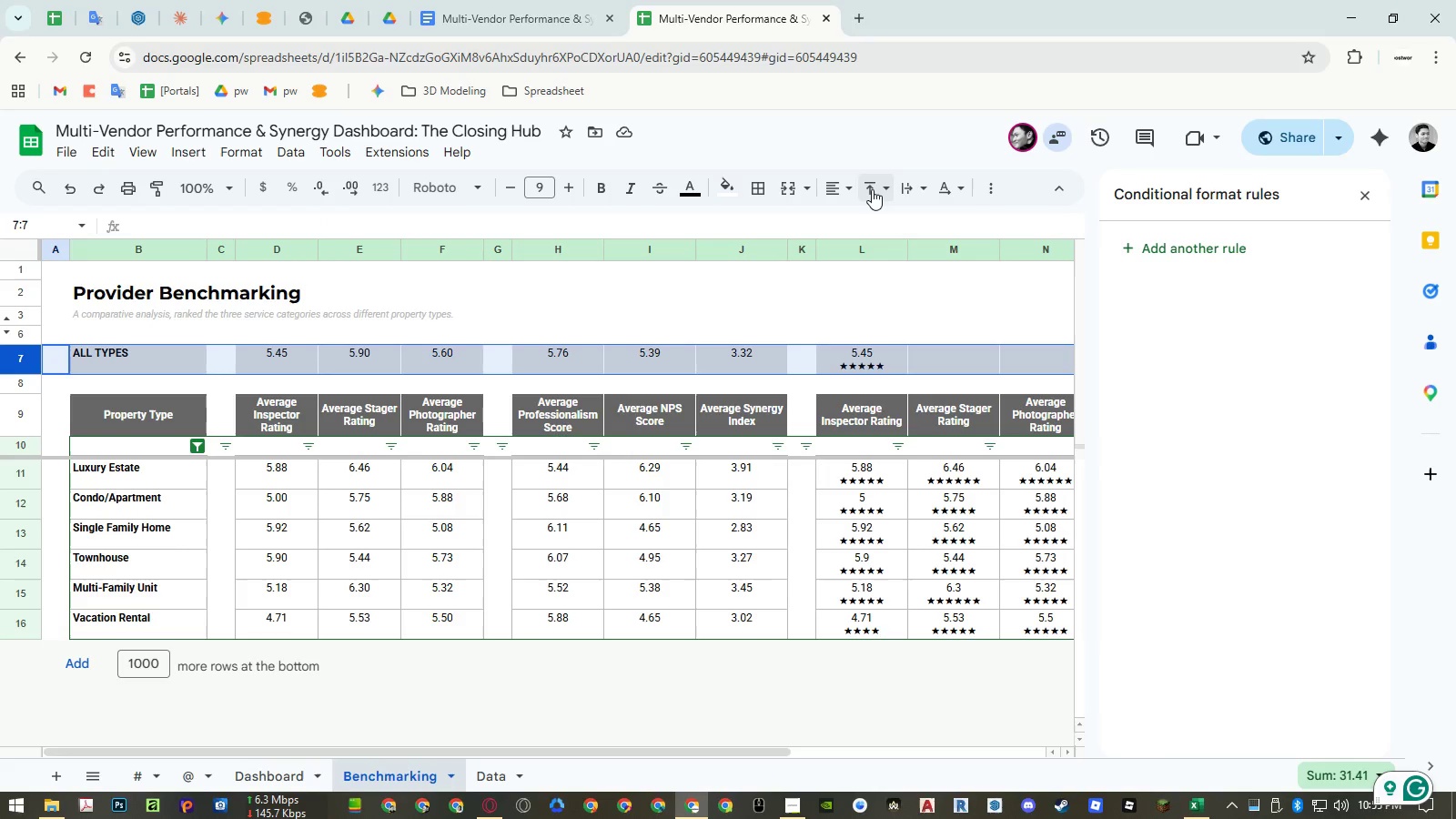 
double_click([899, 224])
 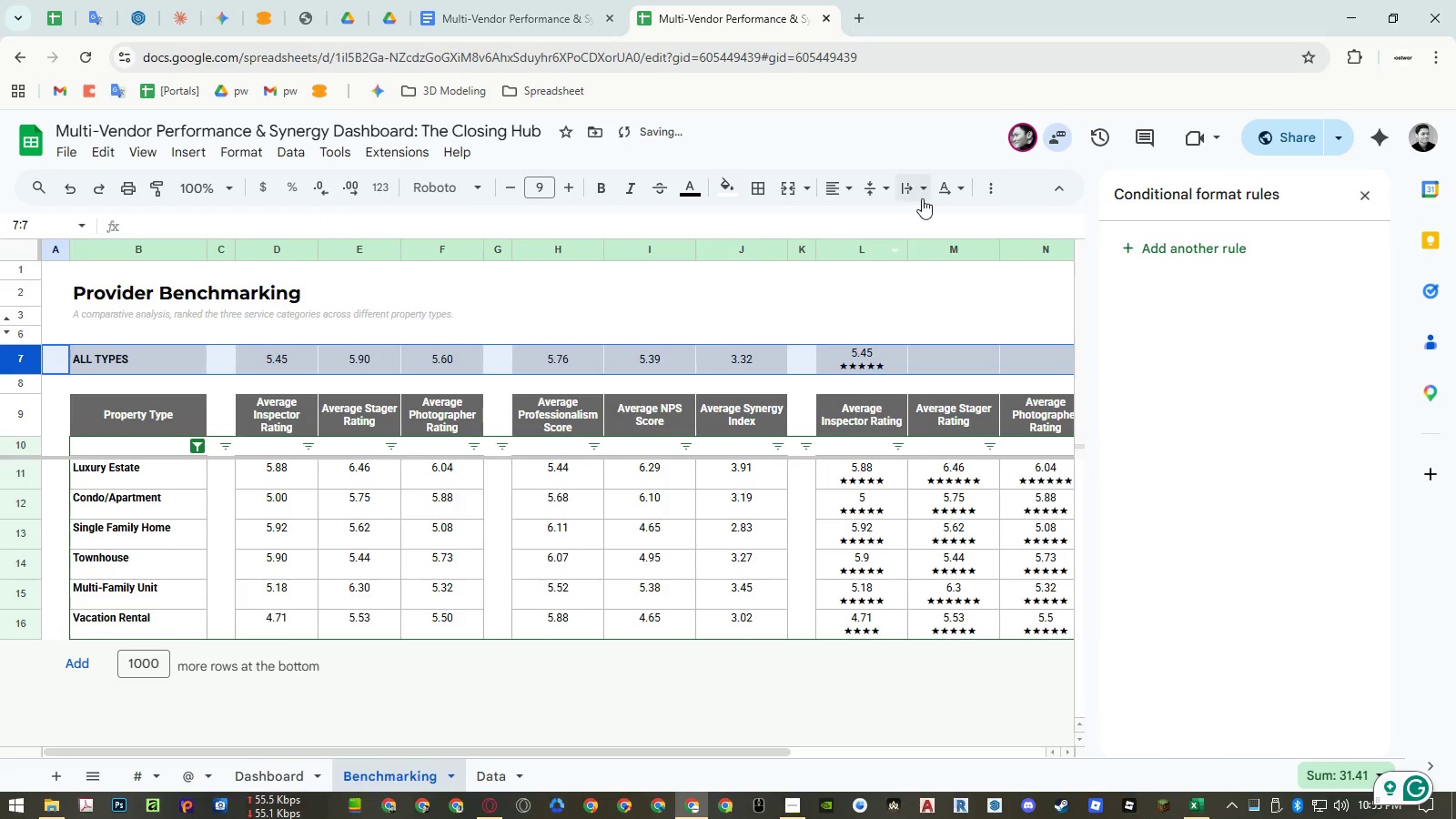 
left_click([920, 190])
 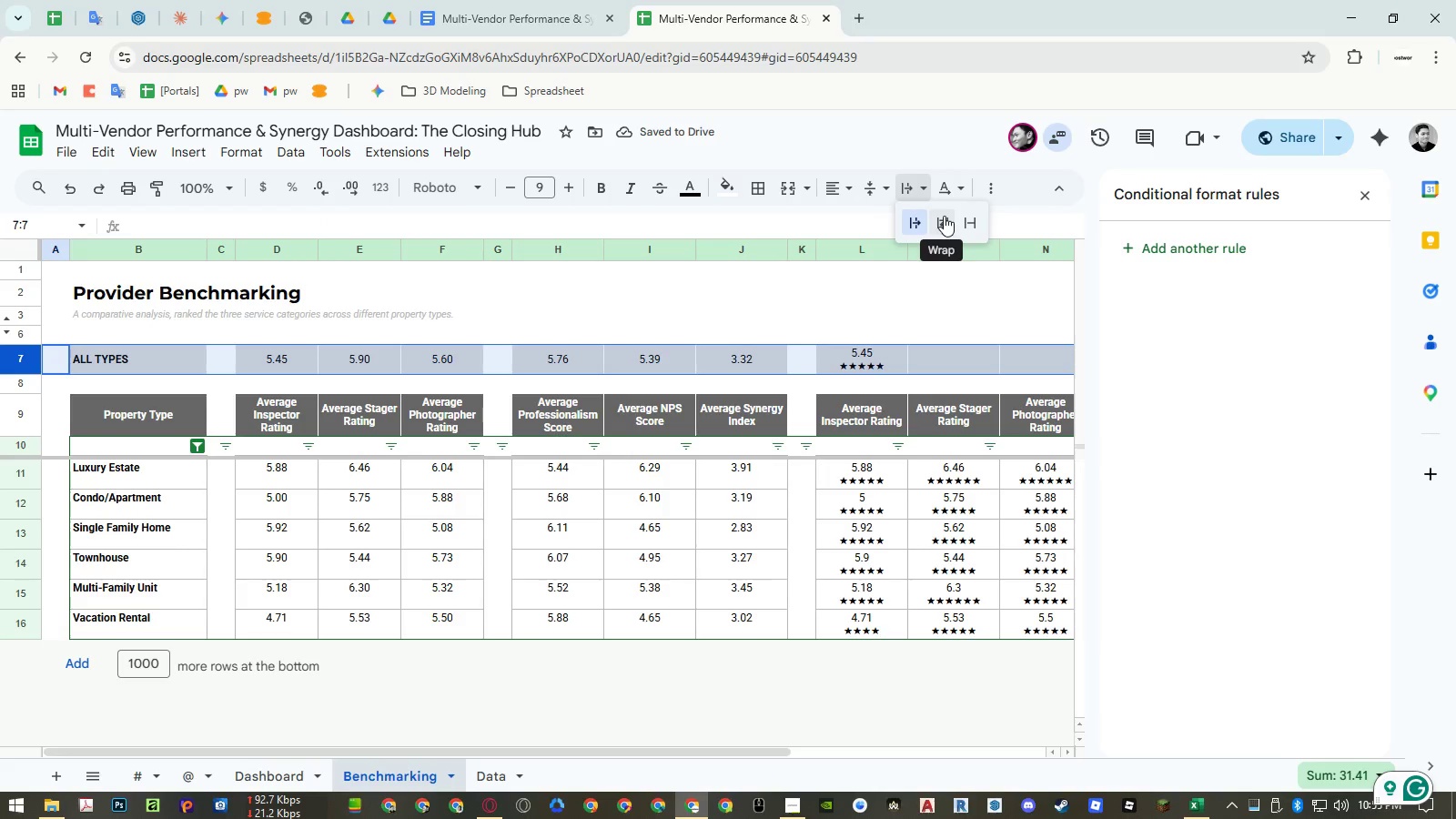 
left_click([944, 216])
 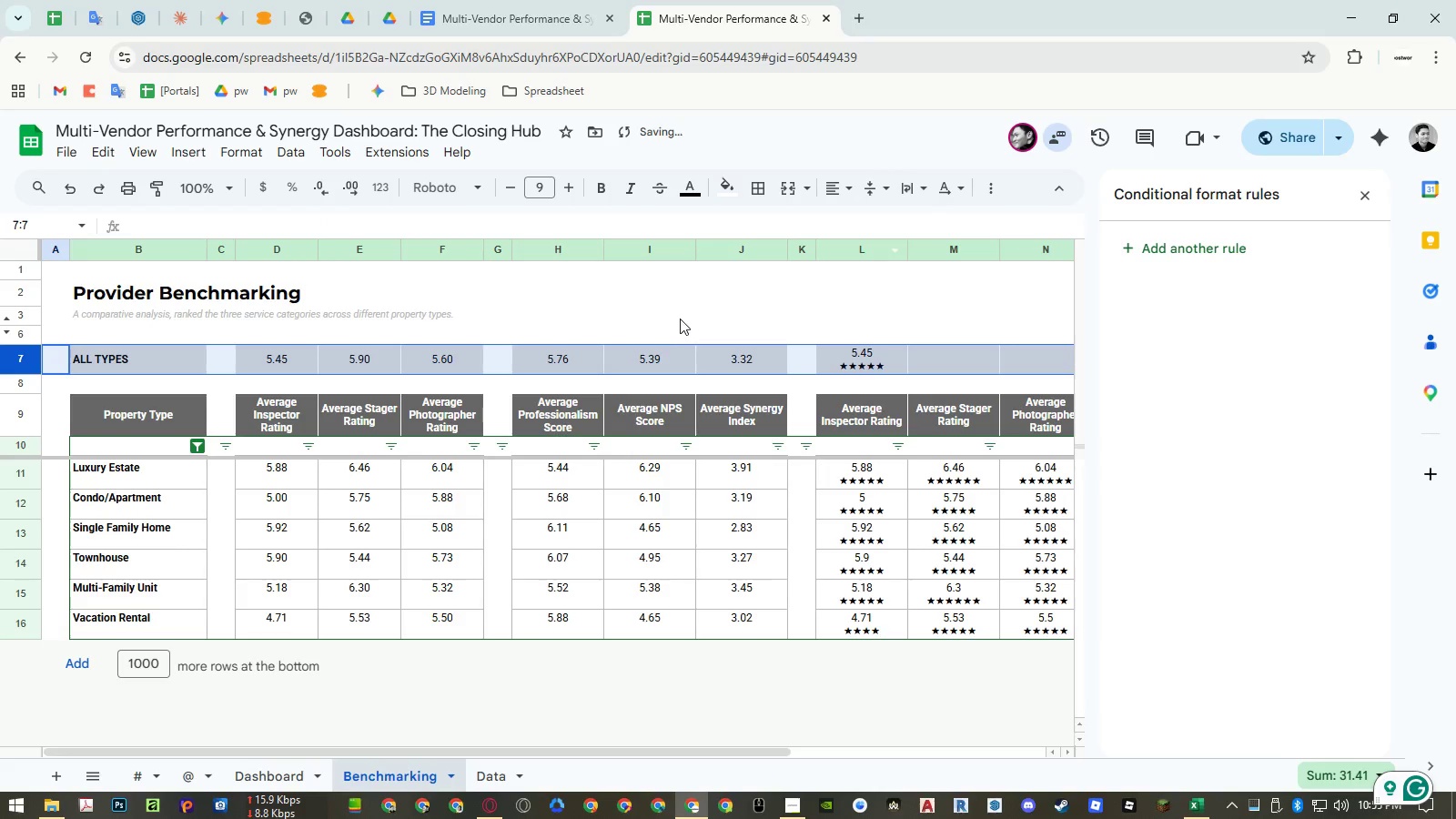 
left_click([672, 311])
 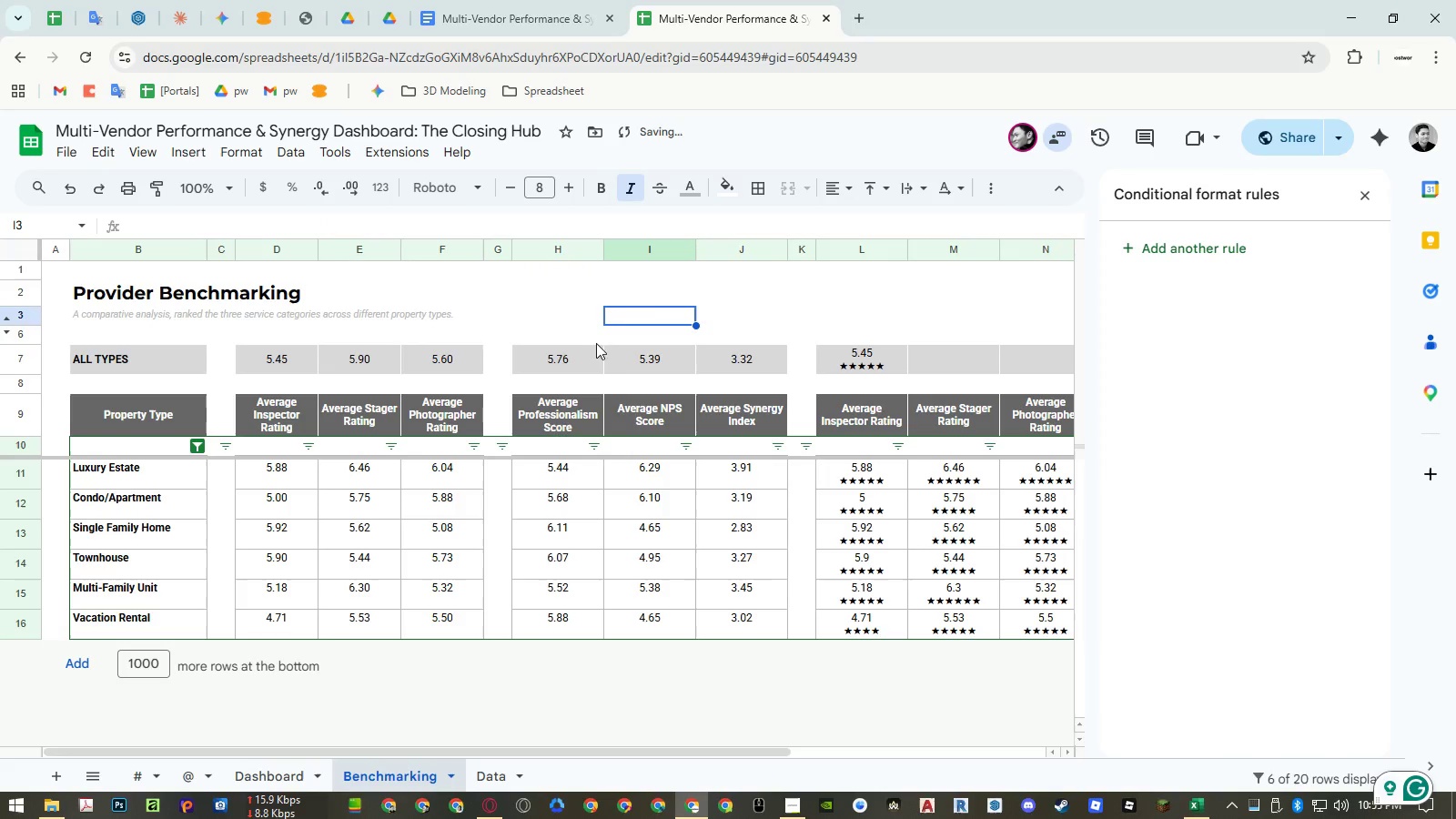 
hold_key(key=ShiftLeft, duration=0.58)
scroll: coordinate [552, 350], scroll_direction: down, amount: 3.0
 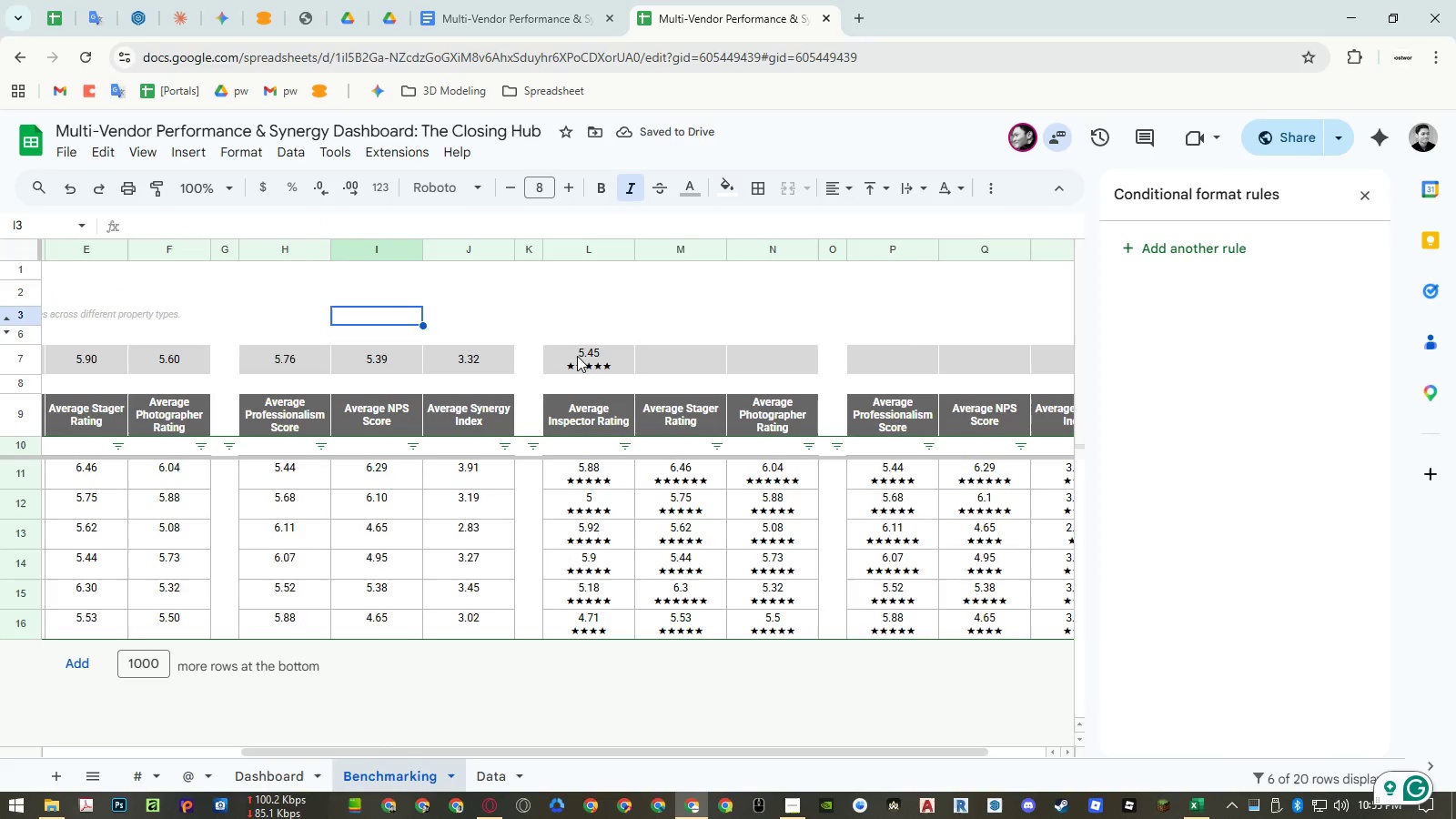 
left_click([579, 357])
 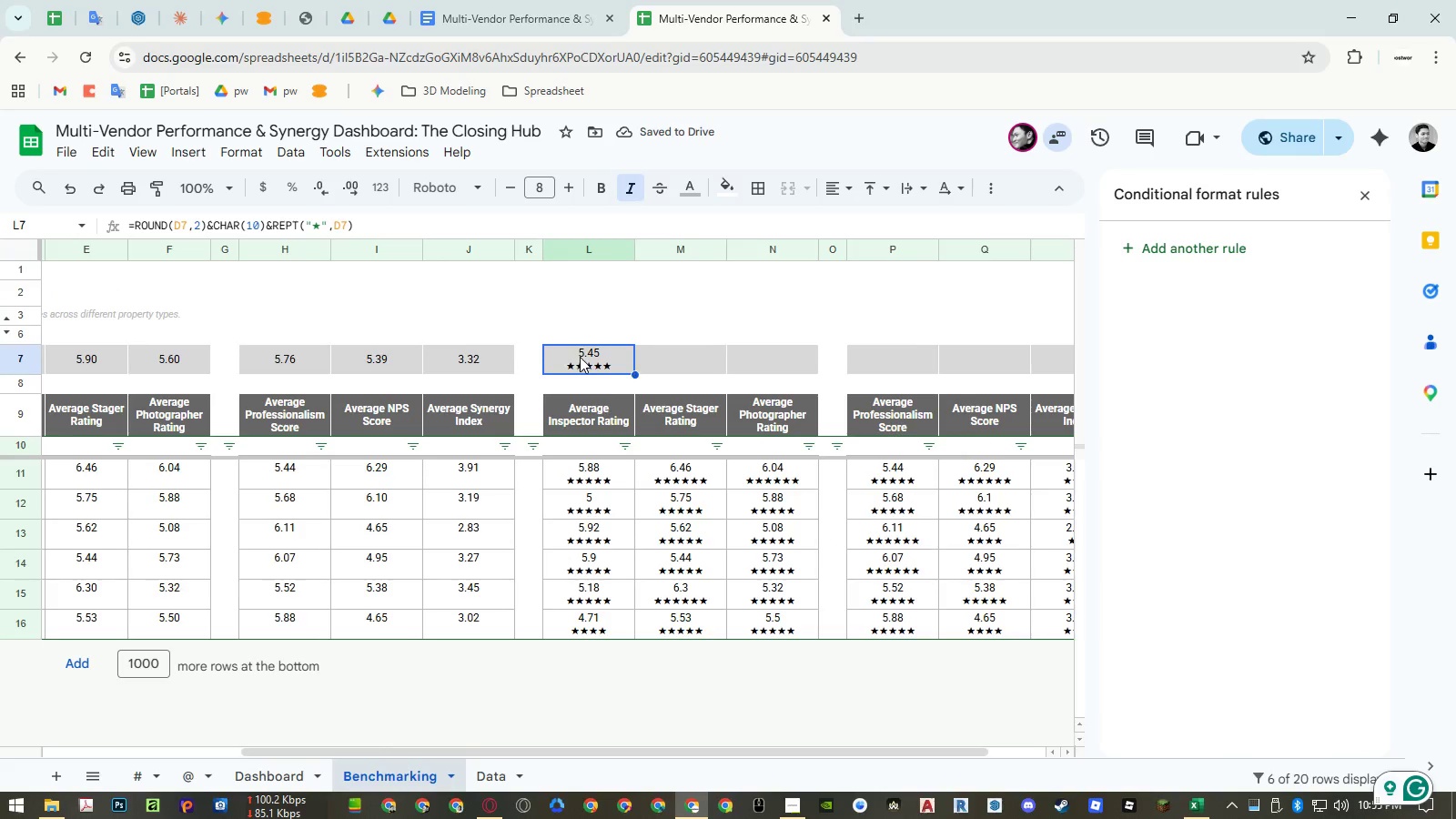 
key(Control+ControlLeft)
 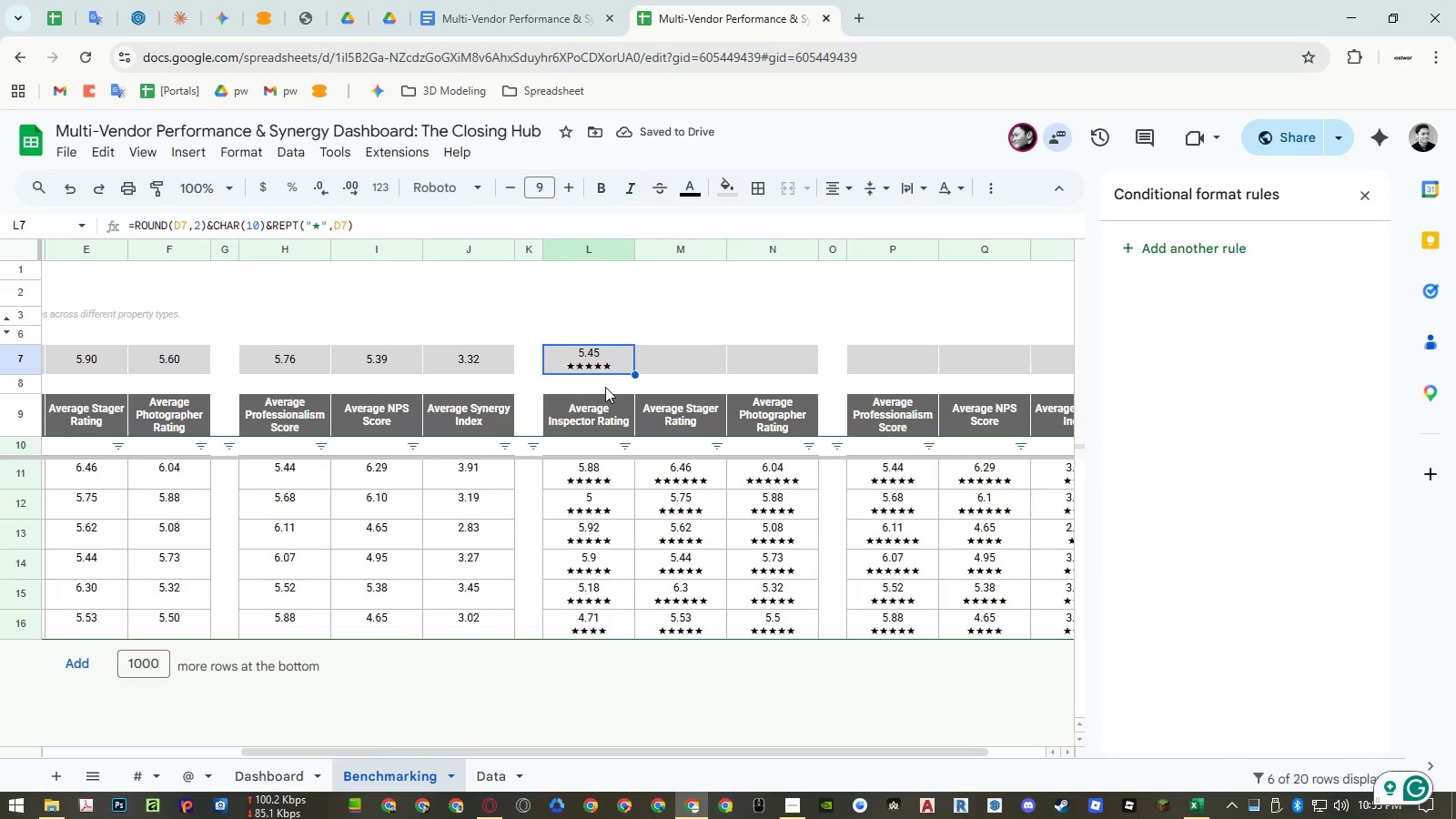 
key(Control+C)
 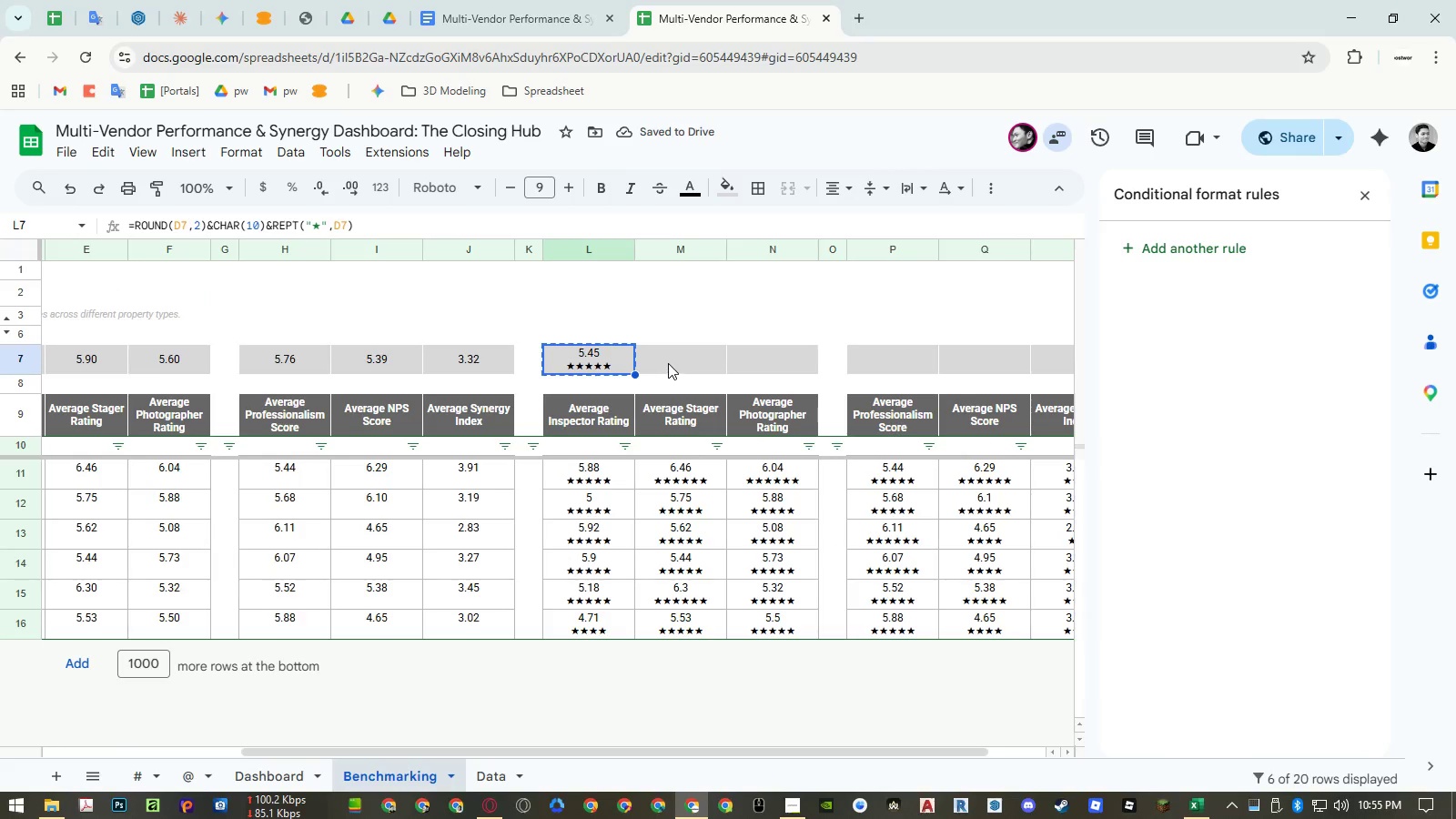 
left_click_drag(start_coordinate=[668, 362], to_coordinate=[769, 361])
 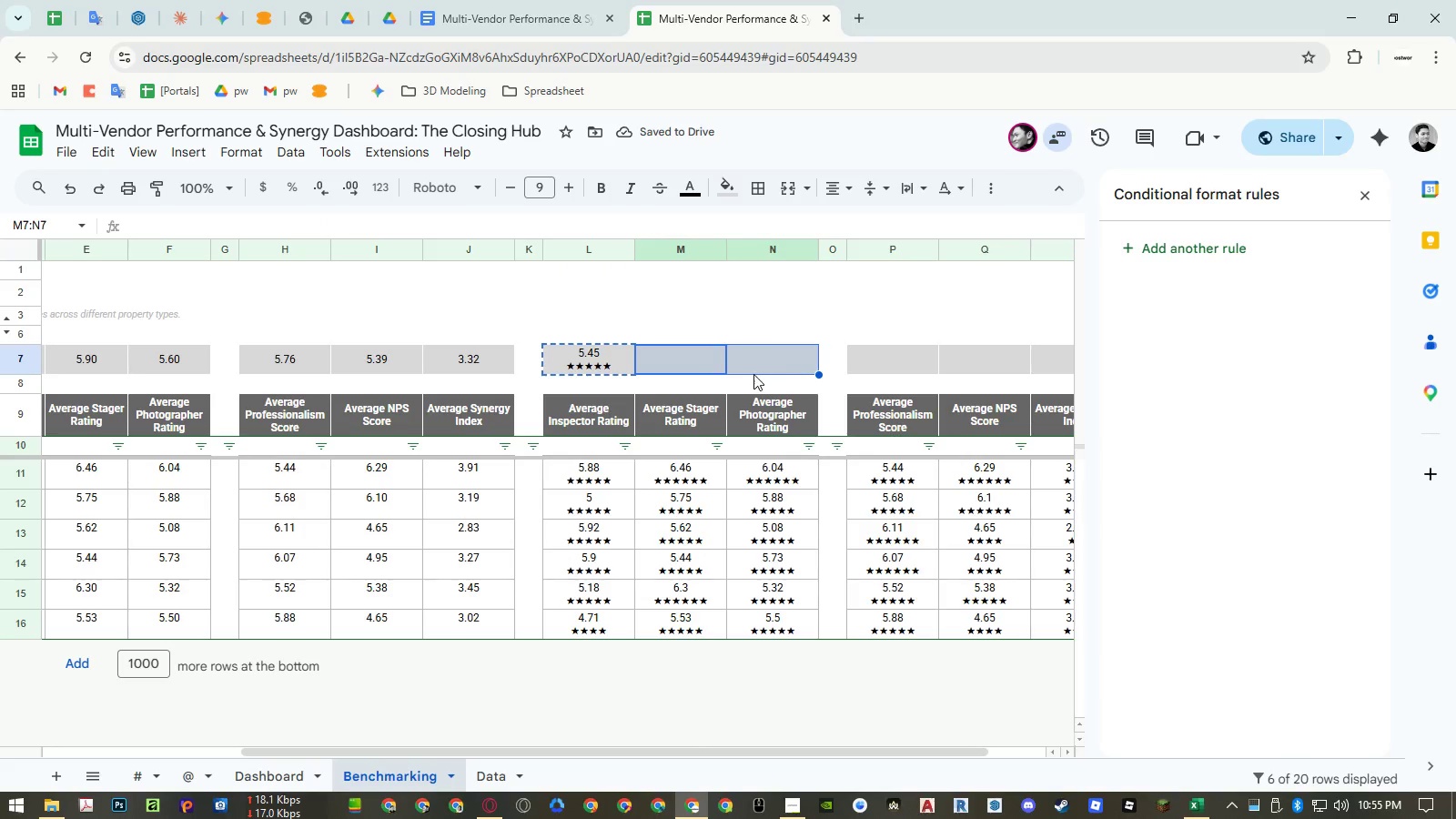 
key(Control+ControlLeft)
 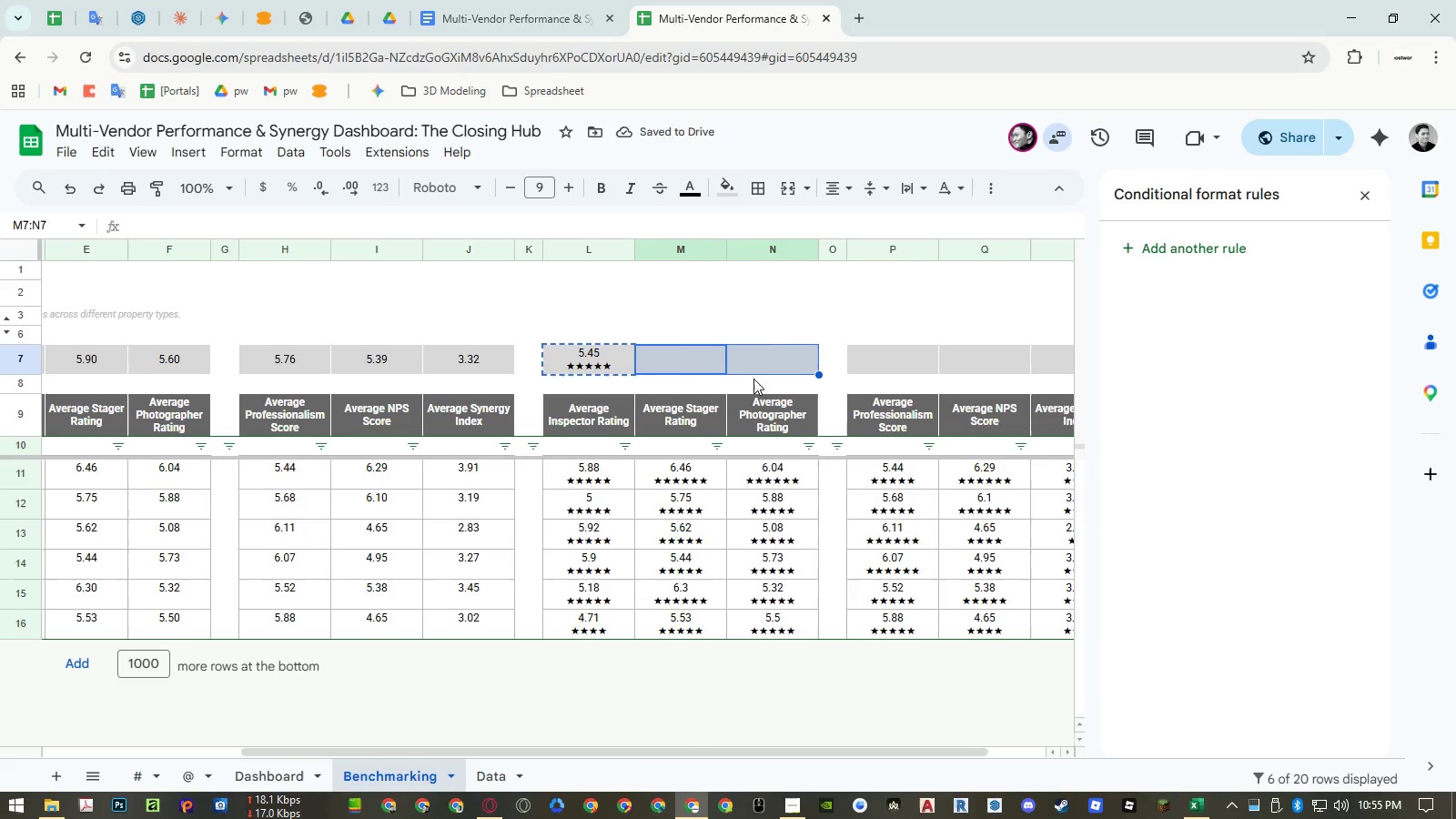 
key(Control+V)
 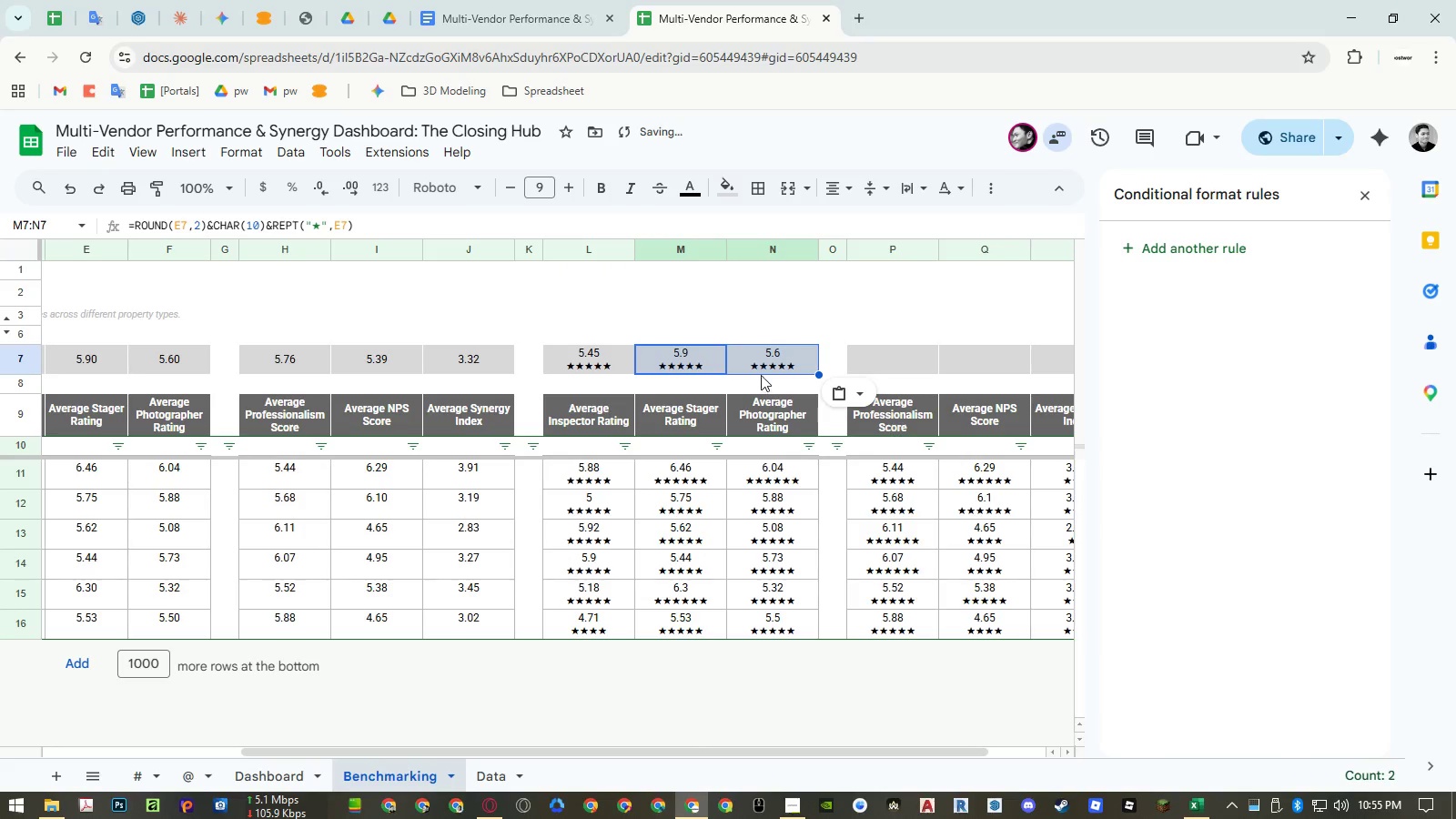 
left_click([763, 369])
 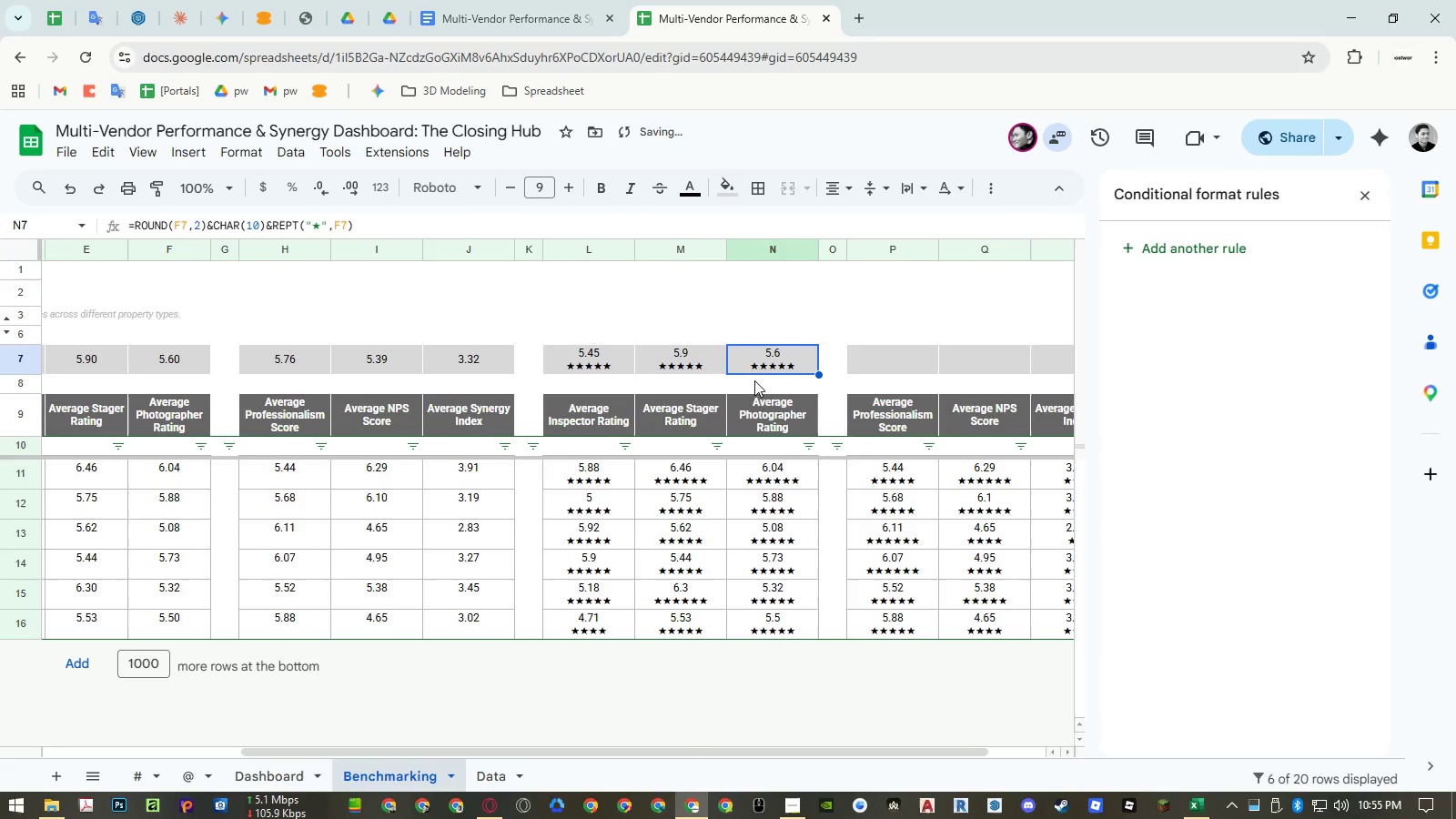 
key(Shift+ShiftLeft)
 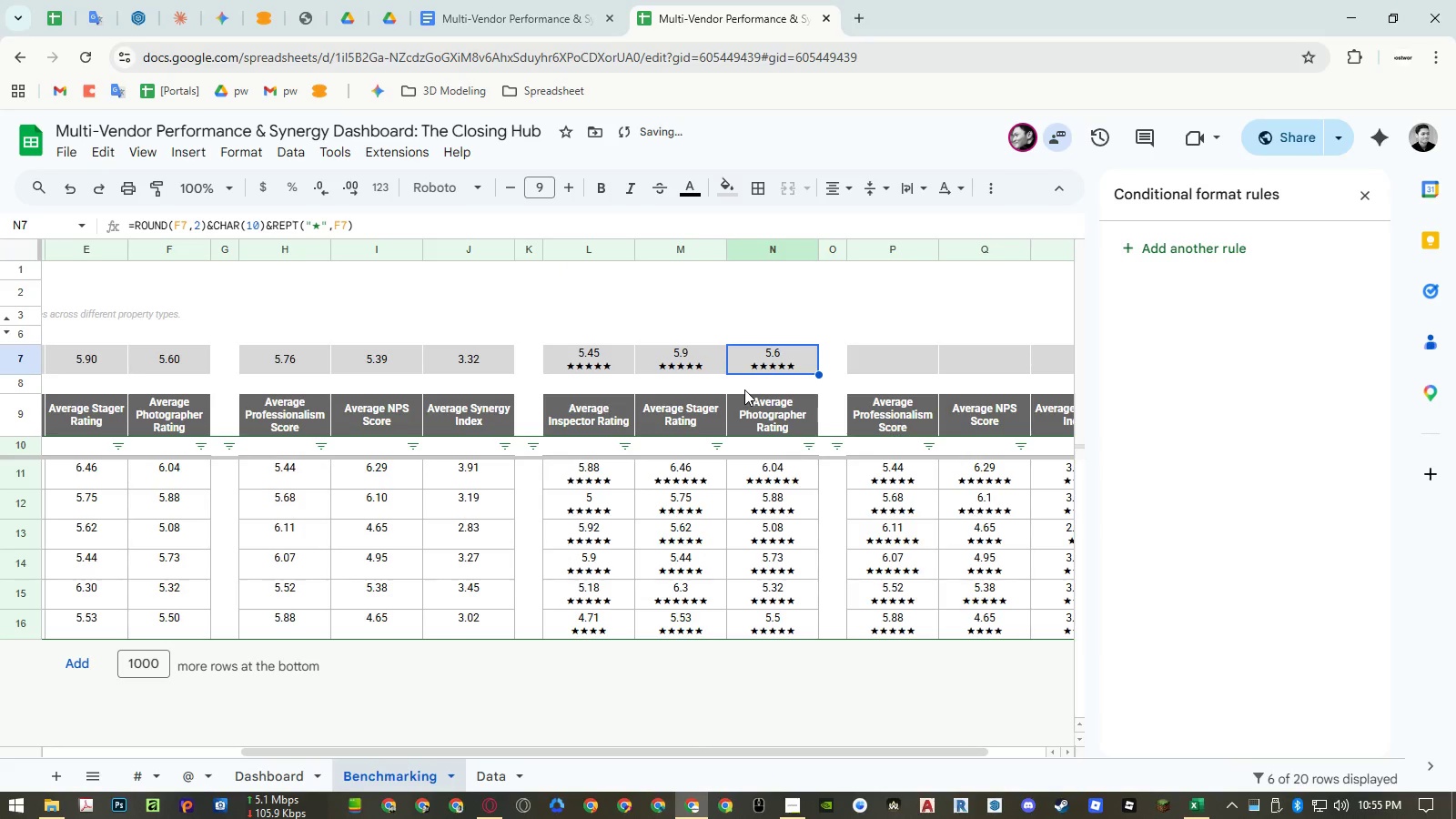 
key(Control+ControlLeft)
 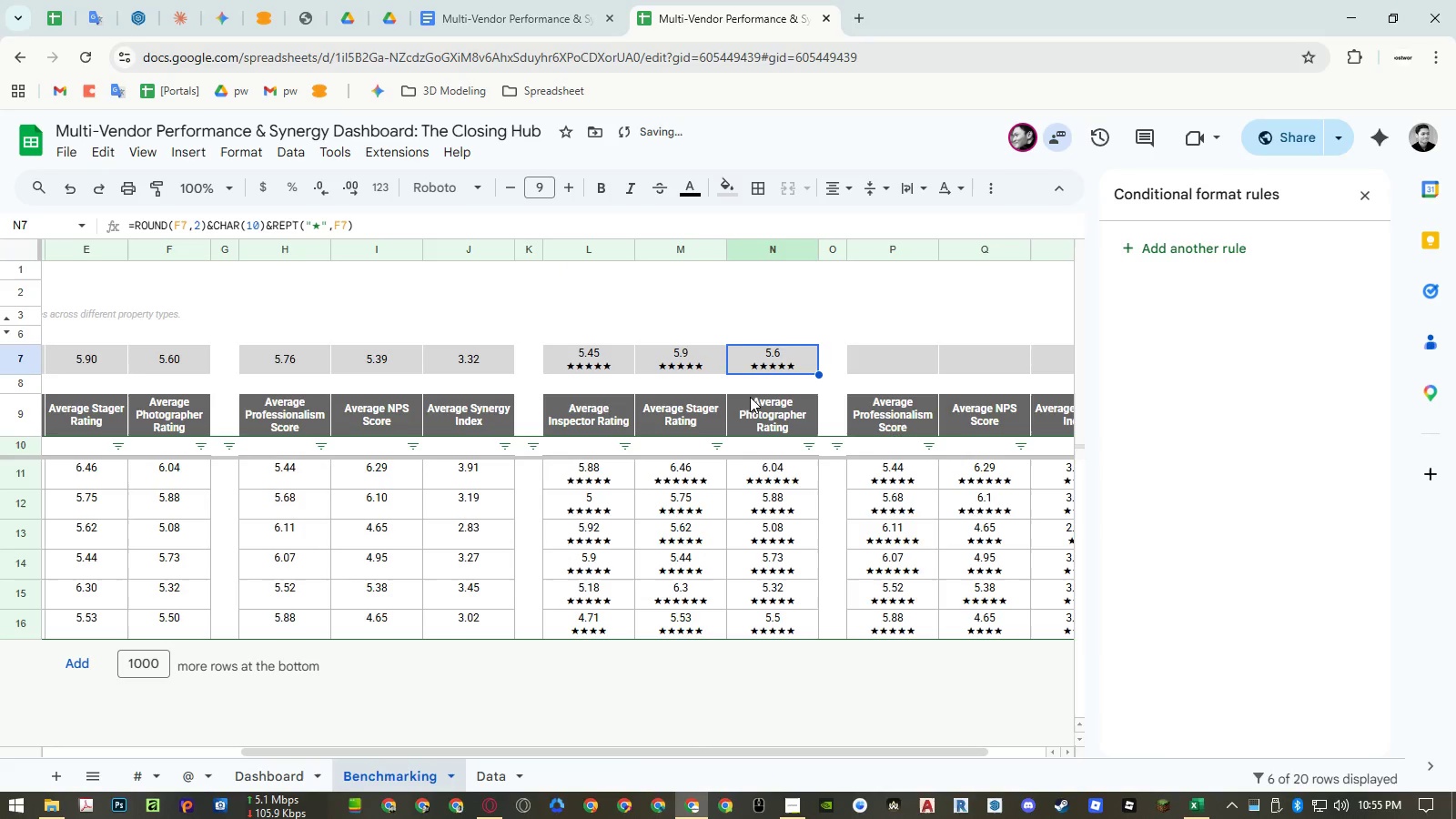 
key(Control+C)
 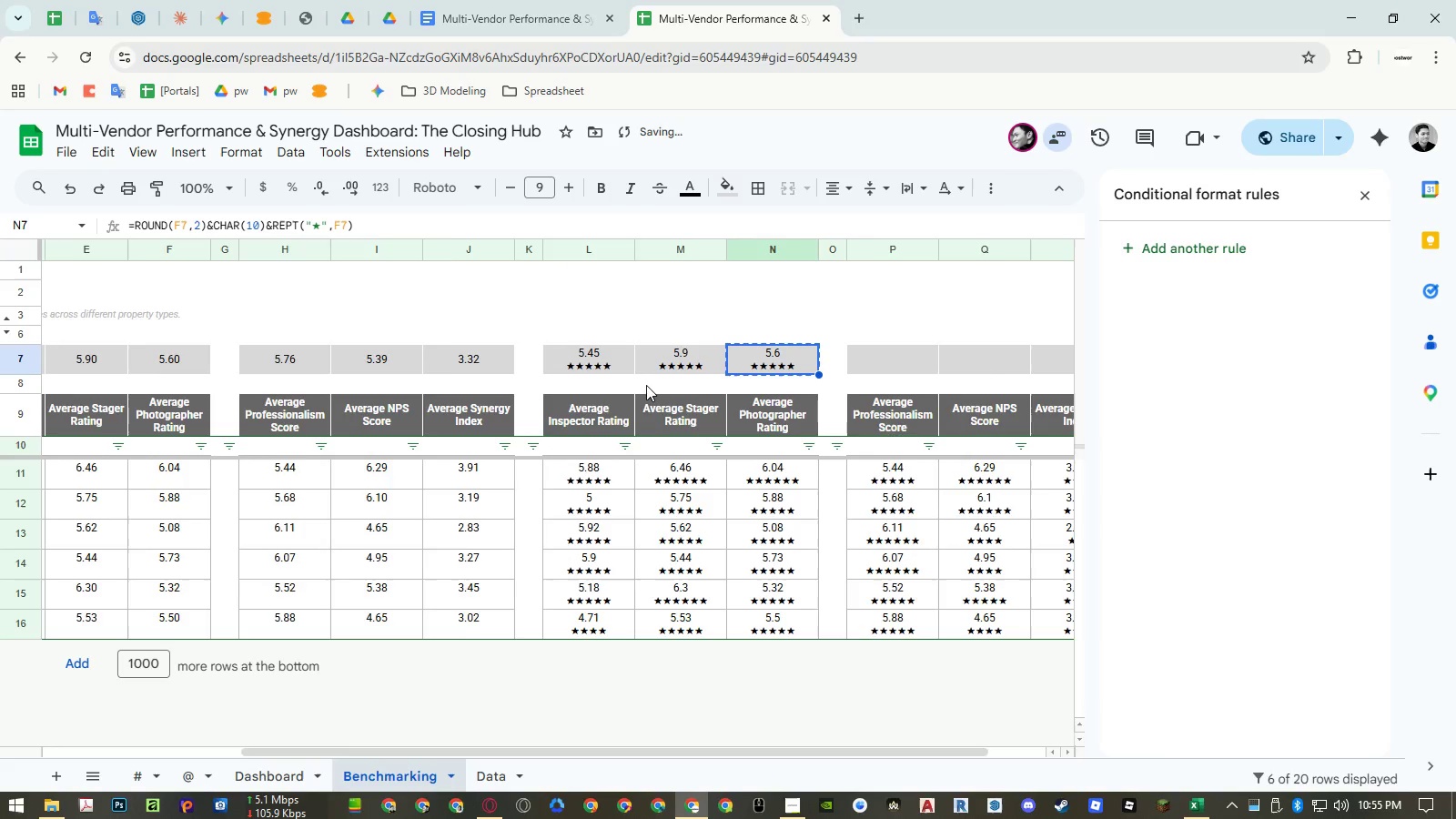 
hold_key(key=ShiftLeft, duration=0.39)
scroll: coordinate [628, 386], scroll_direction: down, amount: 4.0
 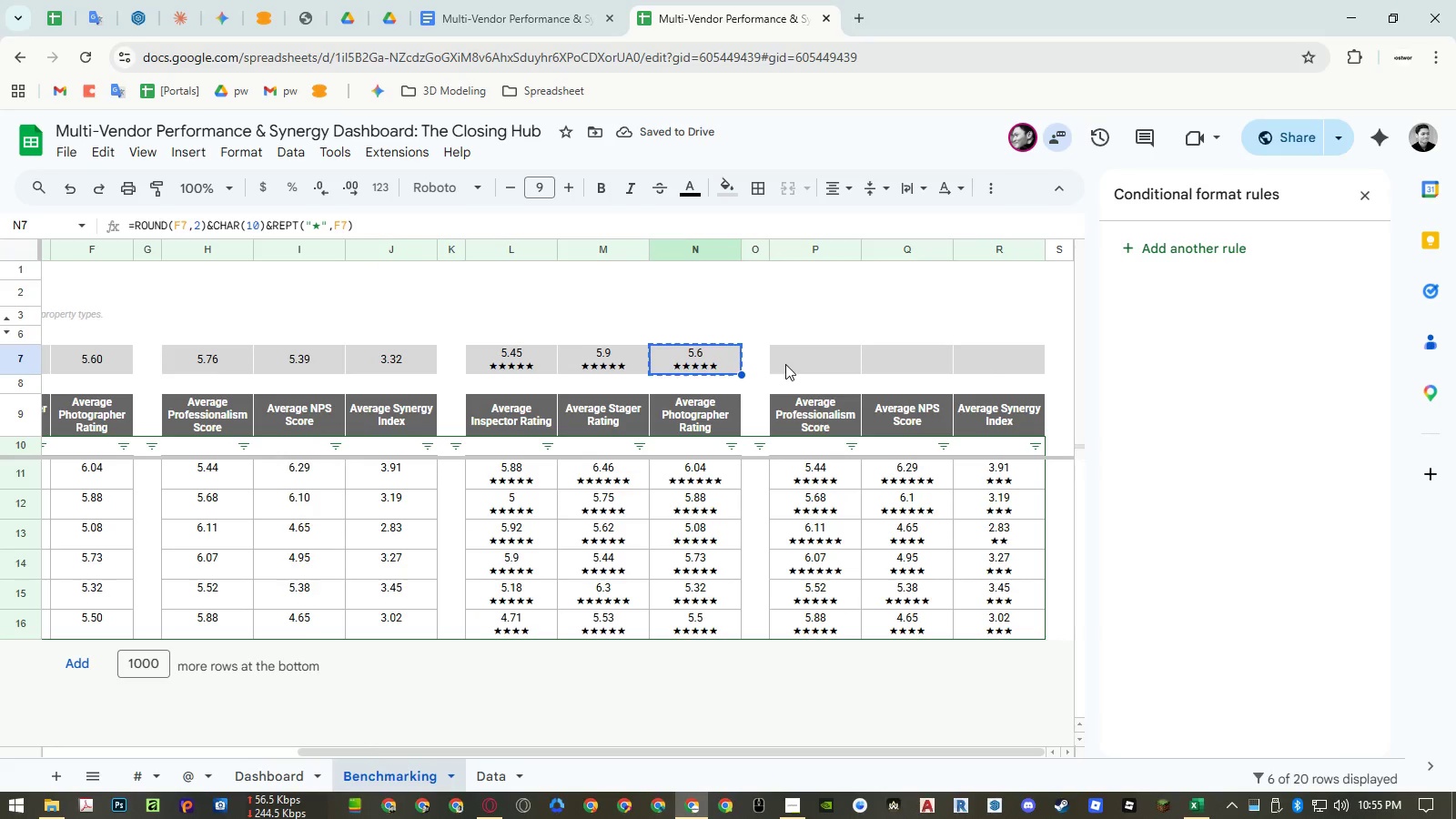 
left_click_drag(start_coordinate=[787, 363], to_coordinate=[968, 370])
 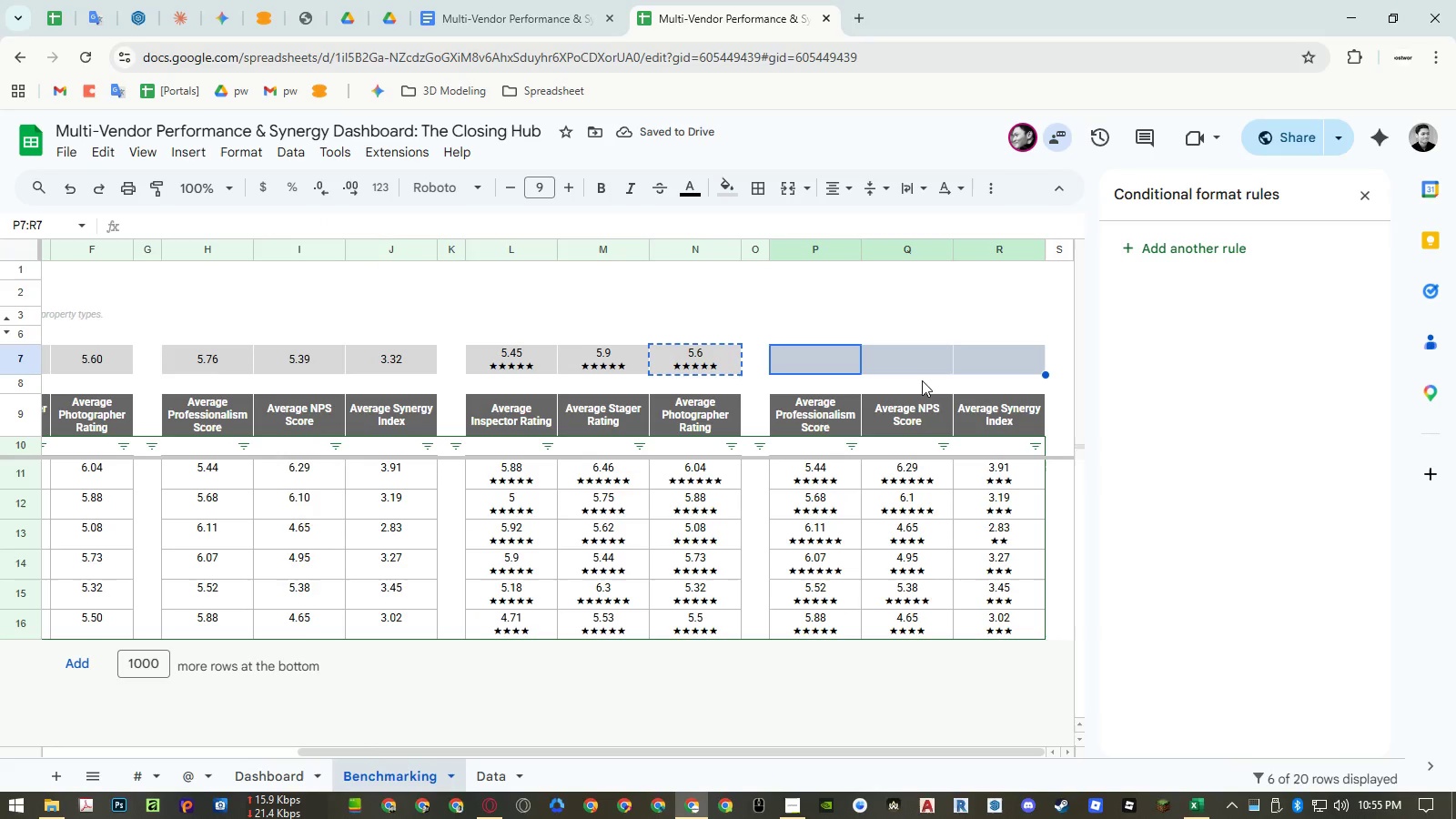 
key(Shift+ShiftLeft)
 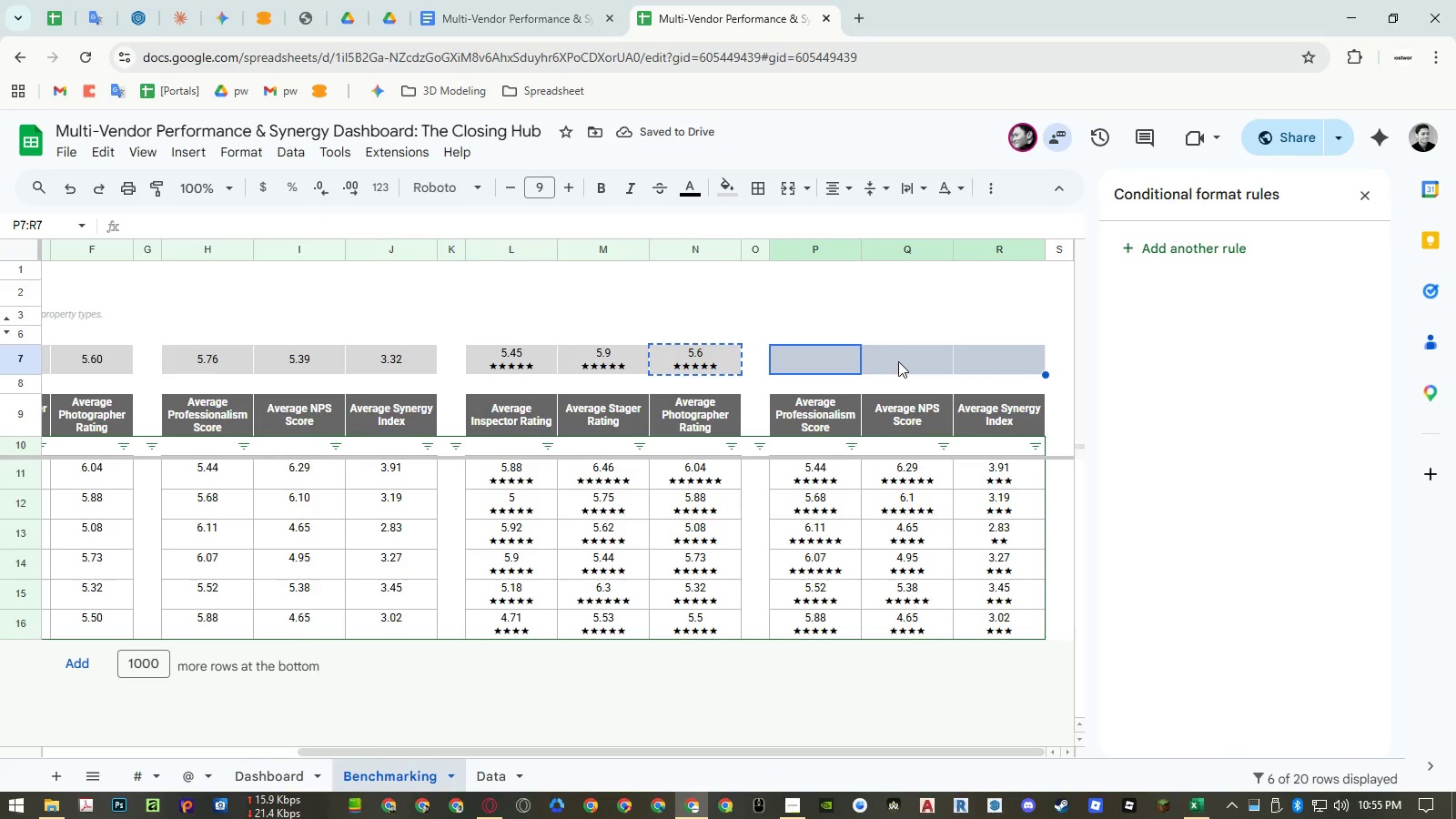 
key(Control+ControlLeft)
 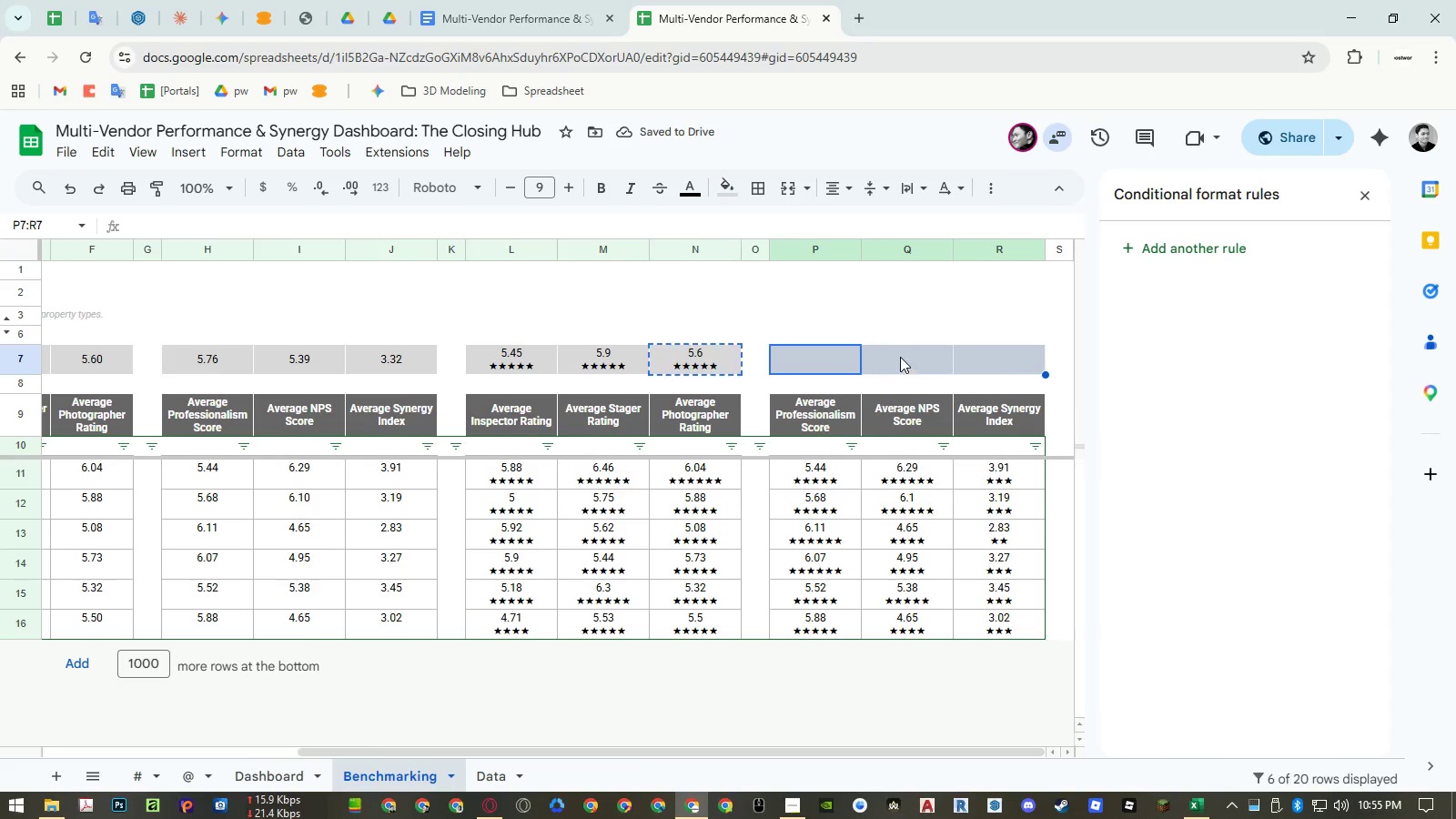 
key(Control+V)
 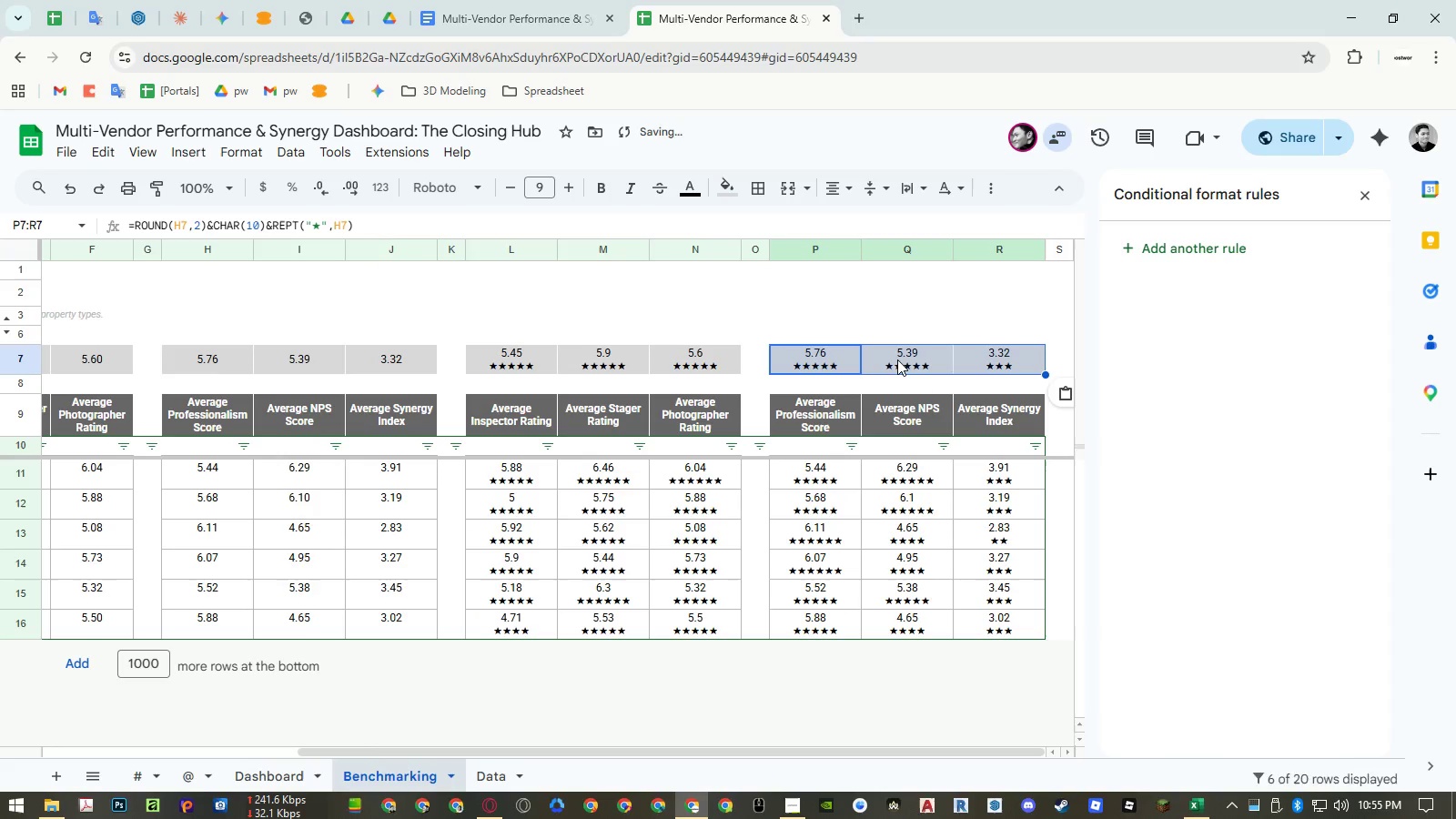 
hold_key(key=ShiftLeft, duration=0.72)
scroll: coordinate [890, 320], scroll_direction: up, amount: 8.0
 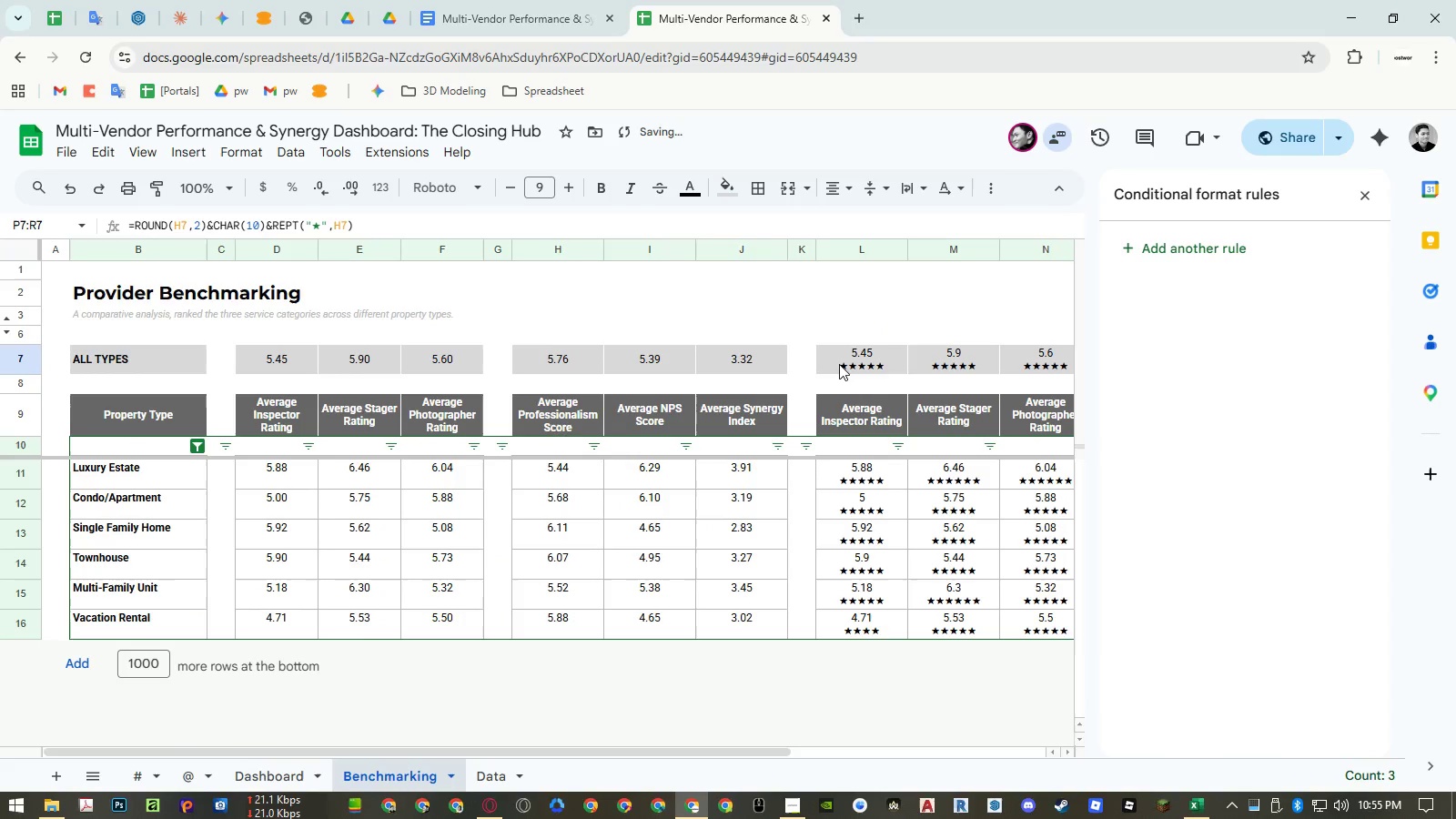 
left_click([839, 364])
 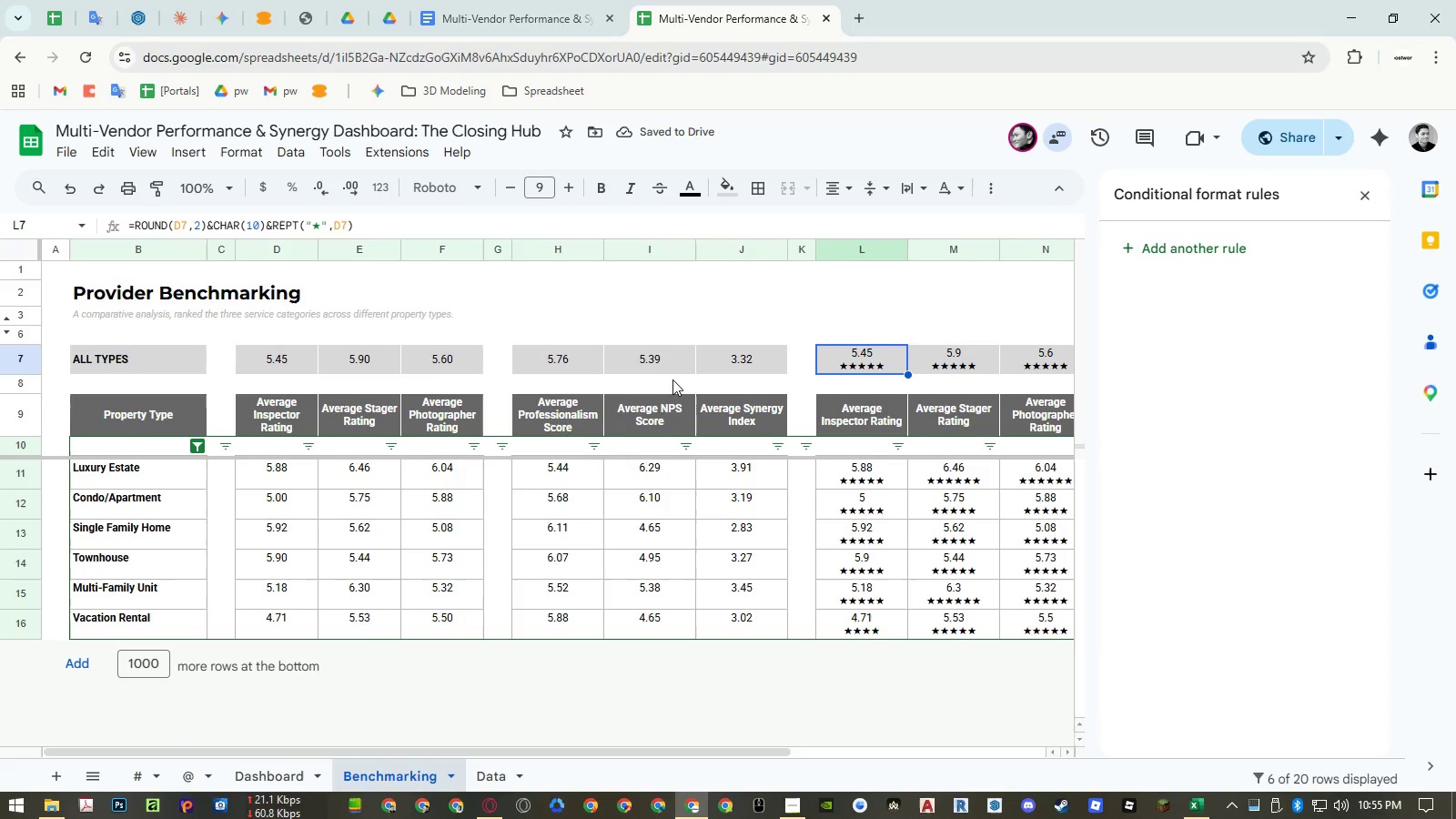 
hold_key(key=ShiftLeft, duration=1.5)
scroll: coordinate [636, 343], scroll_direction: down, amount: 2.0
 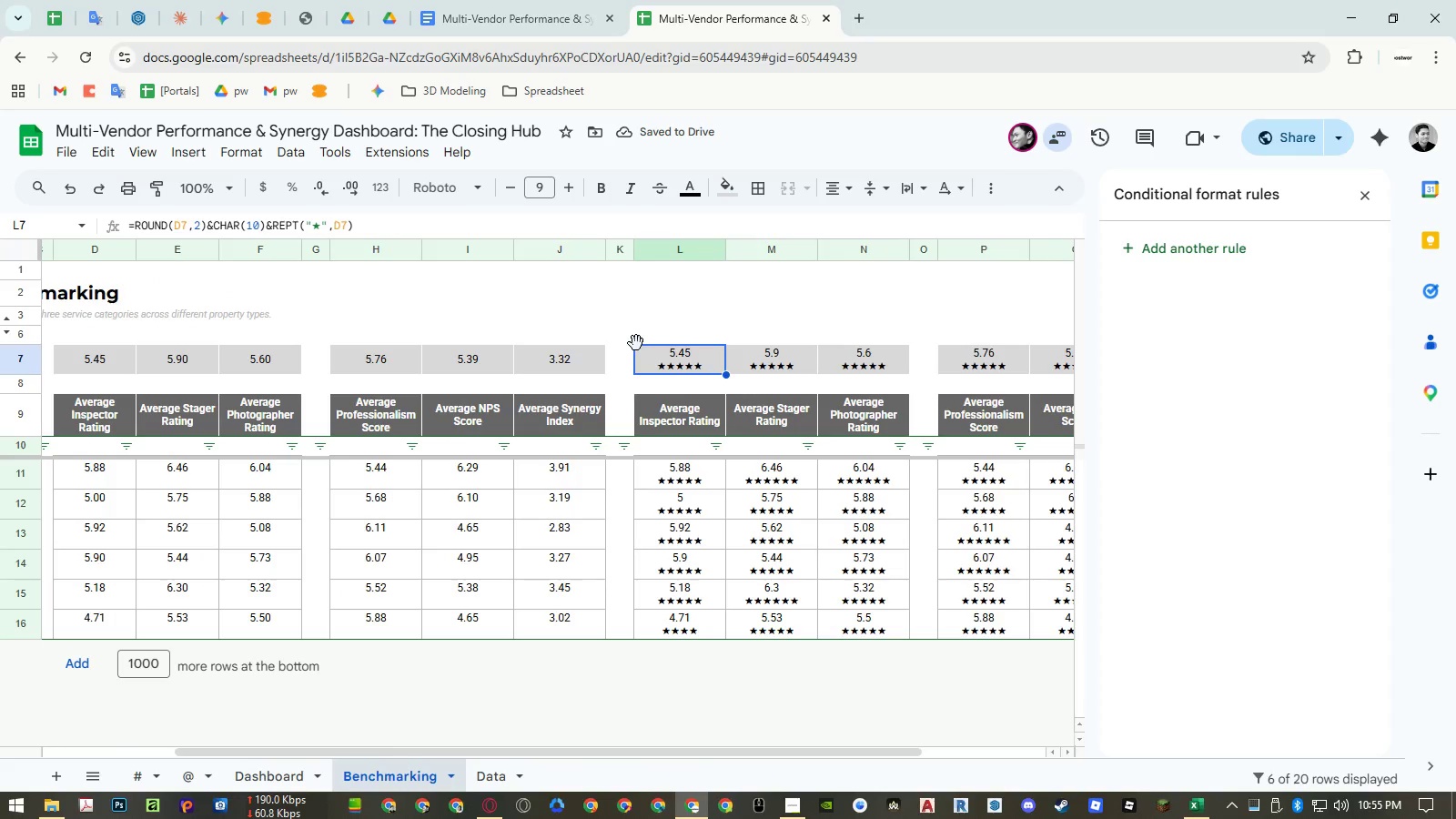 
hold_key(key=ShiftLeft, duration=1.52)
hold_key(key=ShiftLeft, duration=0.81)
scroll: coordinate [636, 343], scroll_direction: down, amount: 4.0
 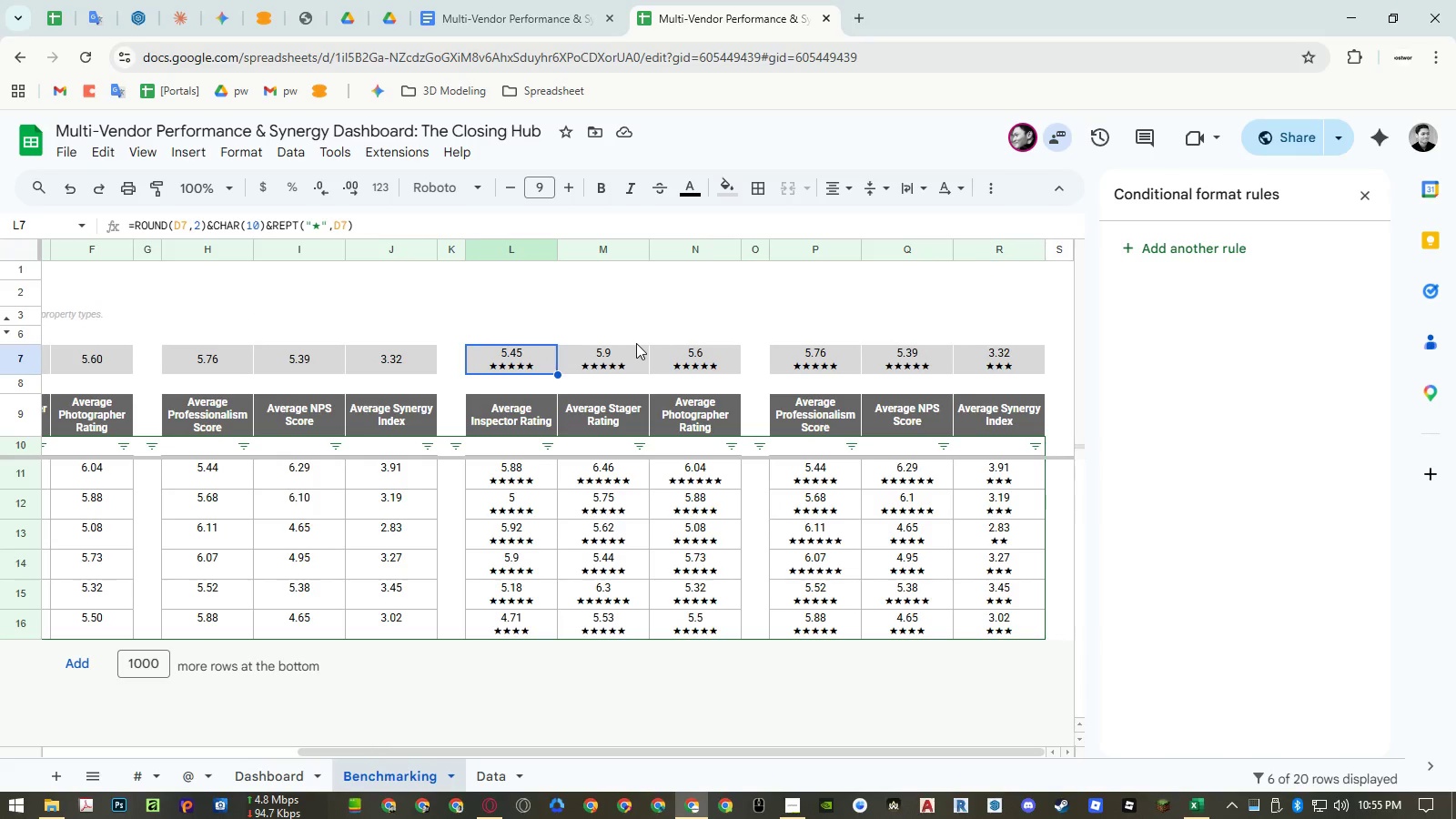 
wait(13.01)
 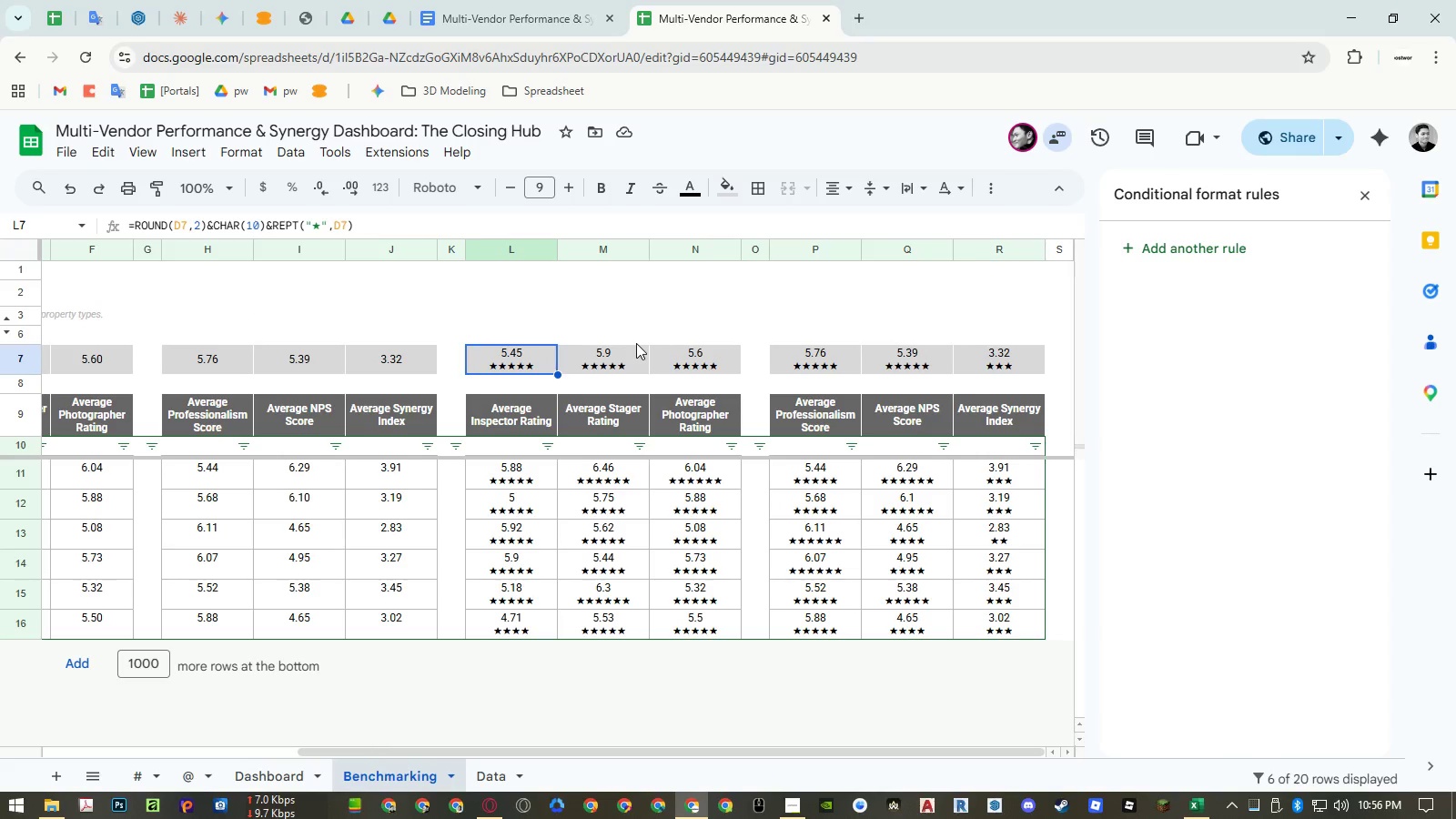 
double_click([528, 369])
 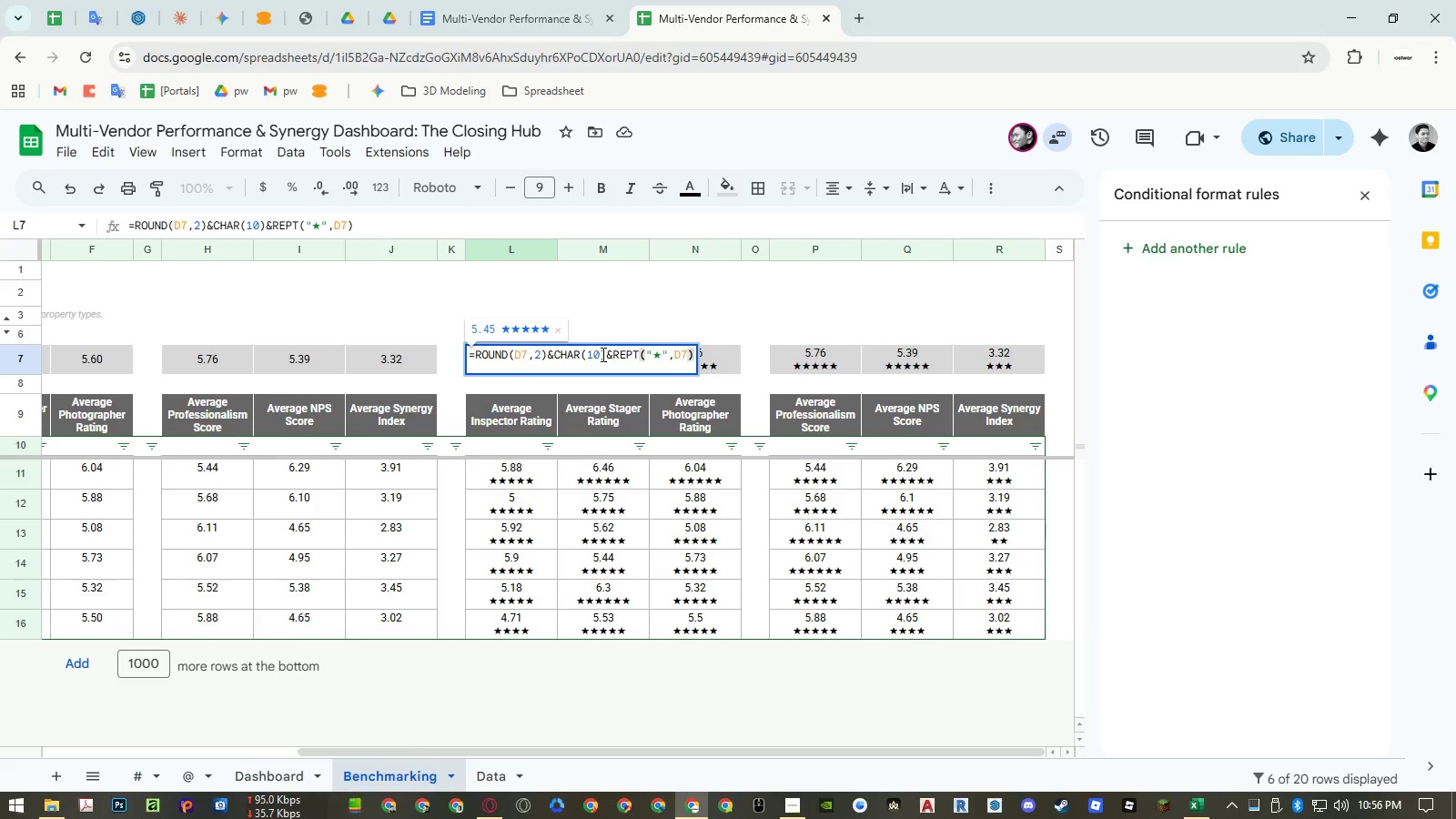 
left_click_drag(start_coordinate=[605, 354], to_coordinate=[555, 349])
 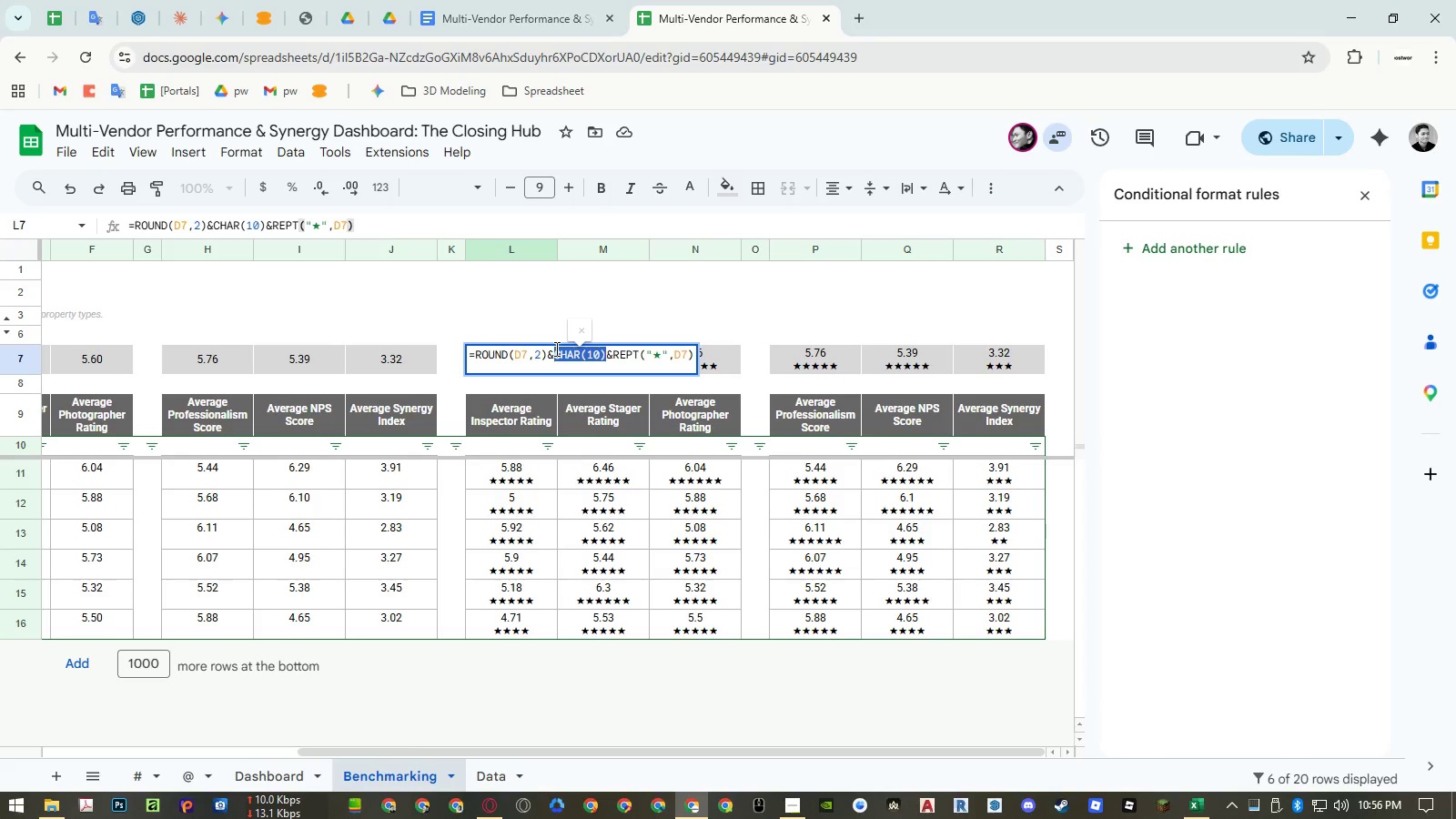 
key(Shift+Quote)
 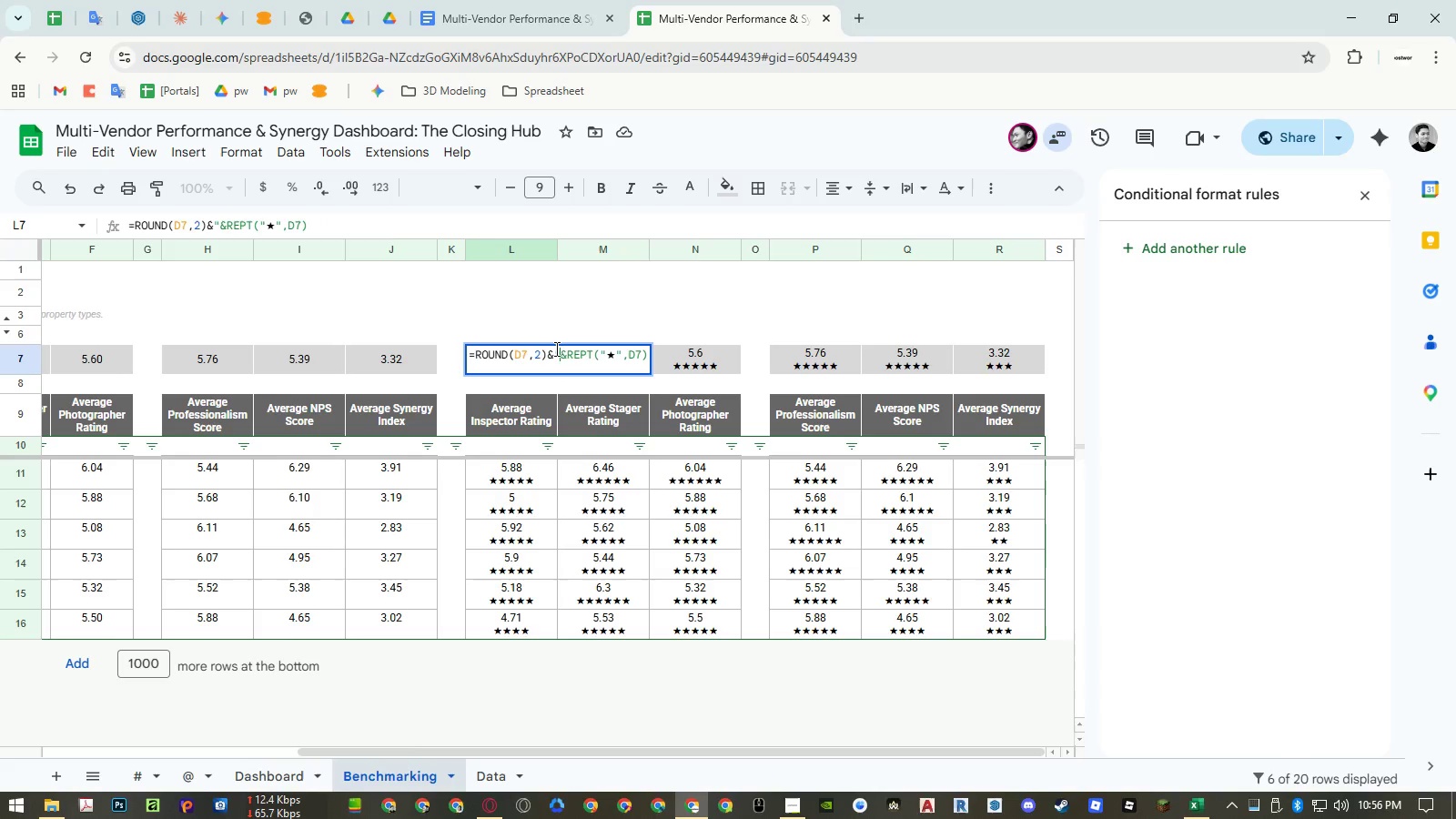 
key(Space)
 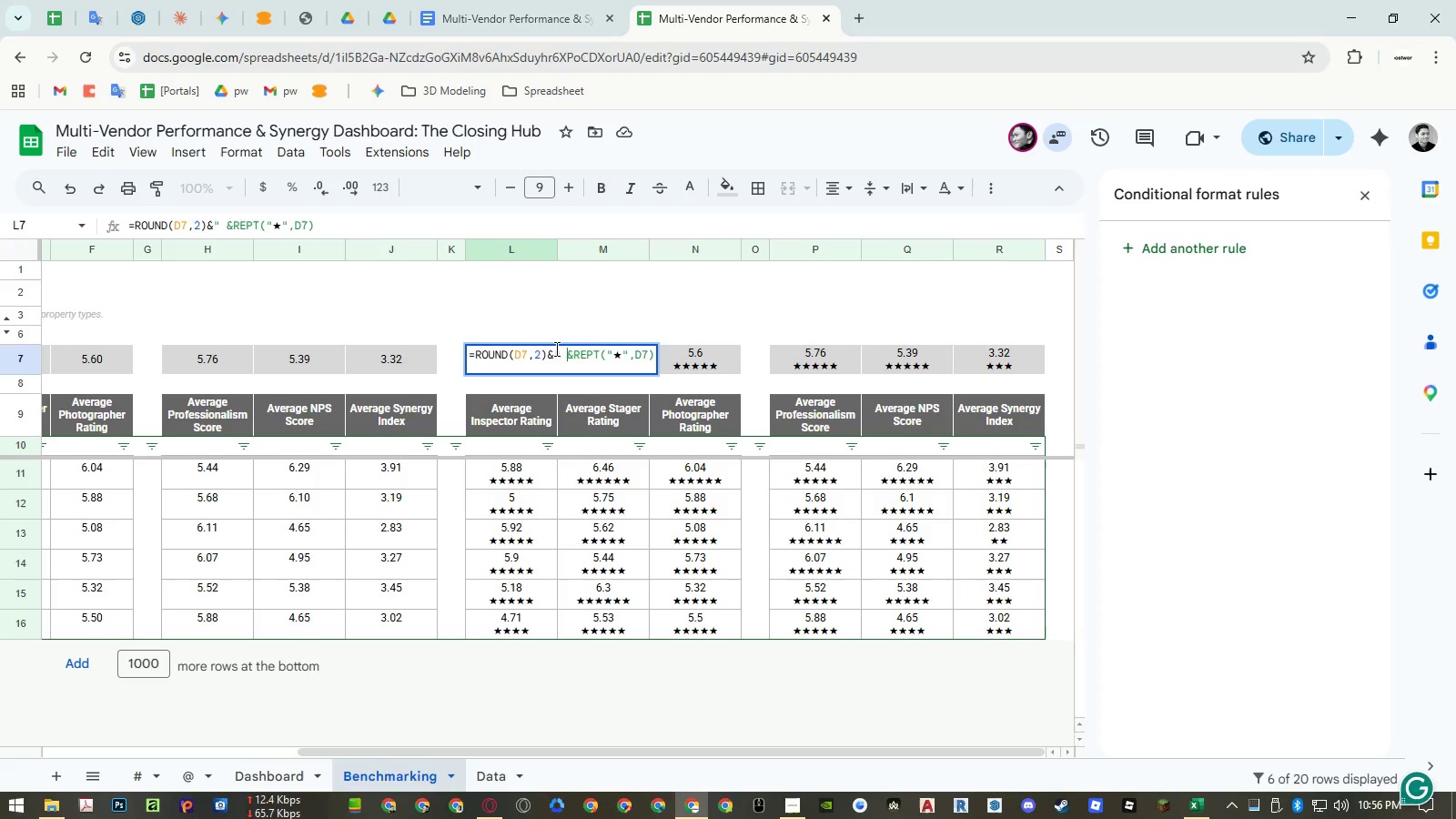 
key(Shift+ShiftRight)
 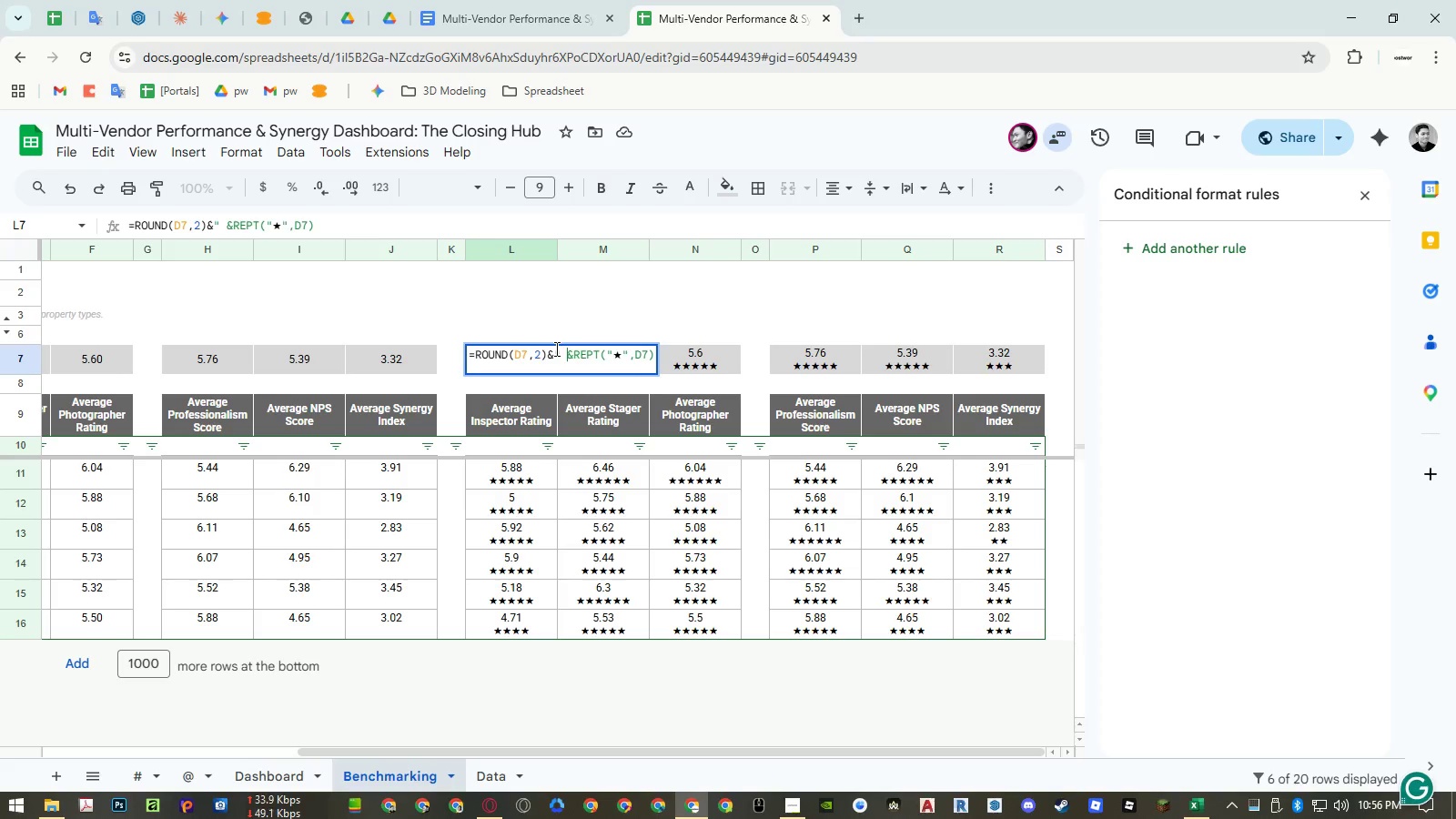 
key(Shift+Quote)
 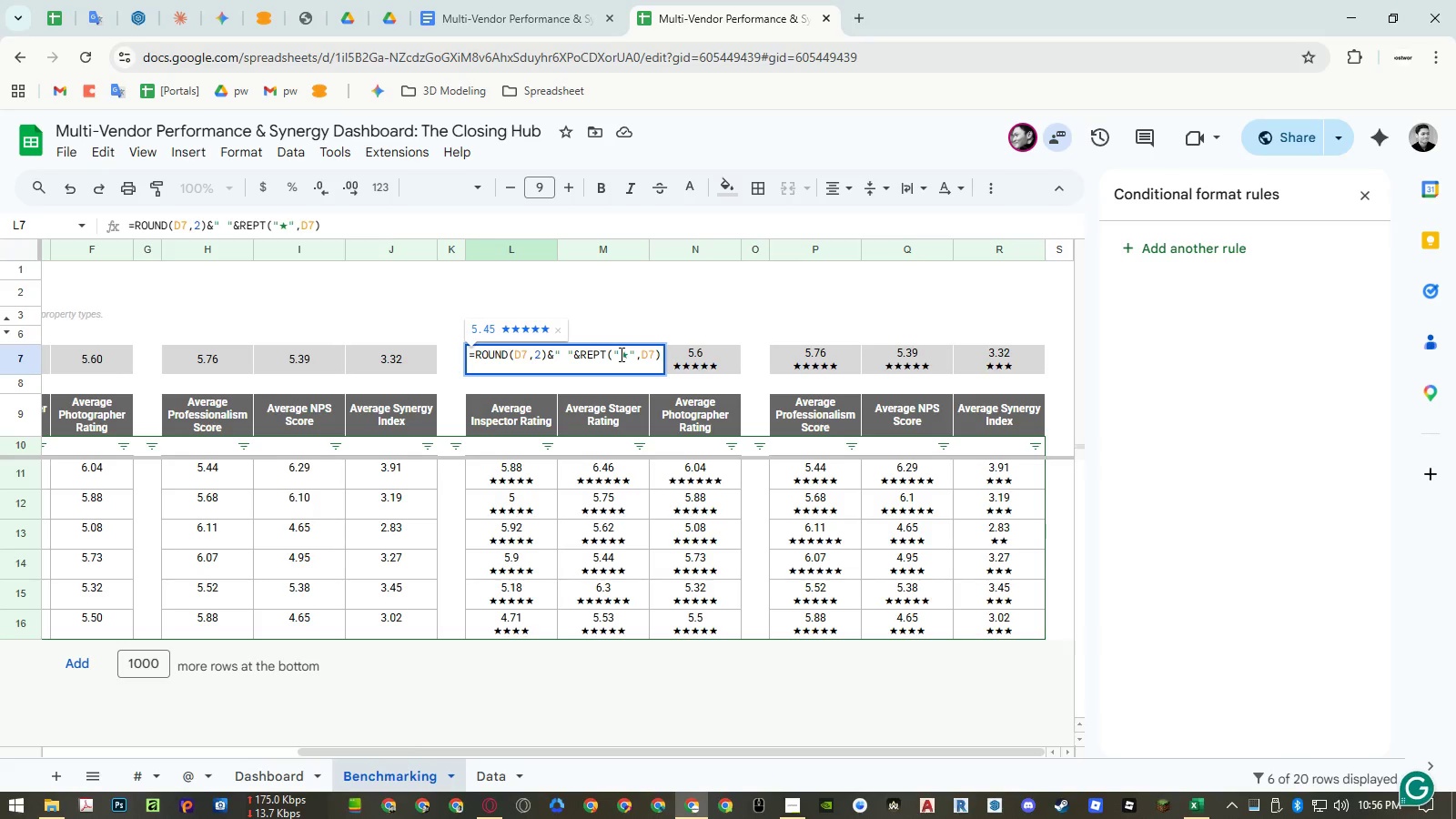 
wait(5.8)
 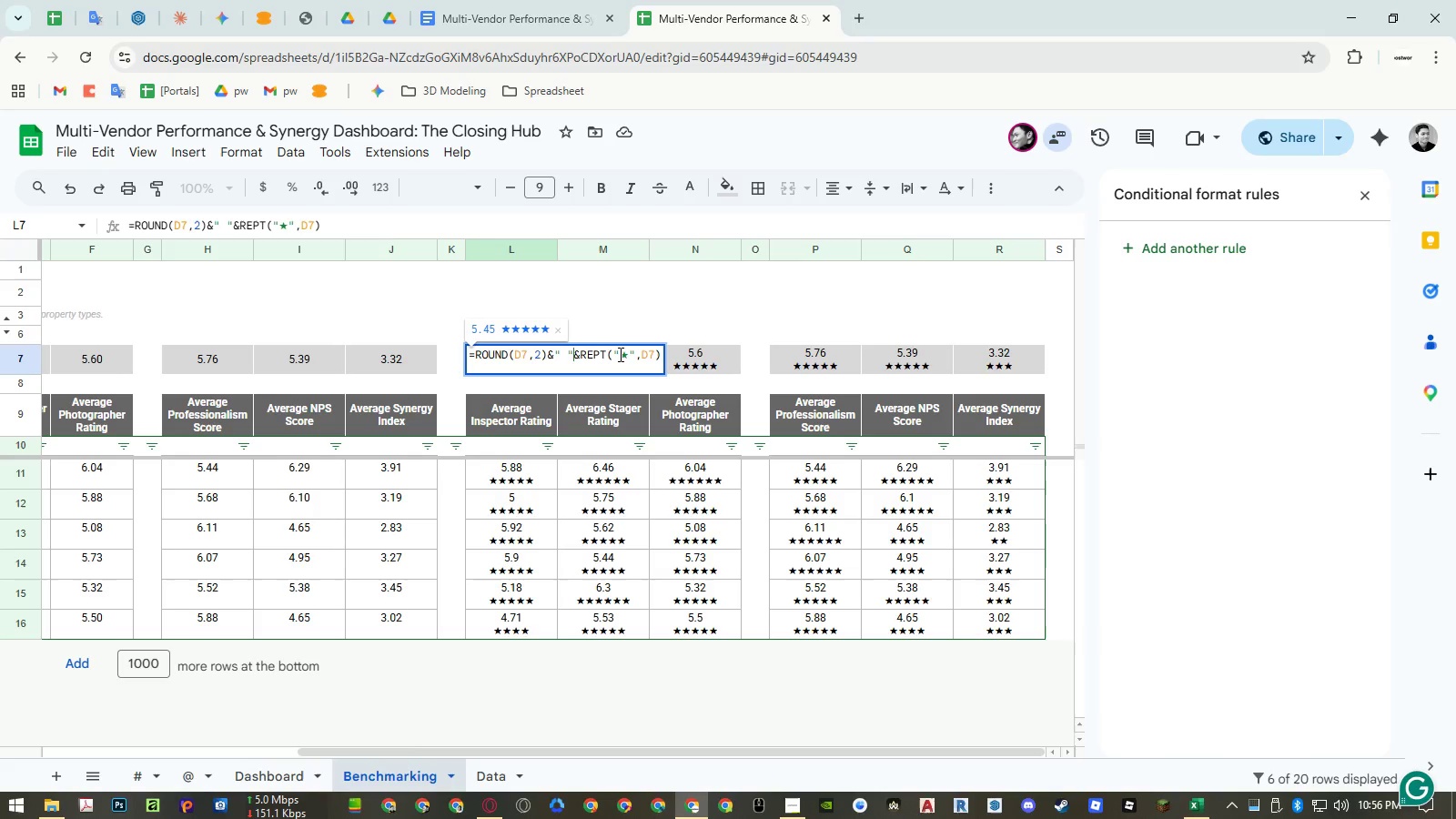 
key(Escape)
 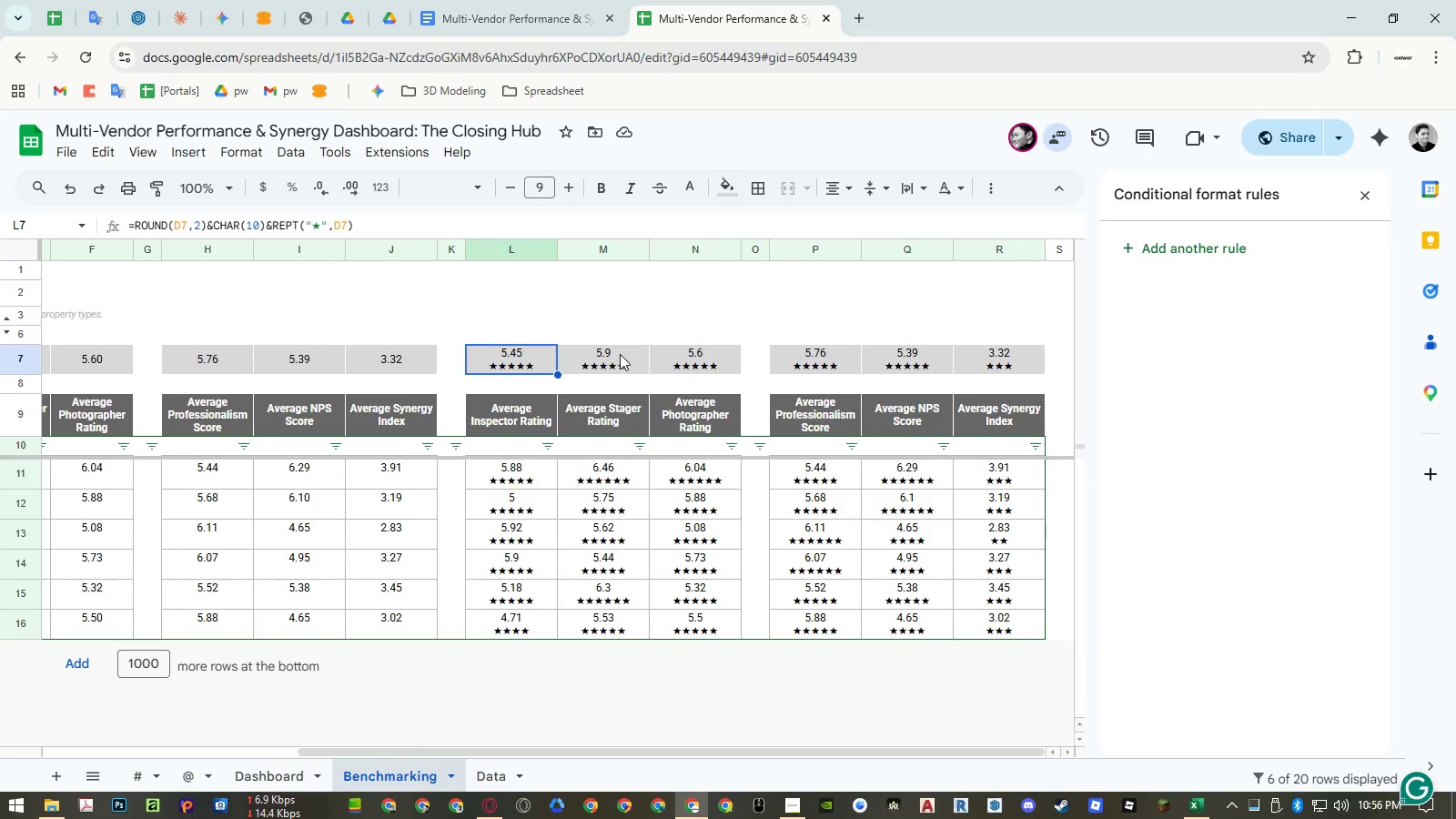 
key(Escape)
 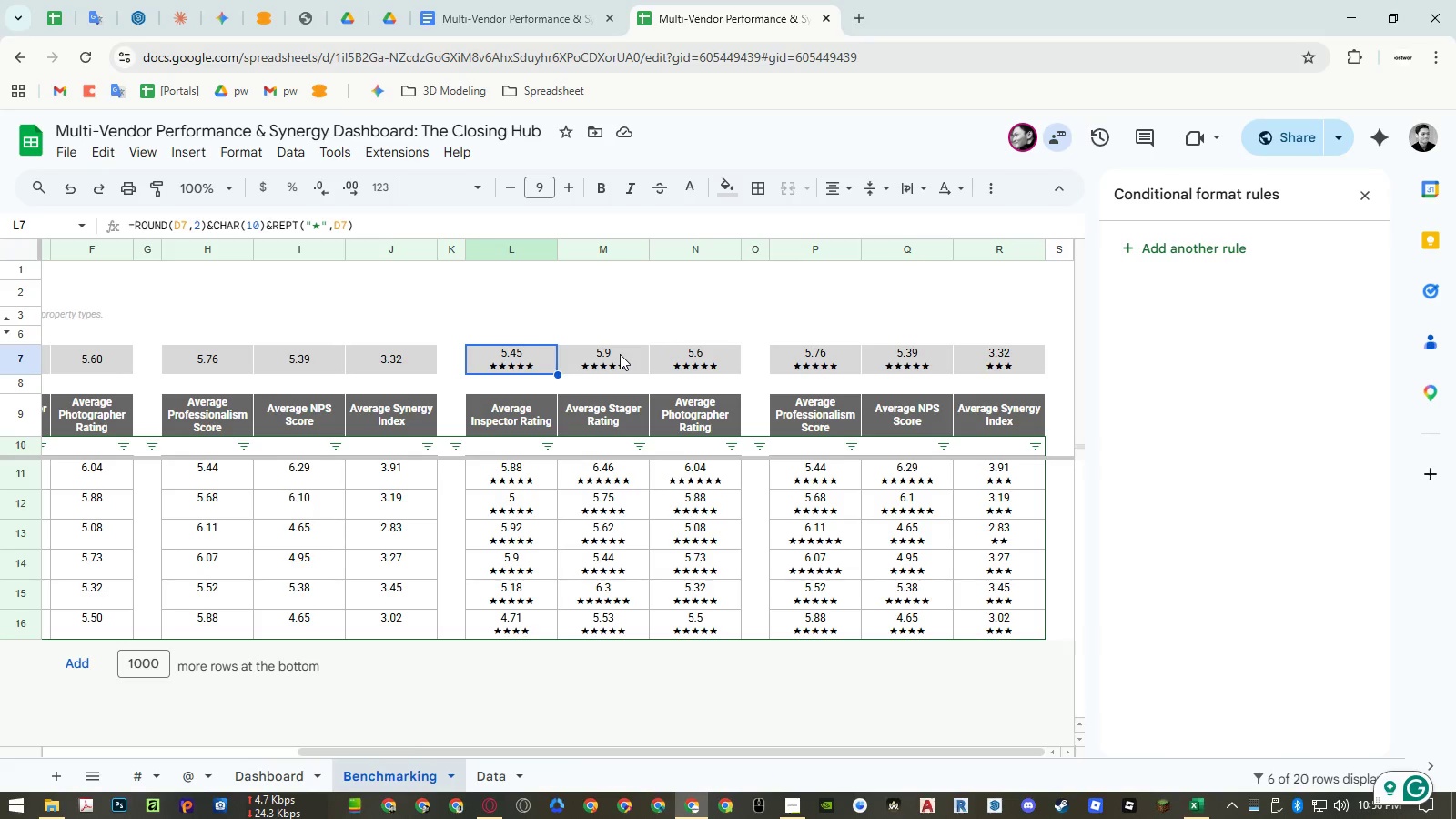 
left_click([501, 770])
 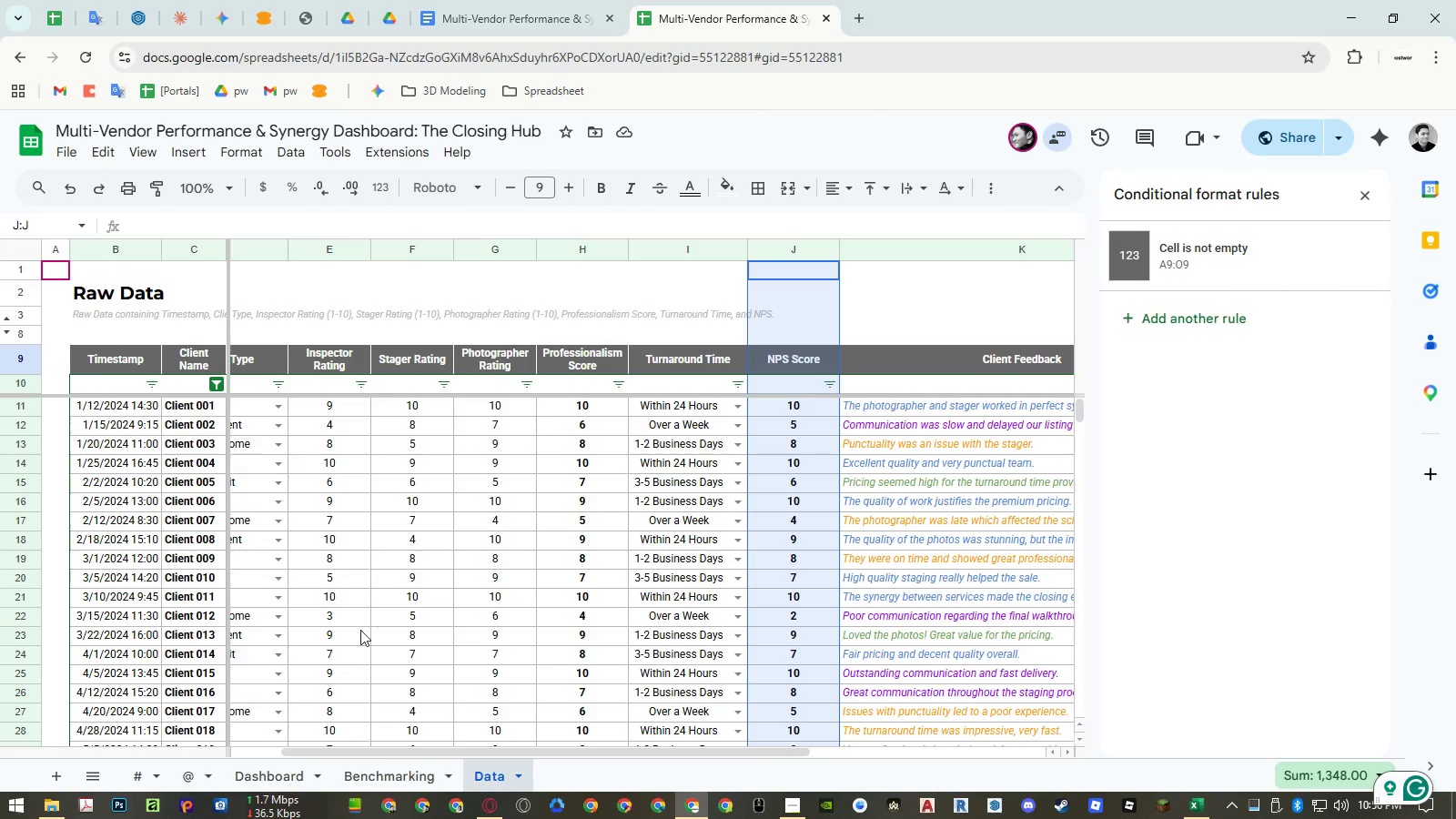 
left_click([367, 766])
 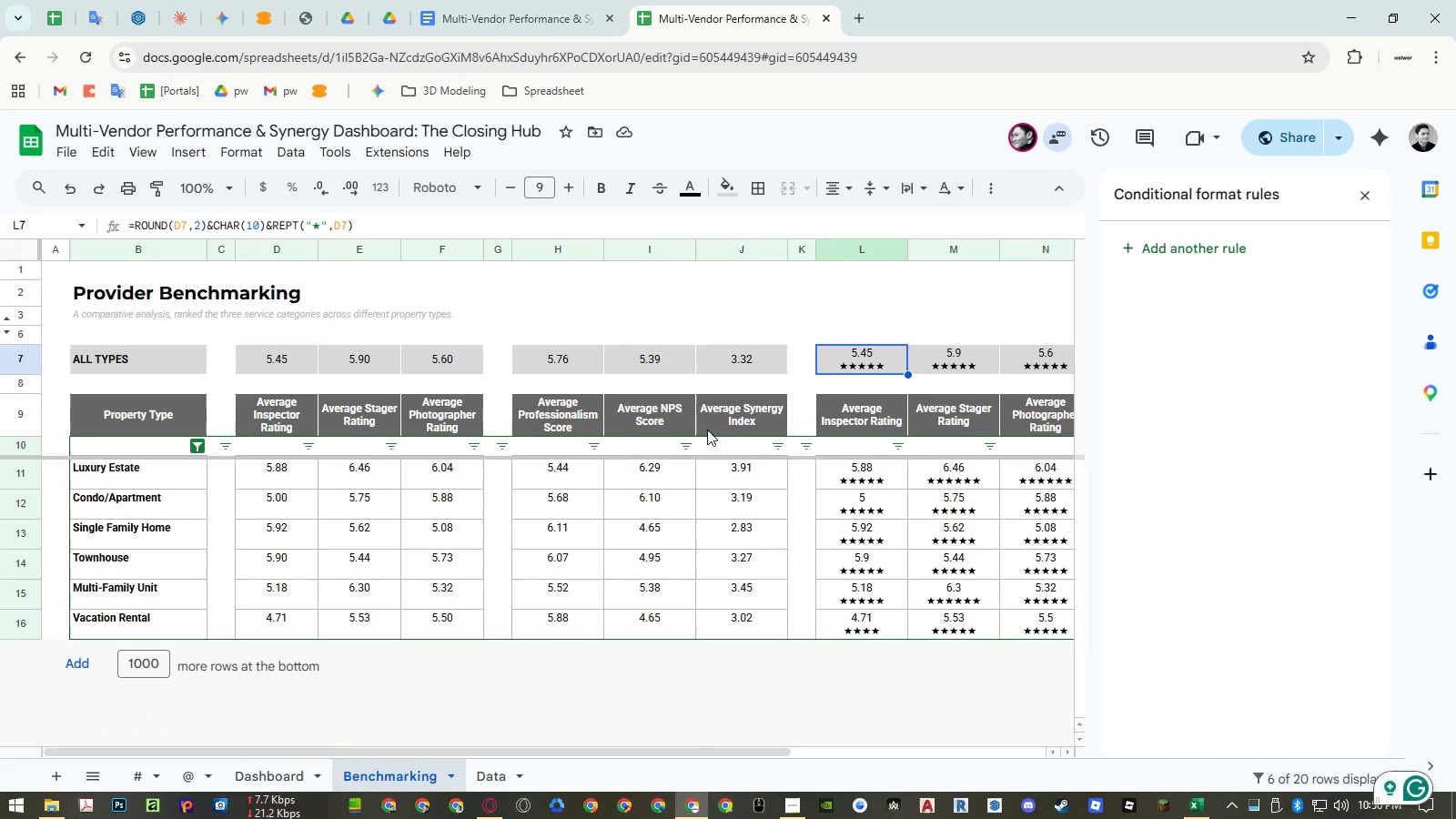 
hold_key(key=ShiftLeft, duration=1.03)
scroll: coordinate [709, 442], scroll_direction: down, amount: 3.0
 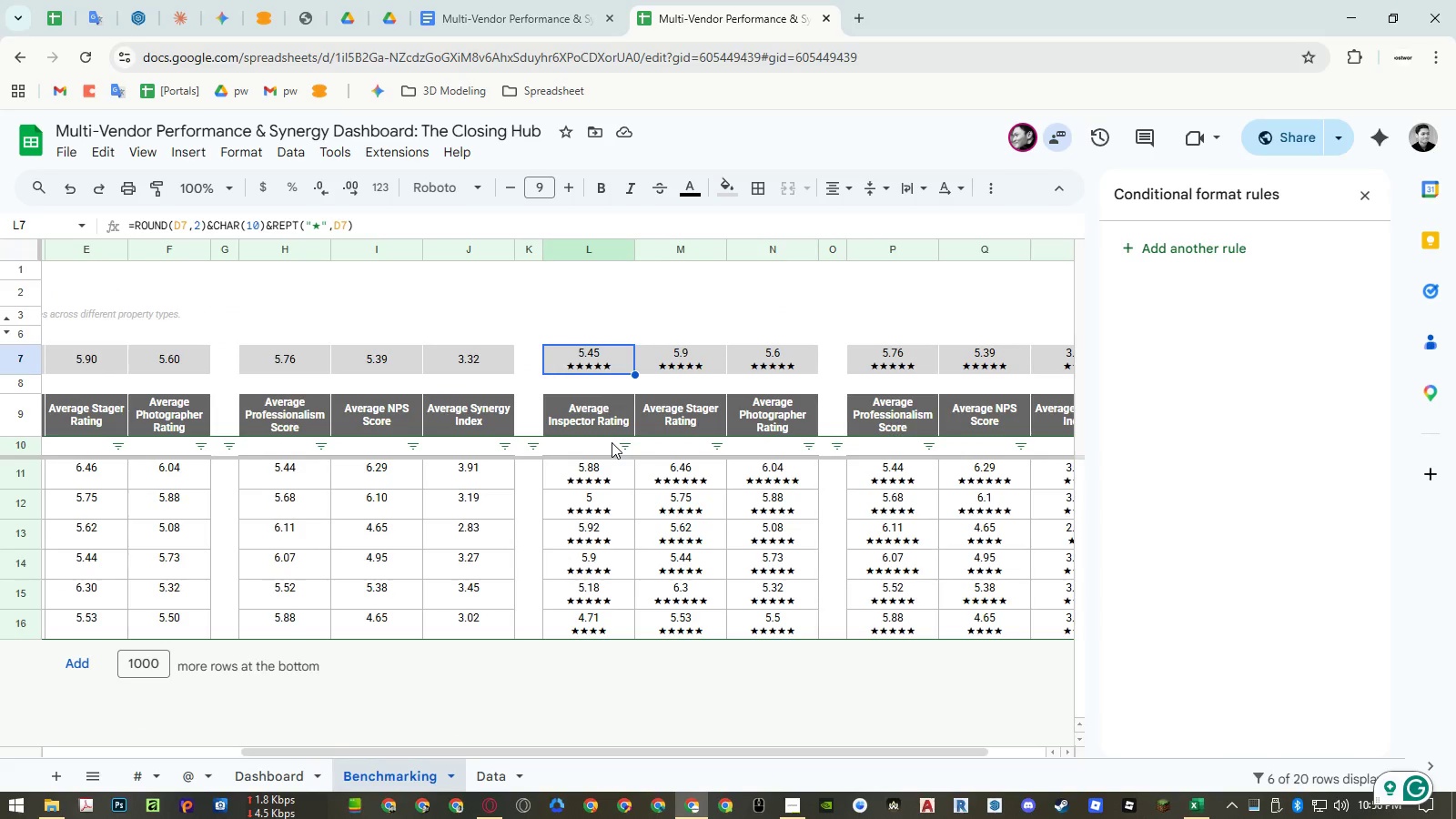 
double_click([612, 442])
 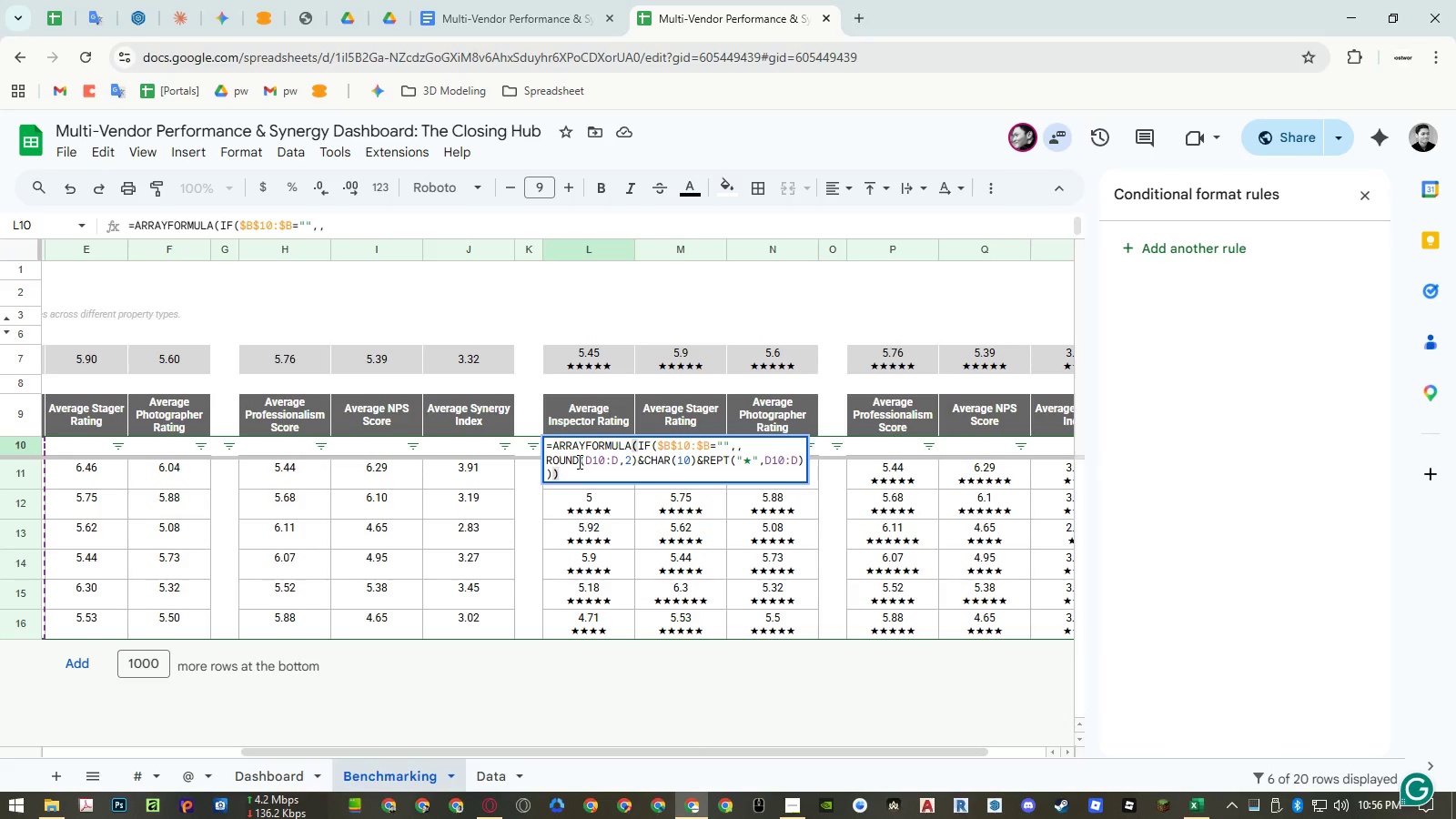 
wait(7.83)
 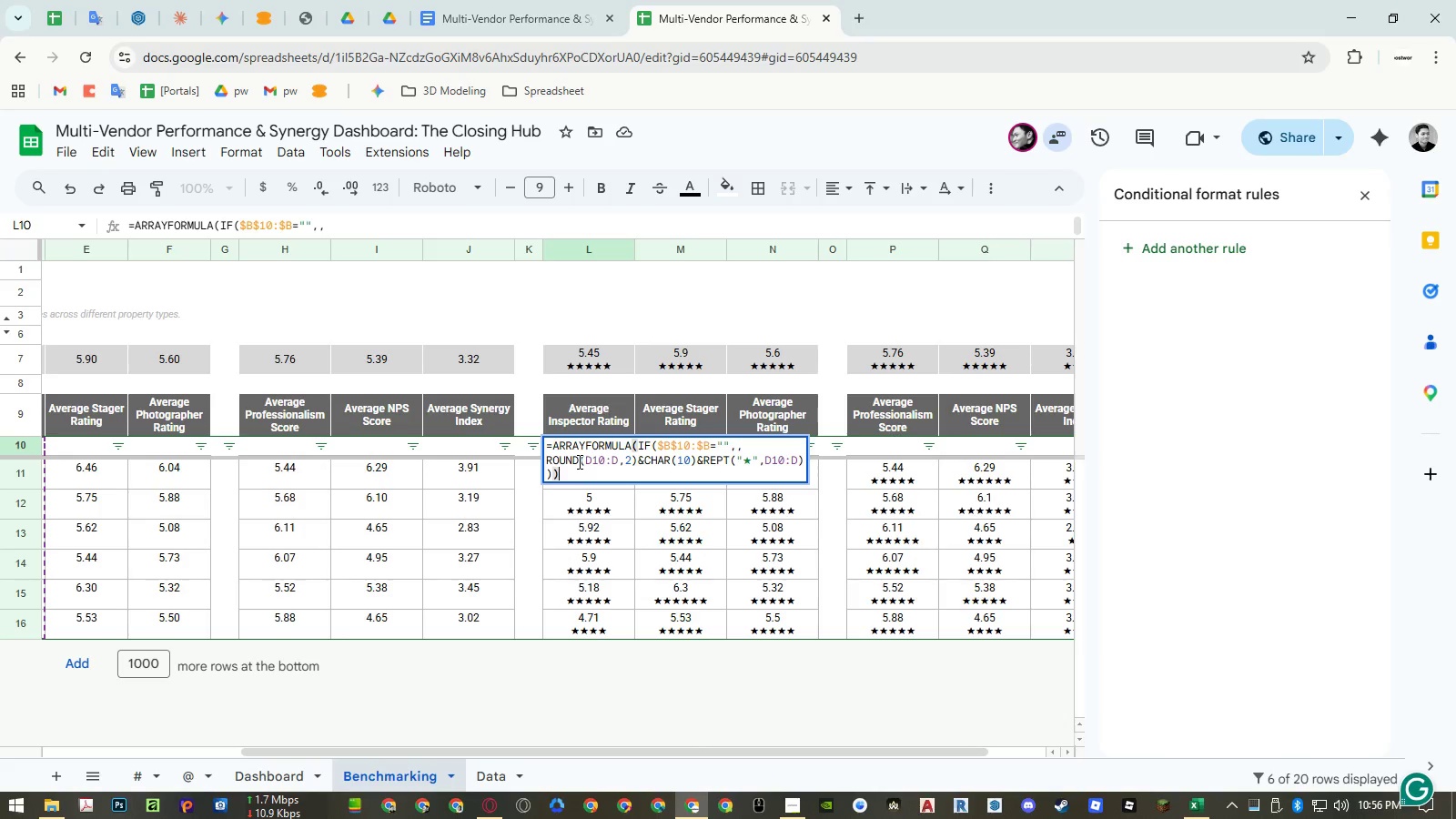 
double_click([568, 461])
 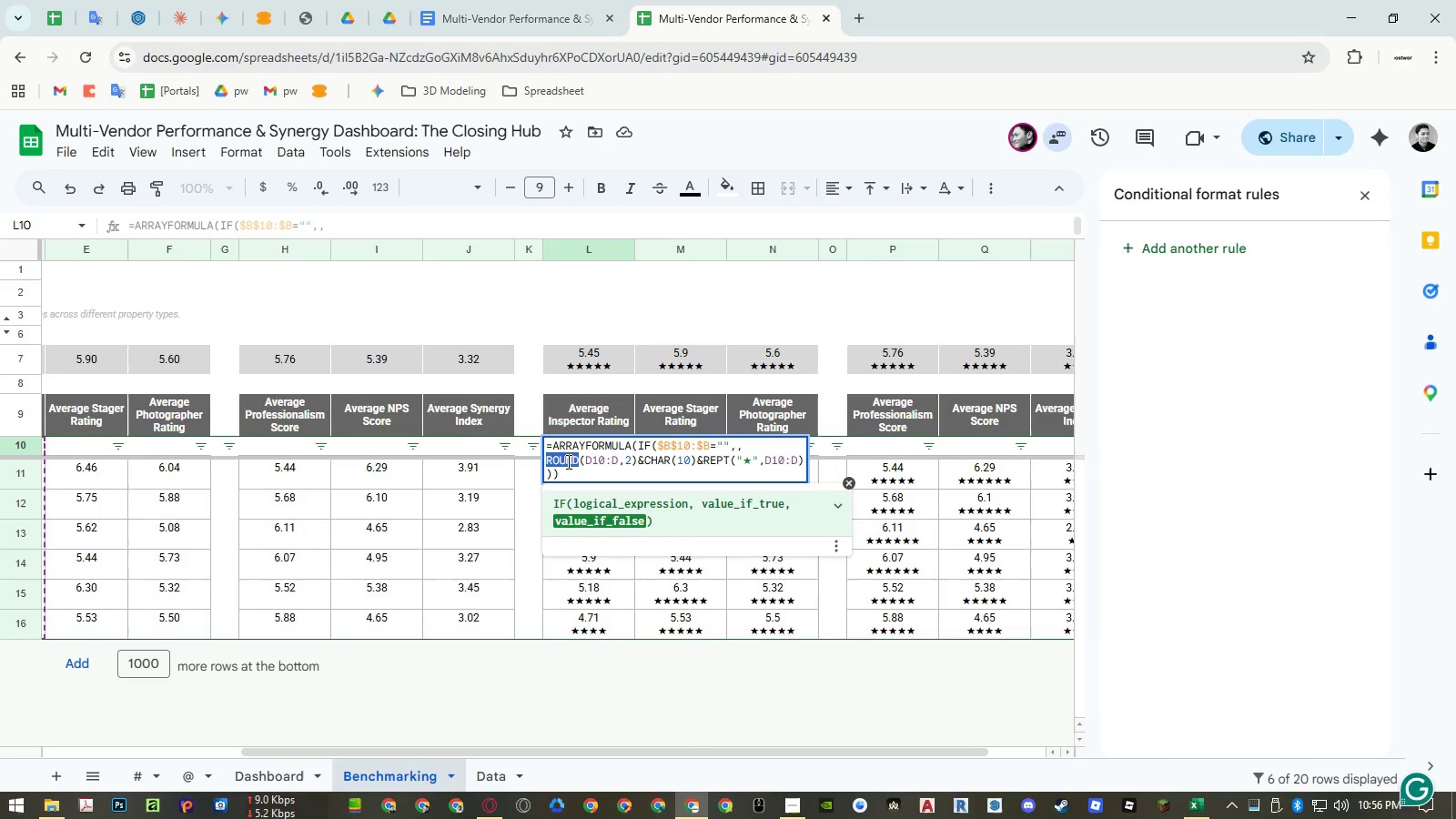 
type(to_t)
 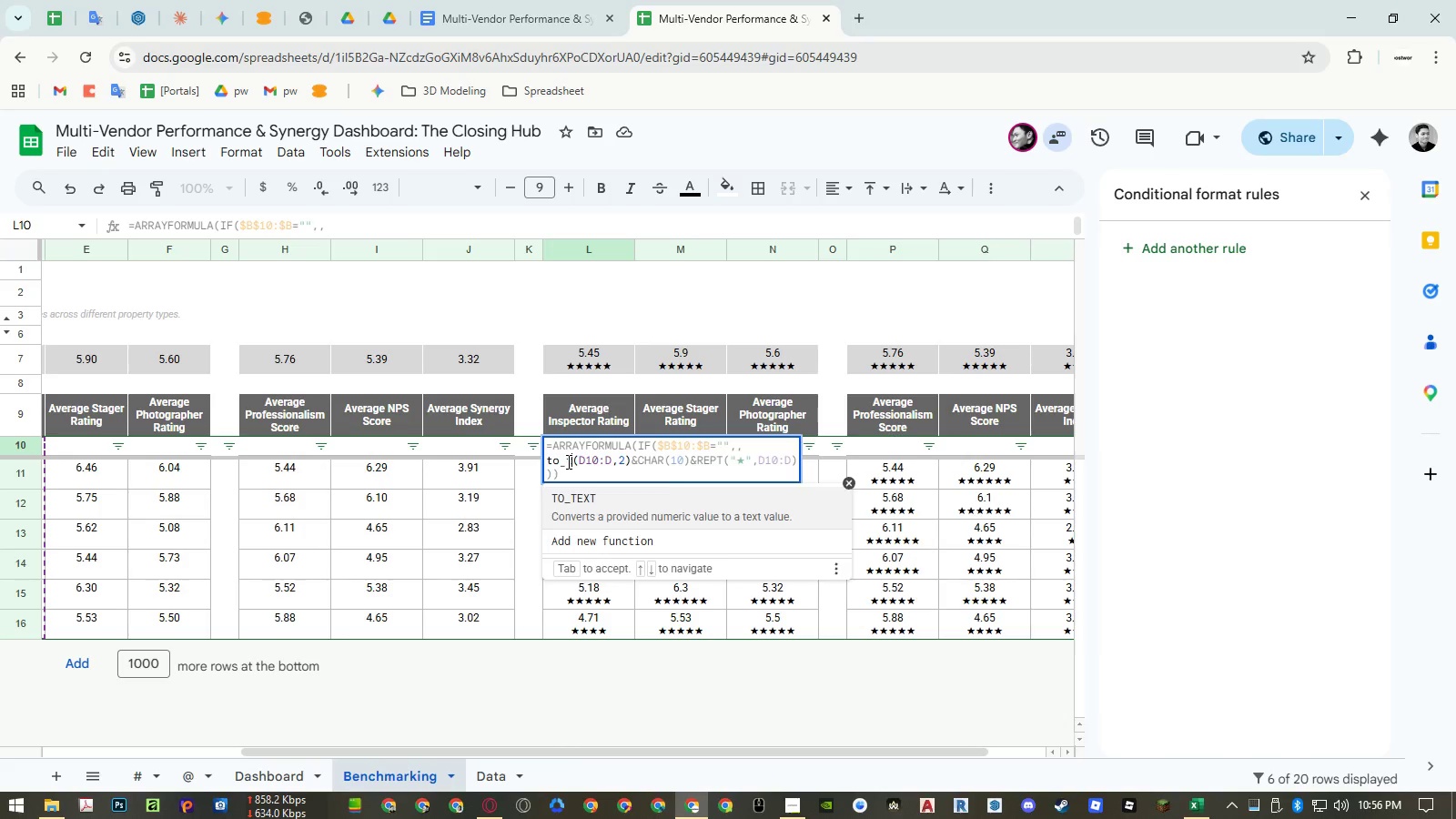 
key(Enter)
 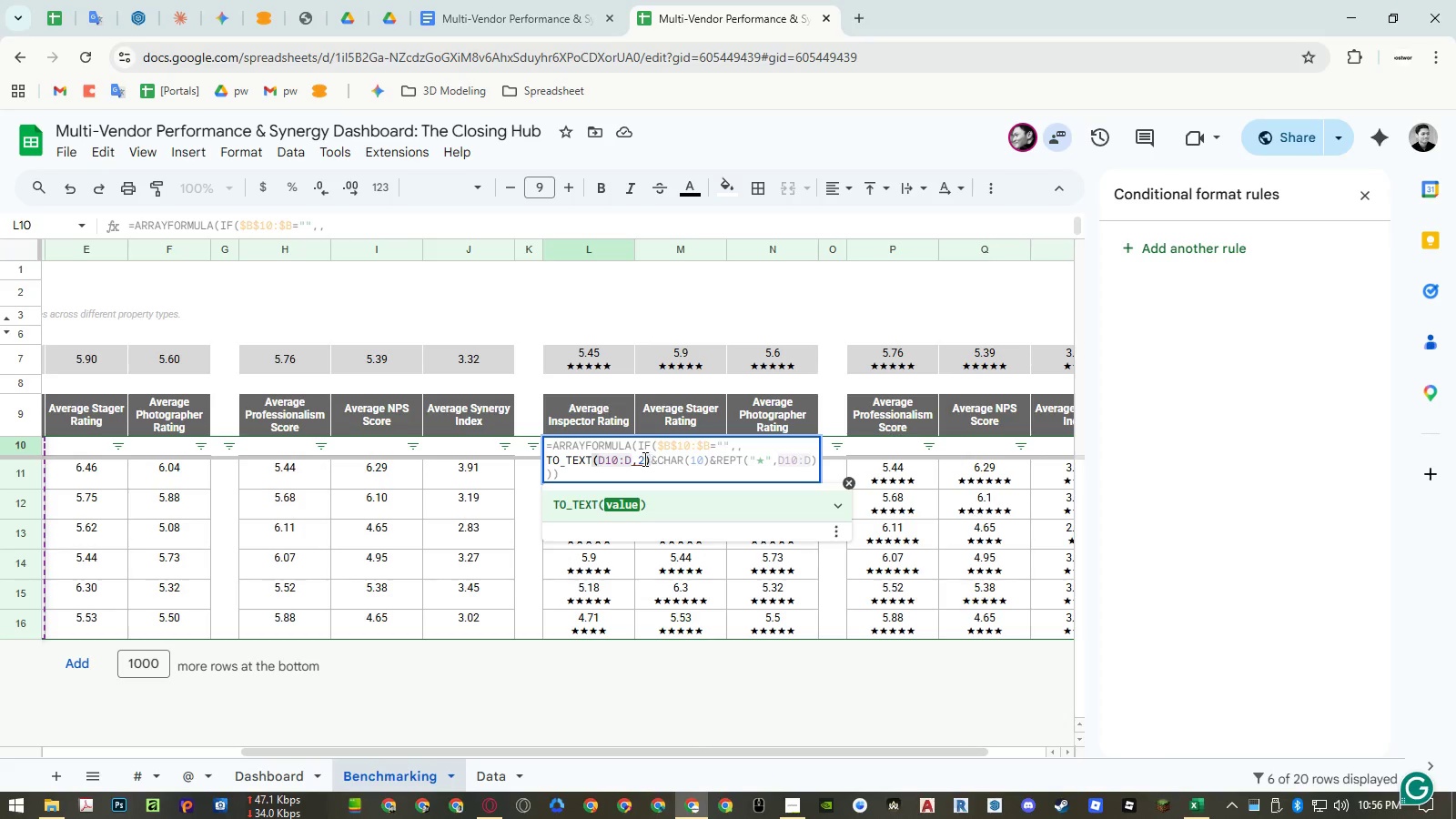 
left_click([642, 460])
 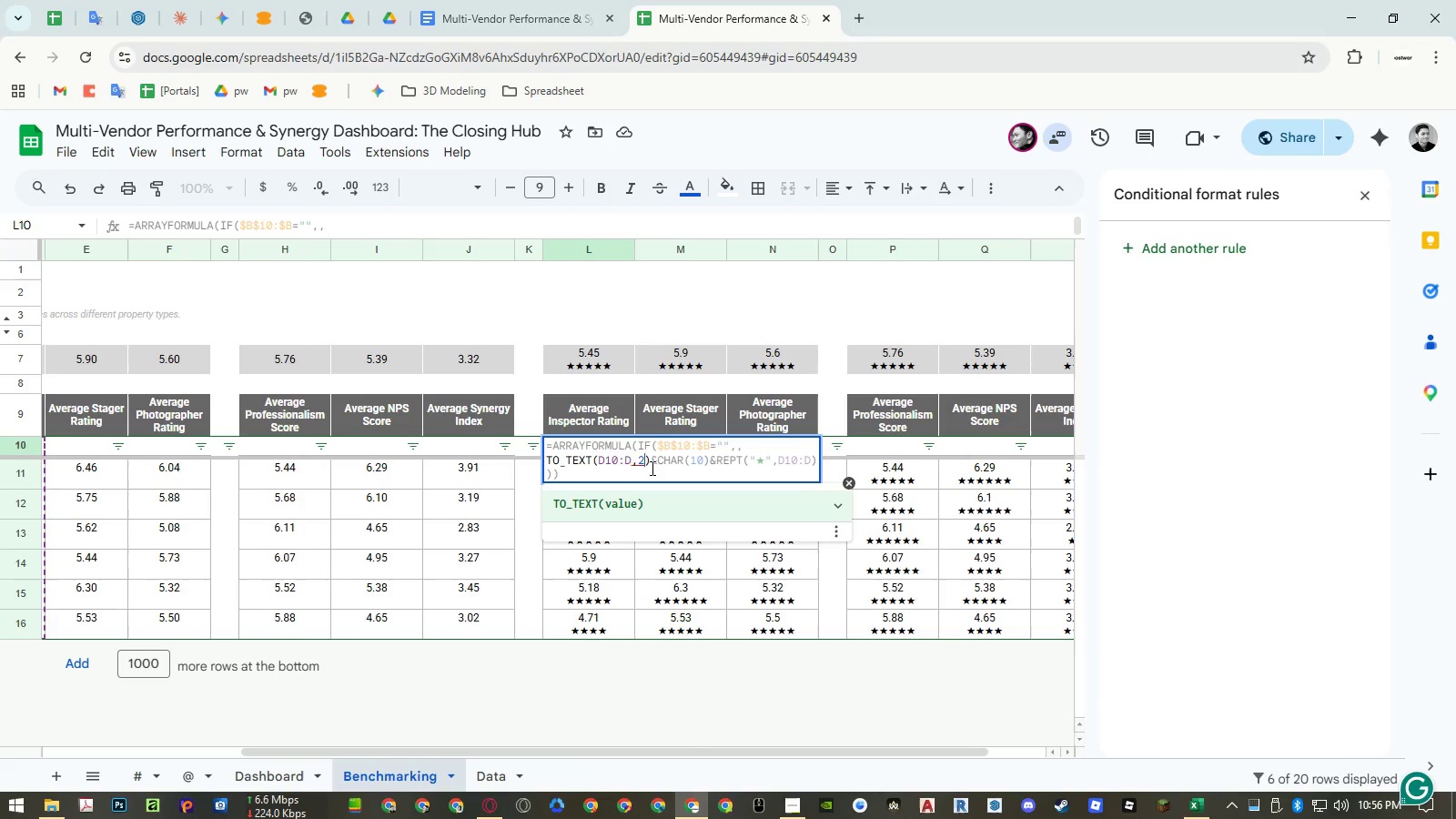 
key(Backspace)
 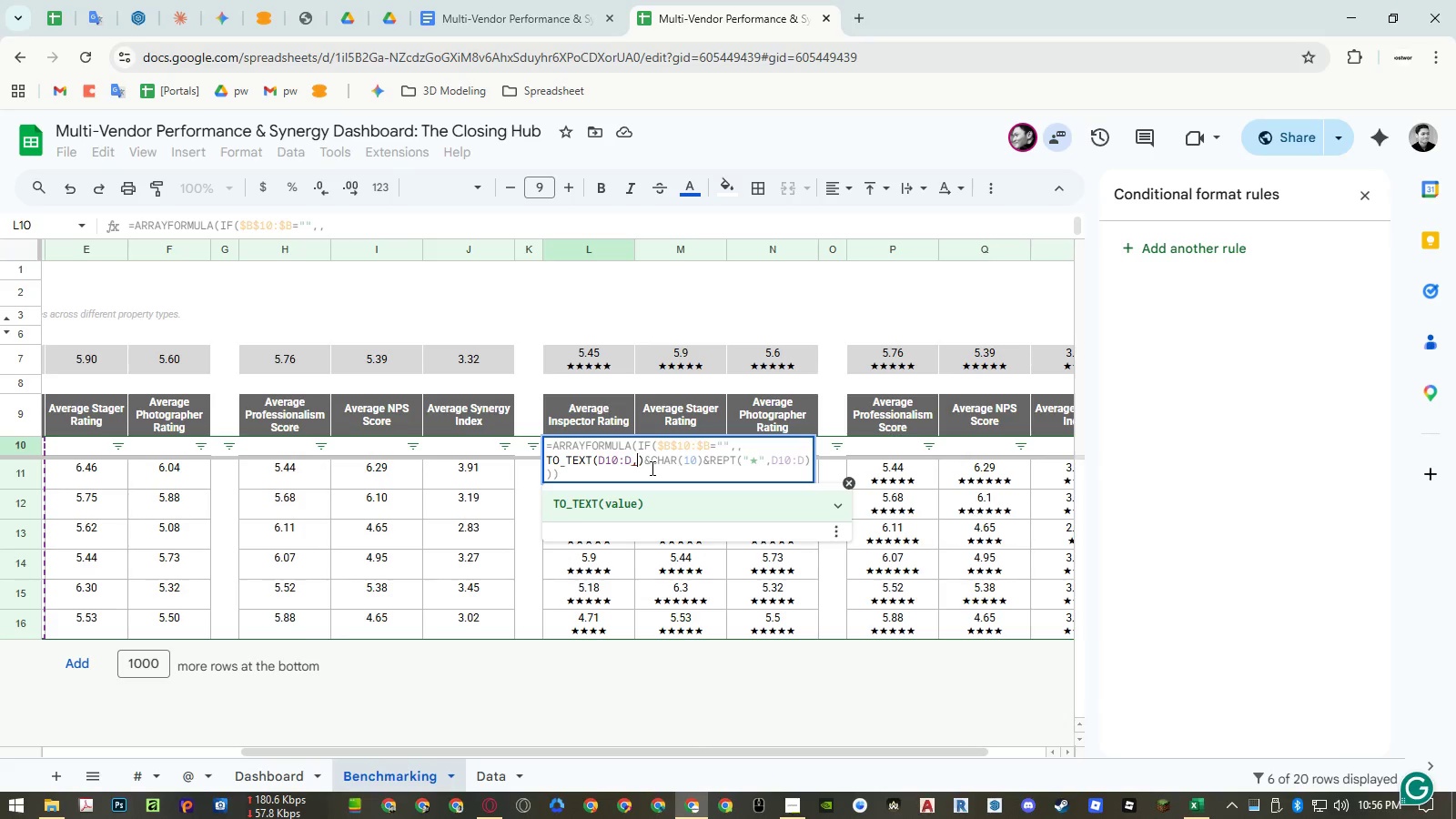 
key(Backspace)
 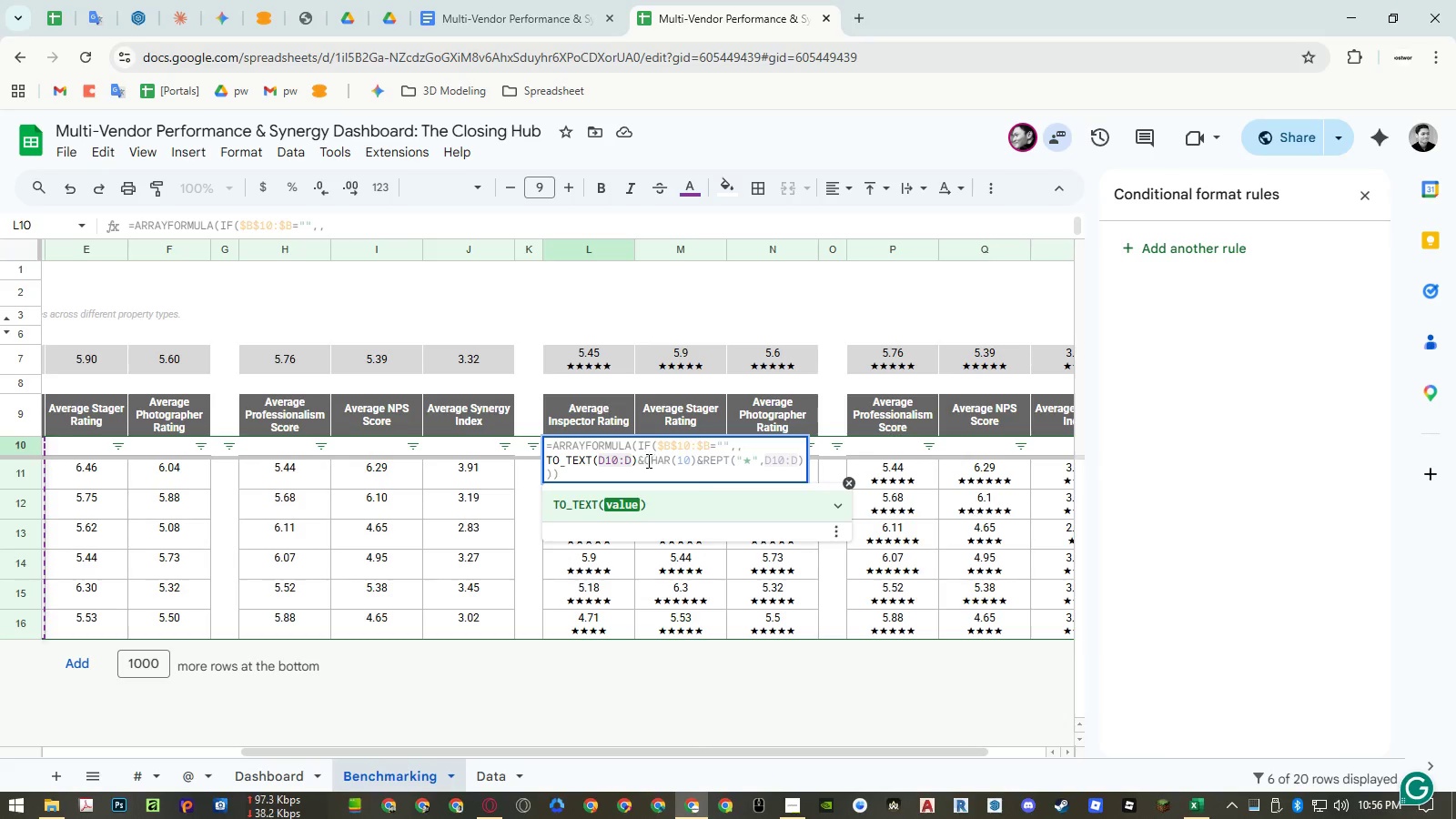 
left_click_drag(start_coordinate=[643, 461], to_coordinate=[696, 460])
 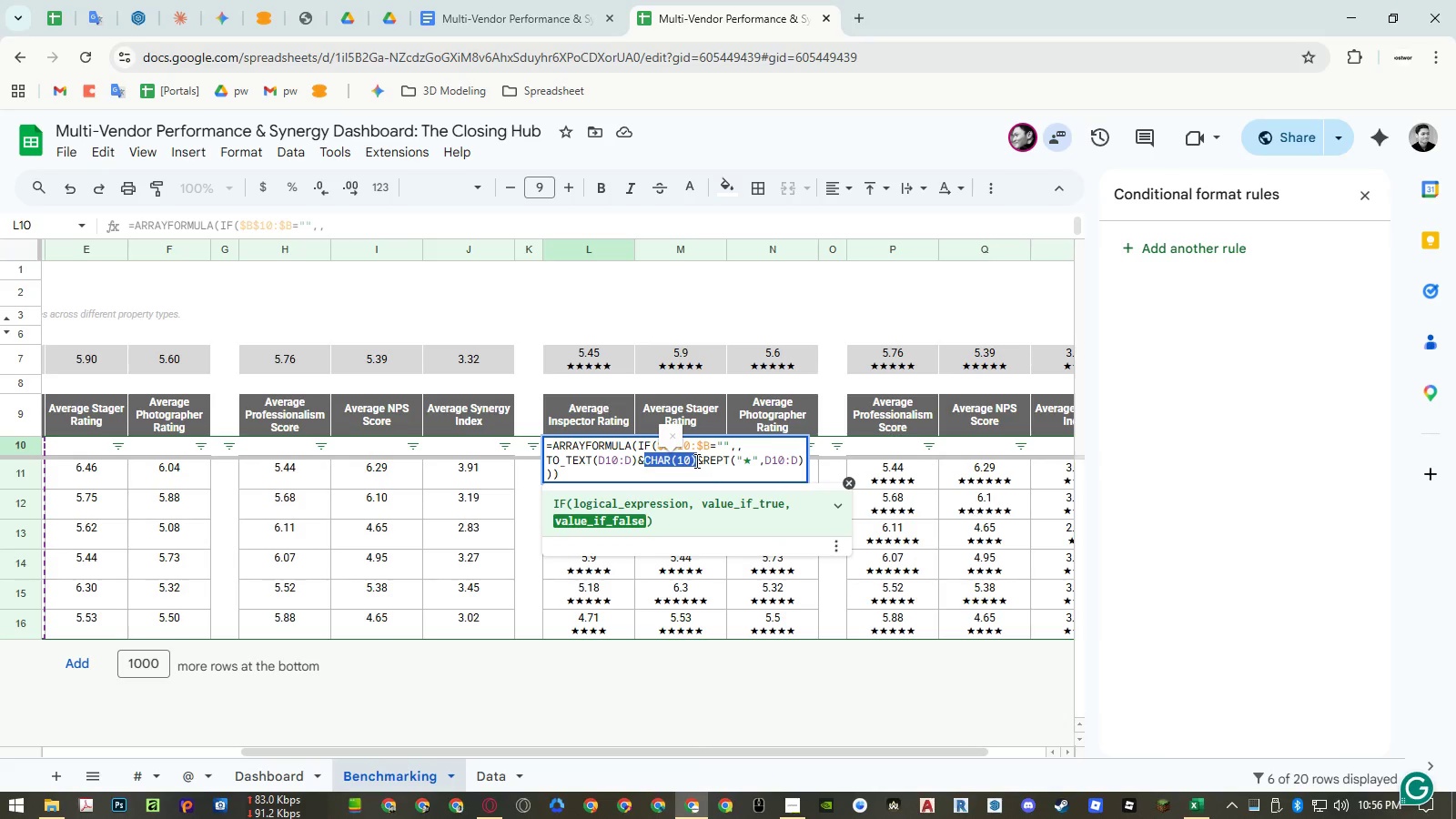 
key(Shift+ShiftRight)
 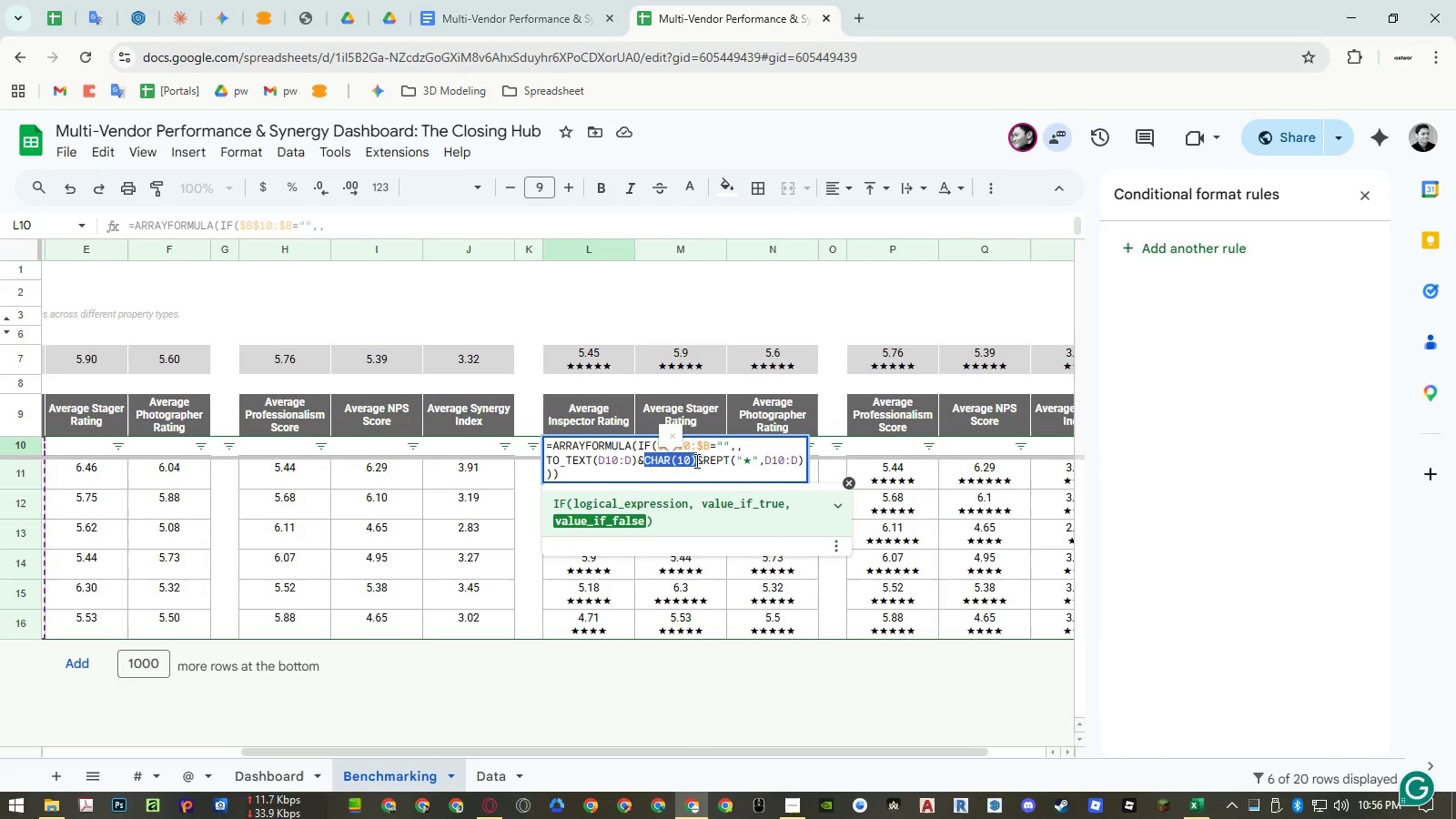 
key(Shift+Quote)
 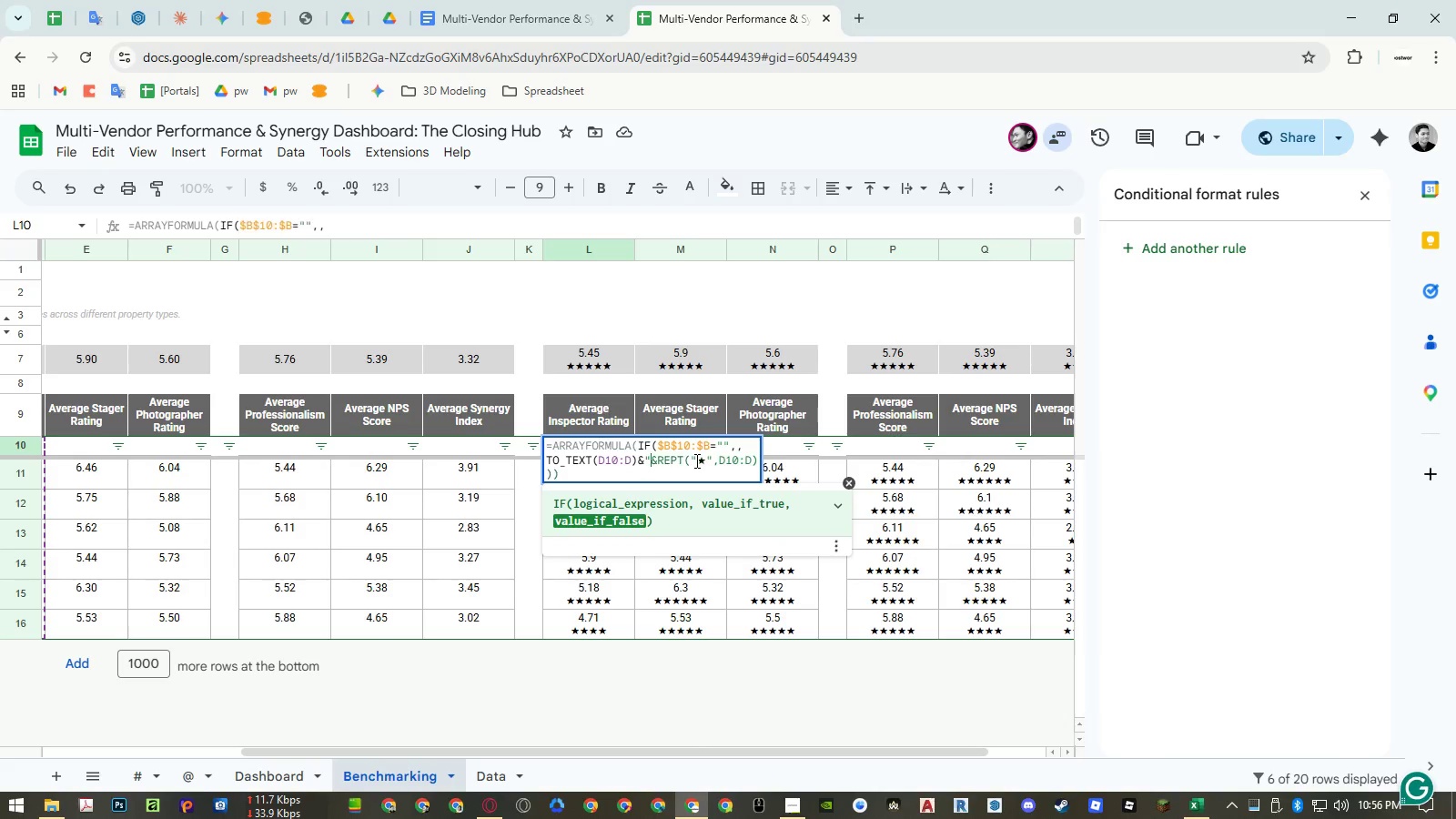 
key(Space)
 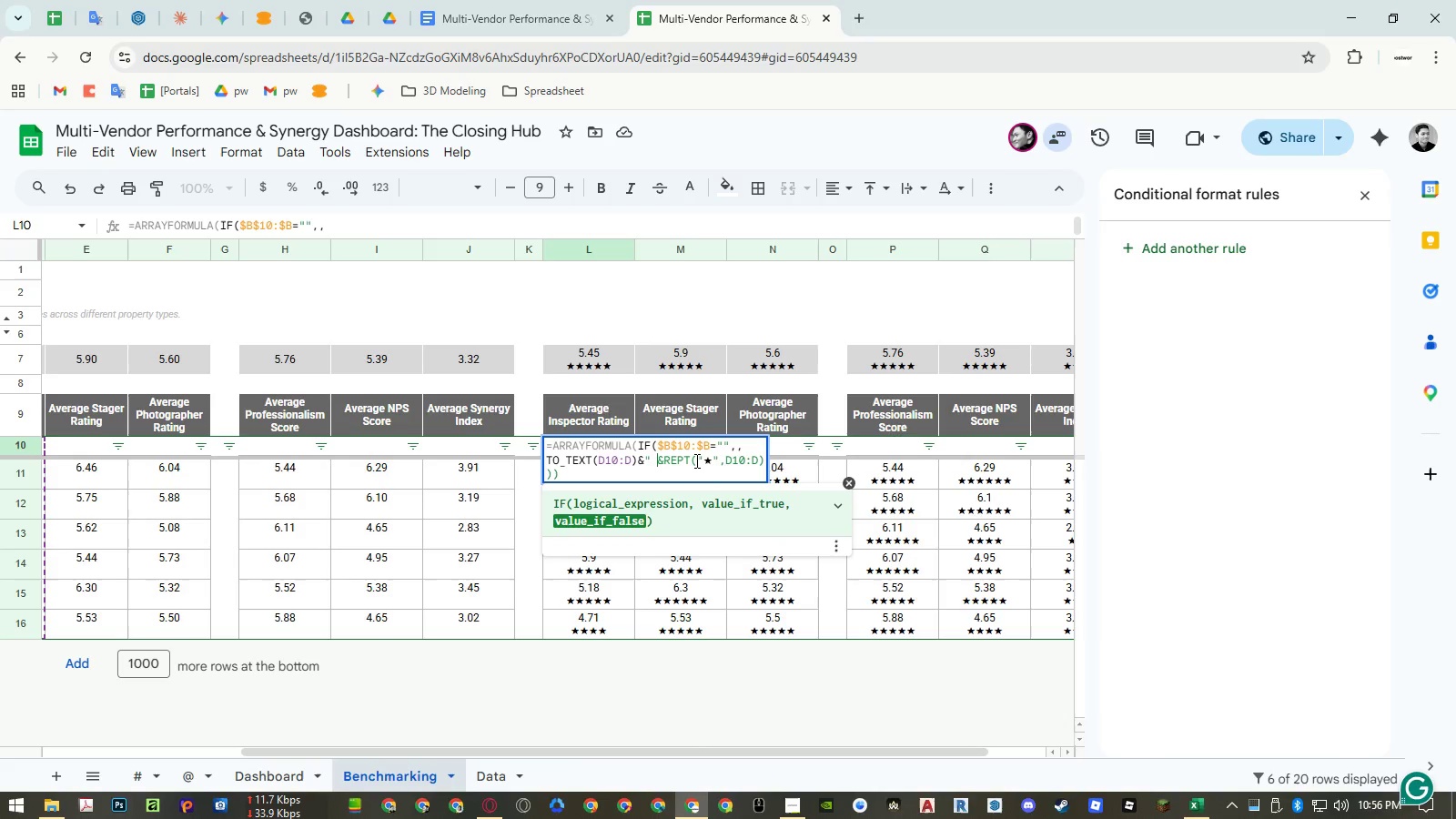 
key(Shift+ShiftRight)
 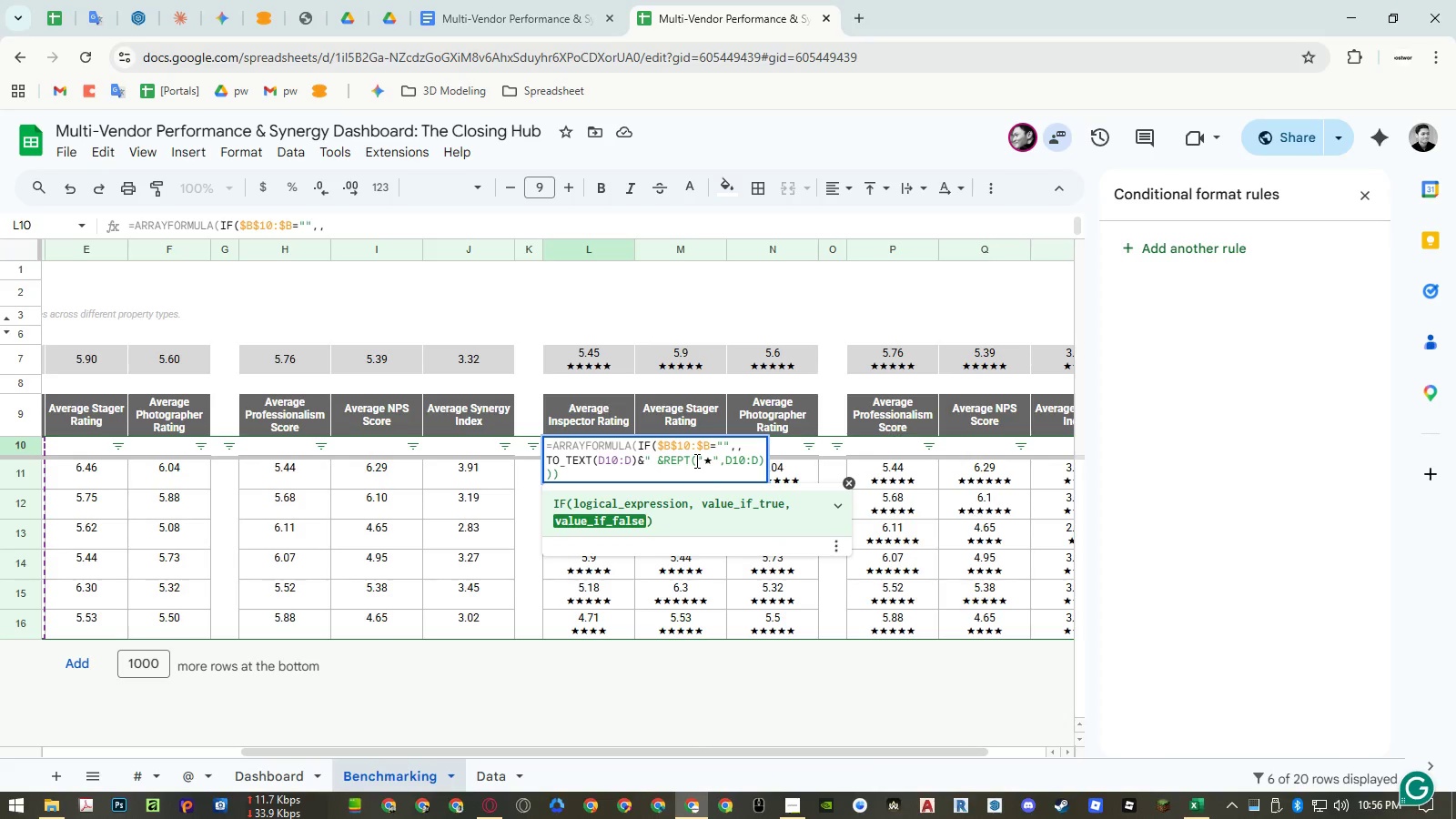 
key(Shift+Quote)
 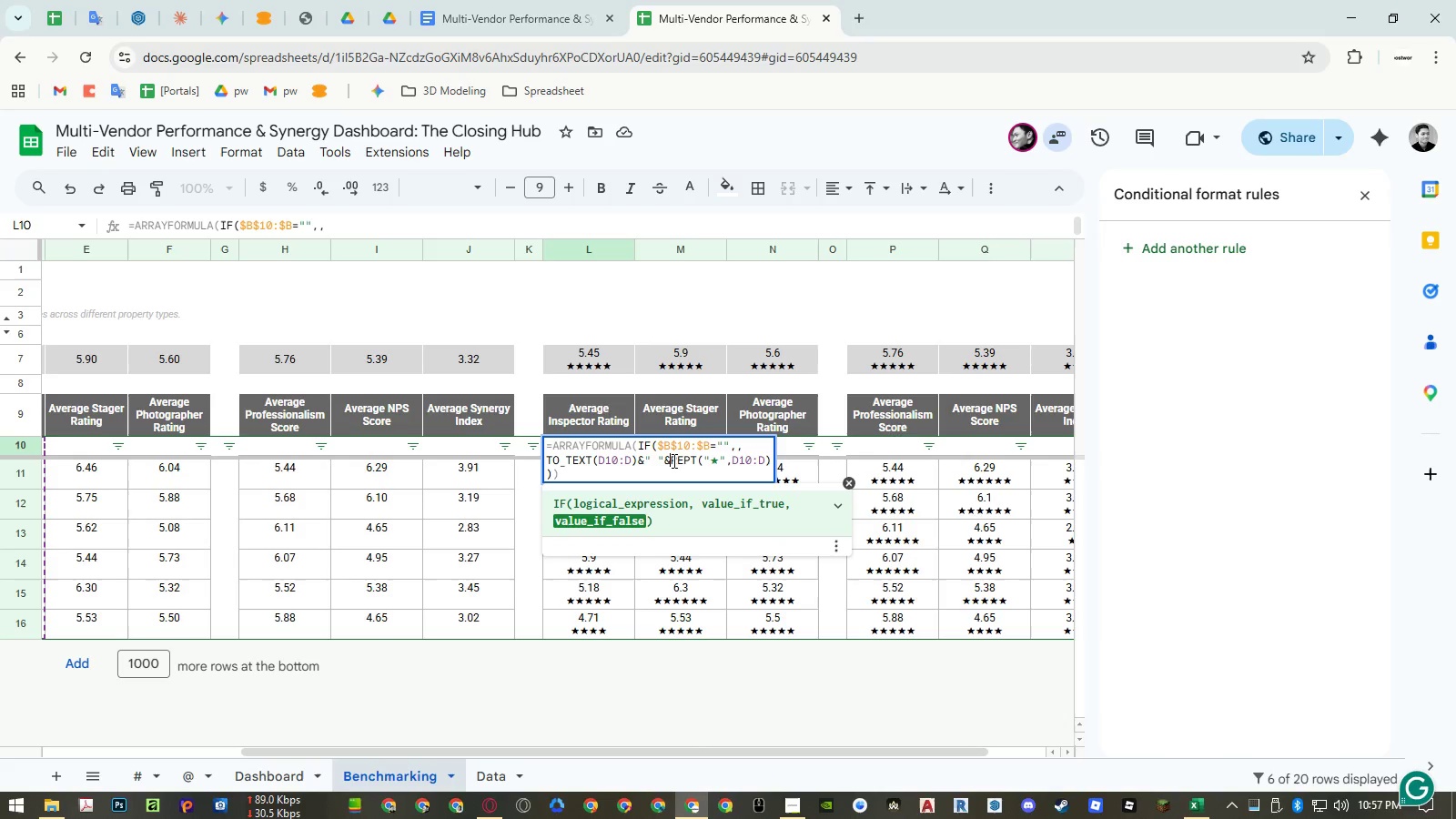 
left_click_drag(start_coordinate=[658, 462], to_coordinate=[769, 460])
 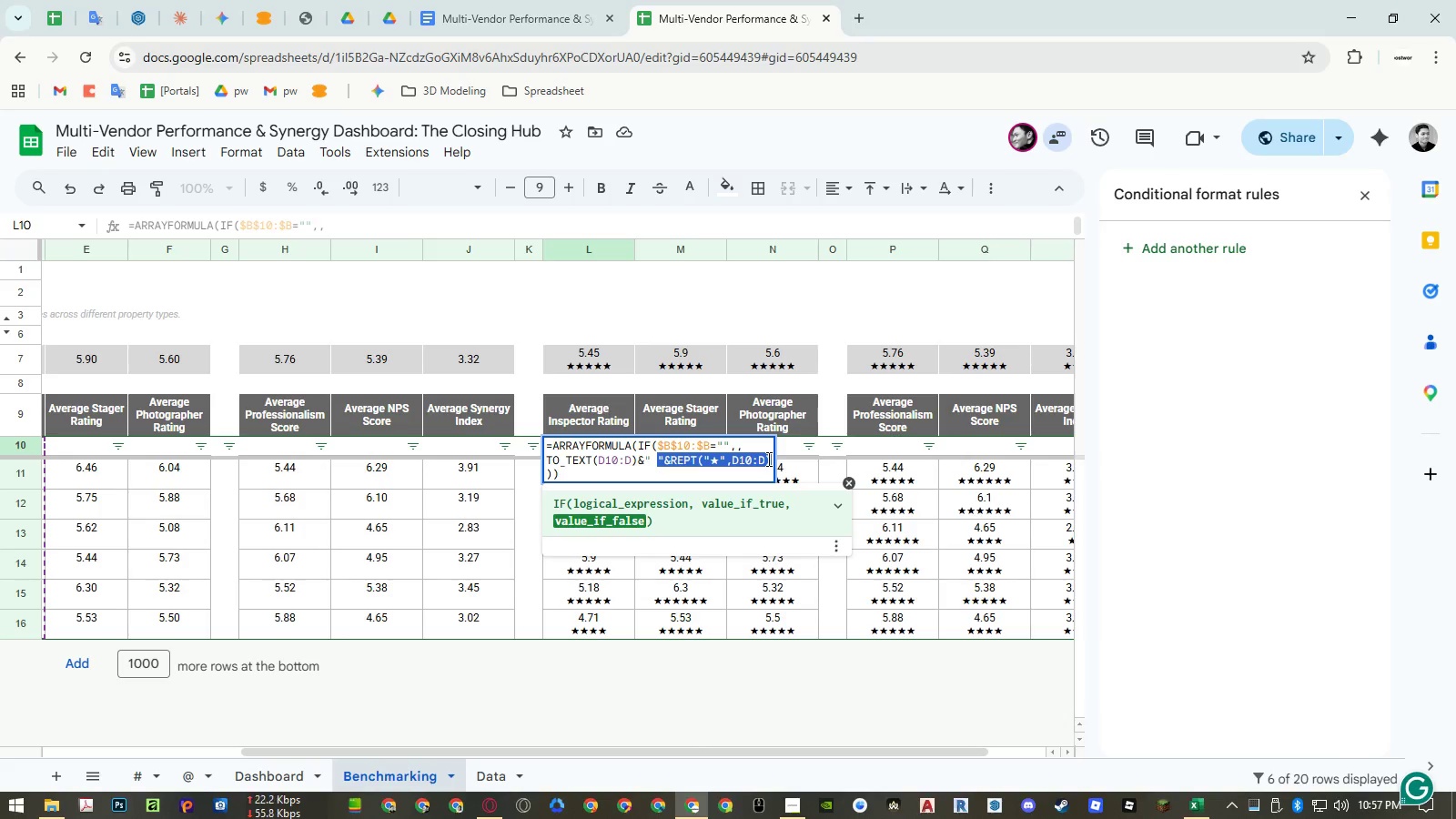 
key(Backspace)
 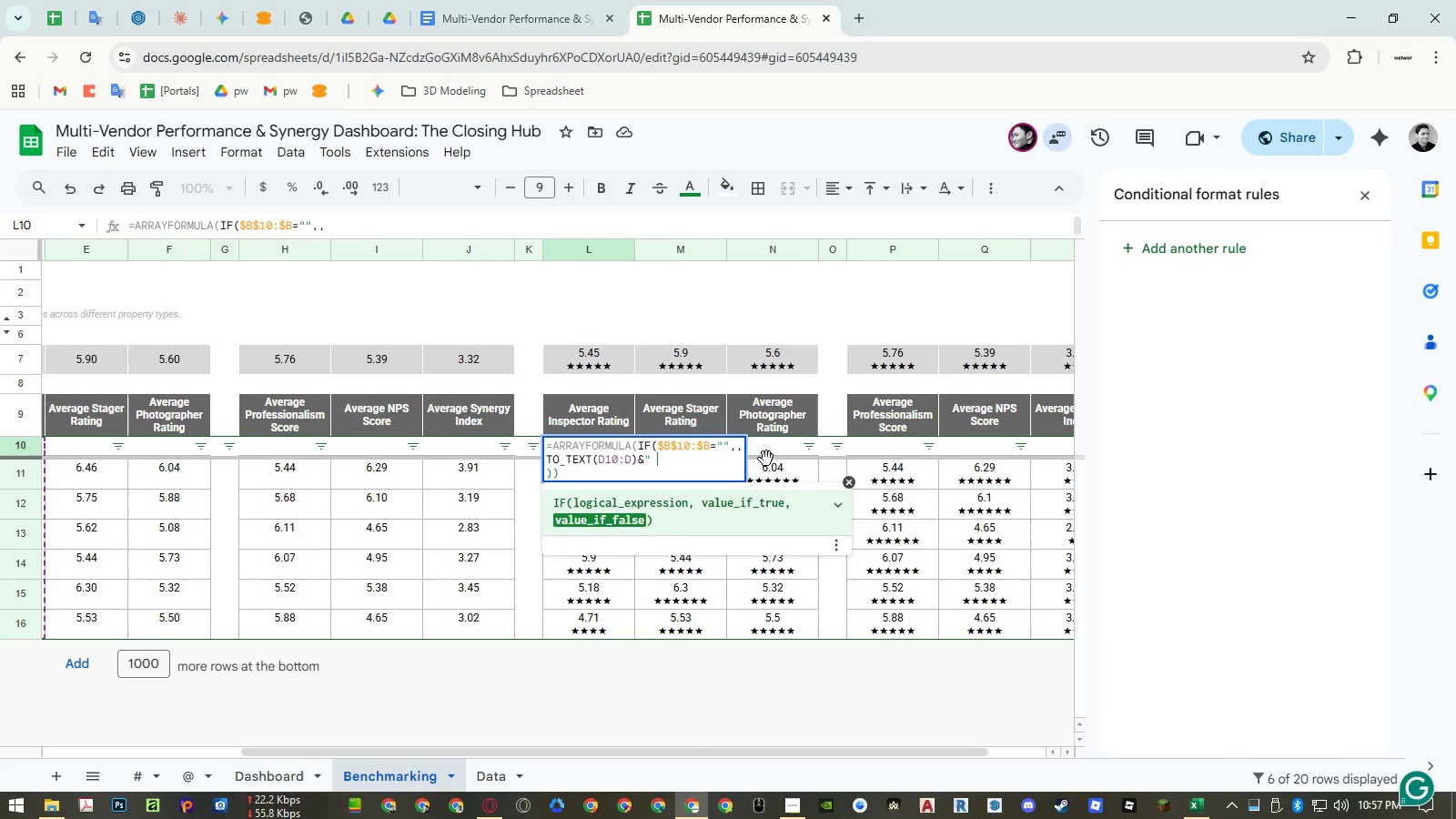 
key(Numpad1)
 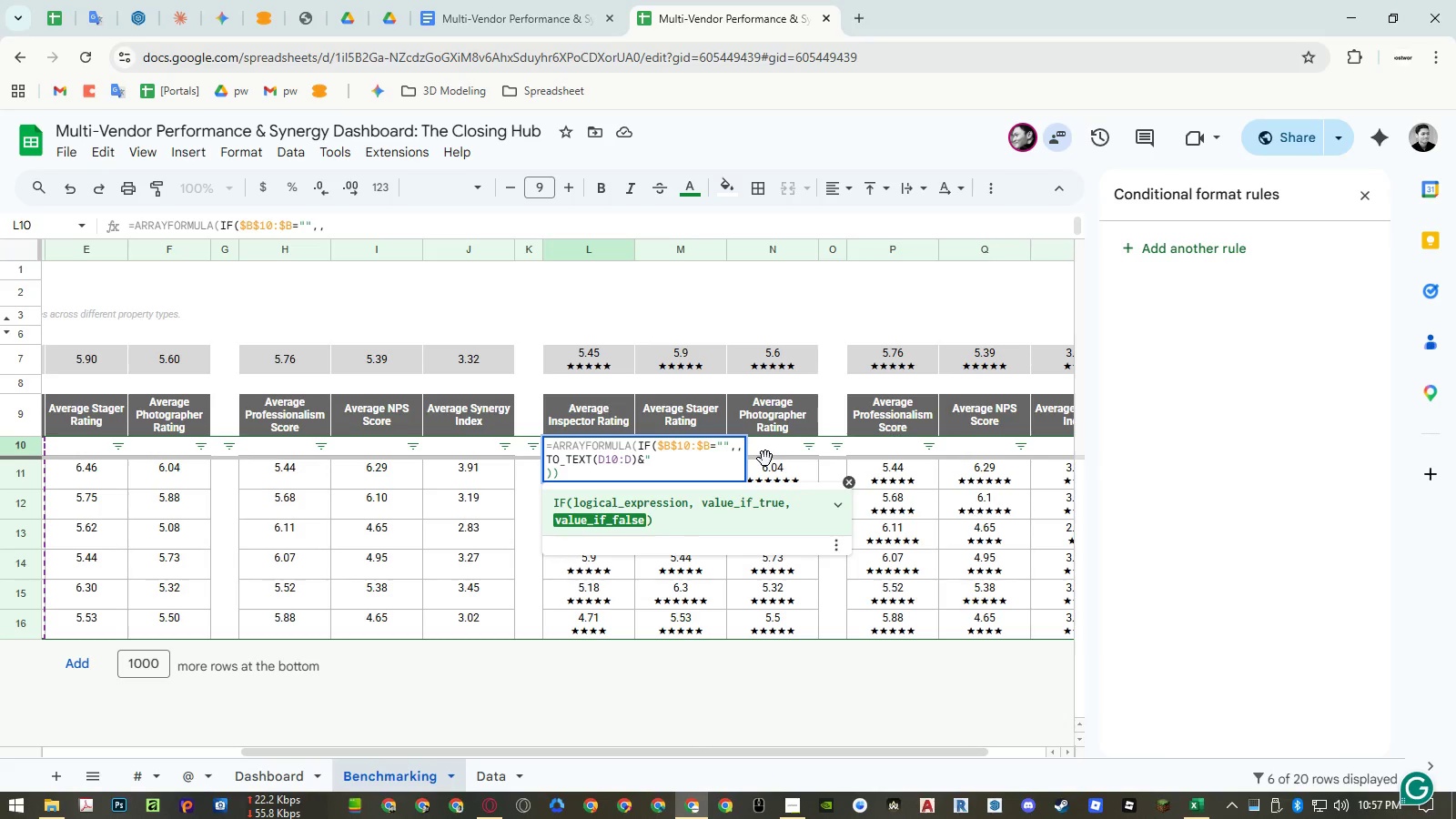 
key(Numpad0)
 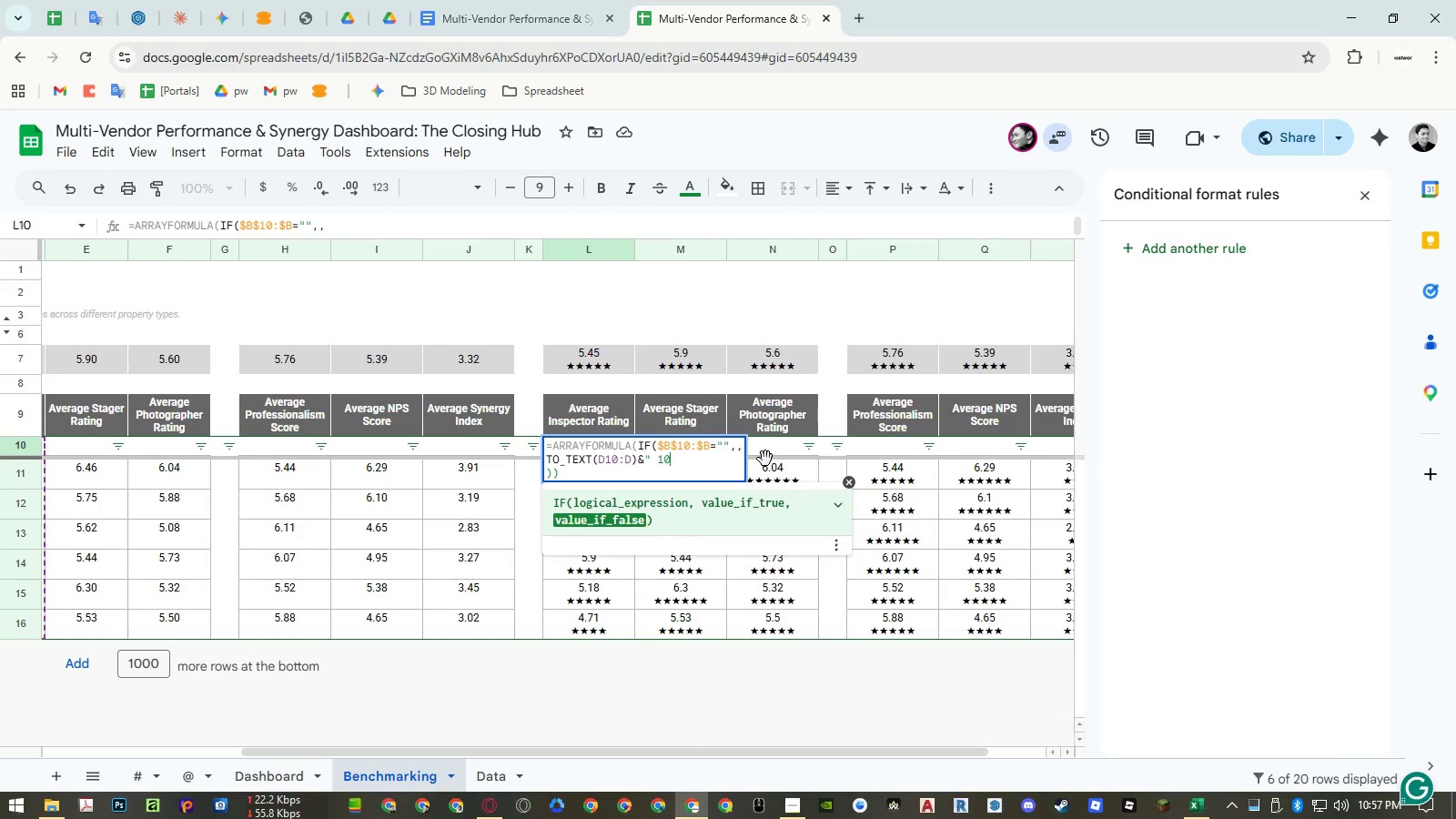 
key(Backspace)
 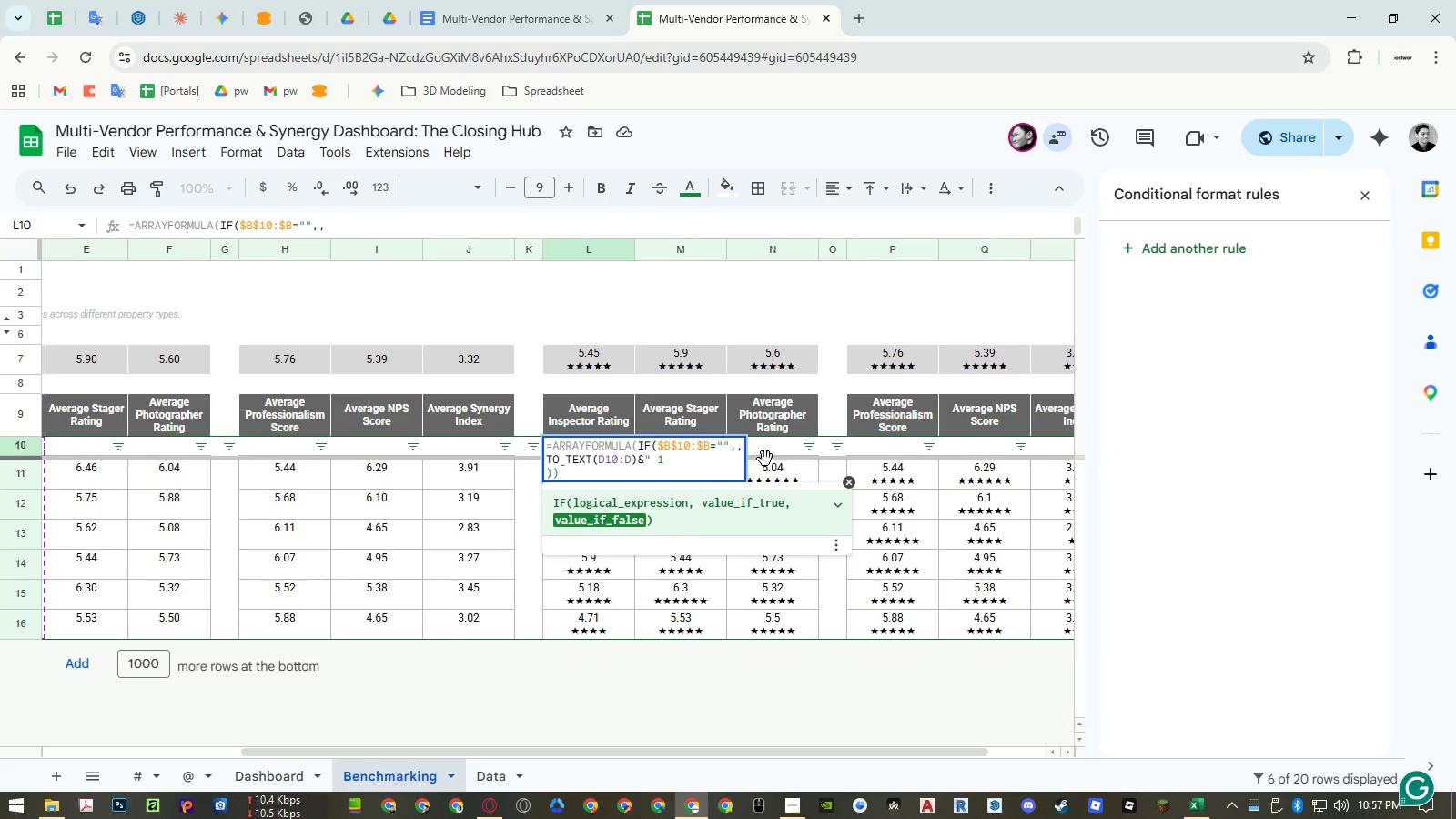 
key(Backspace)
 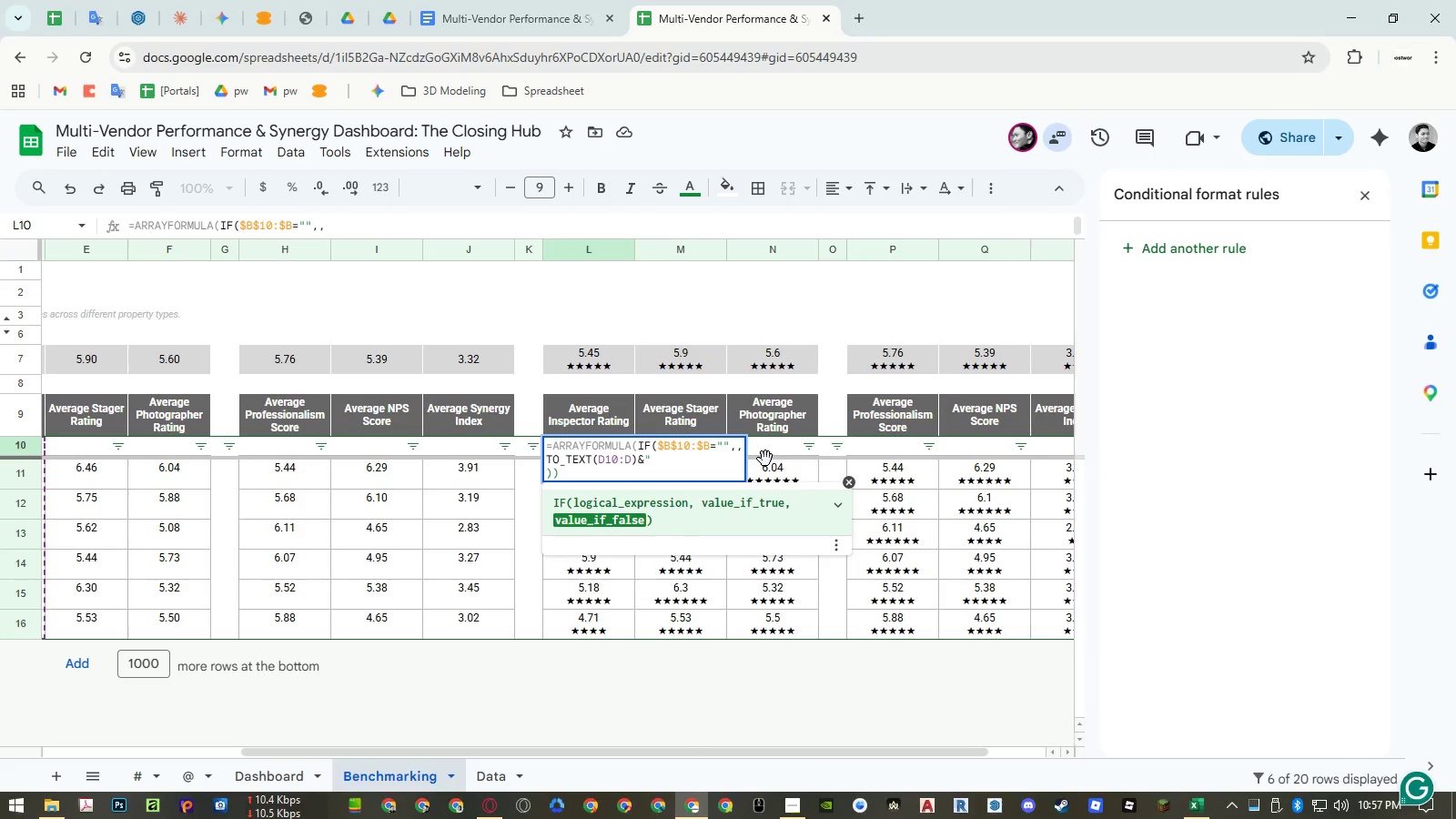 
key(Slash)
 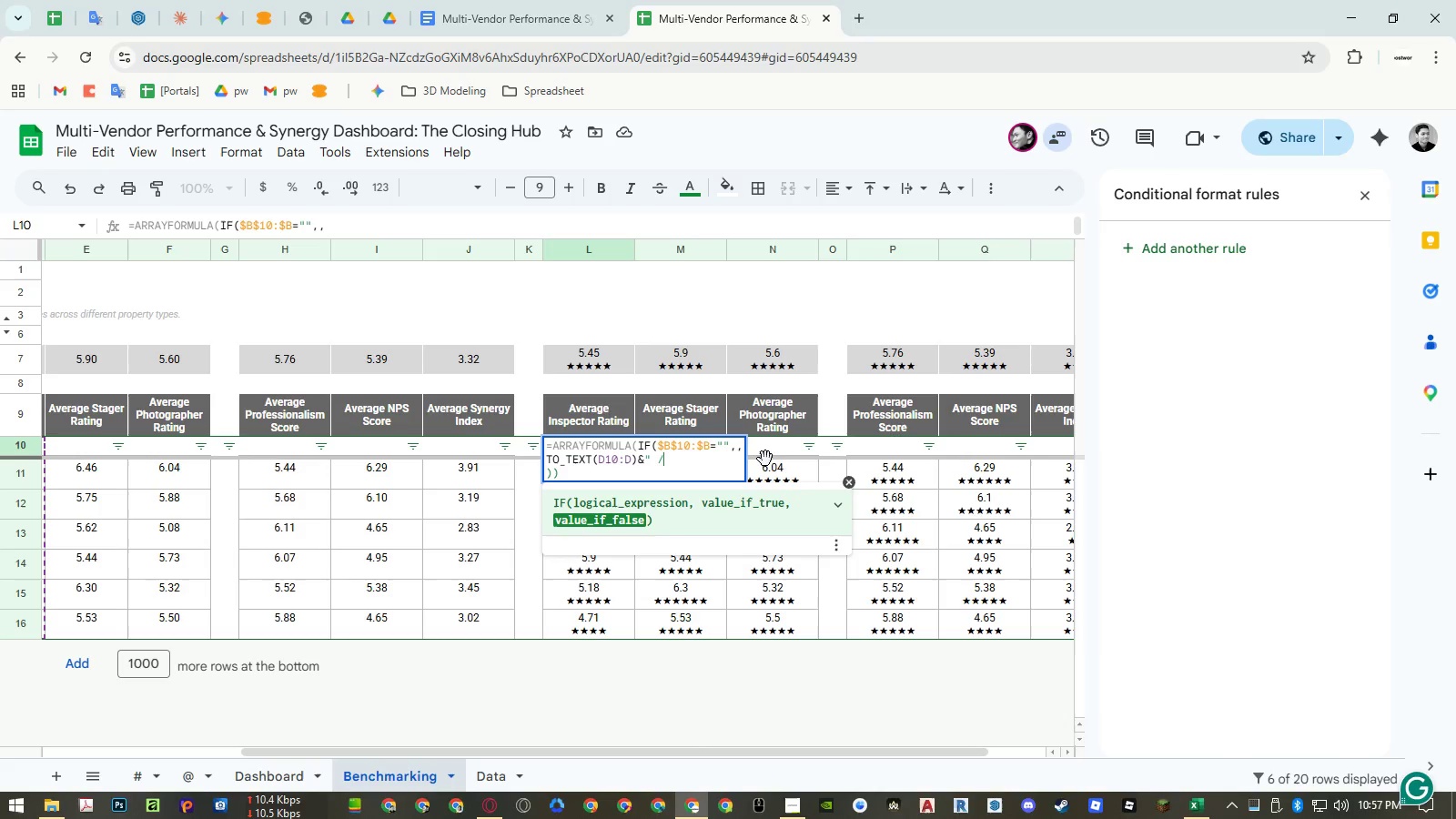 
key(Numpad1)
 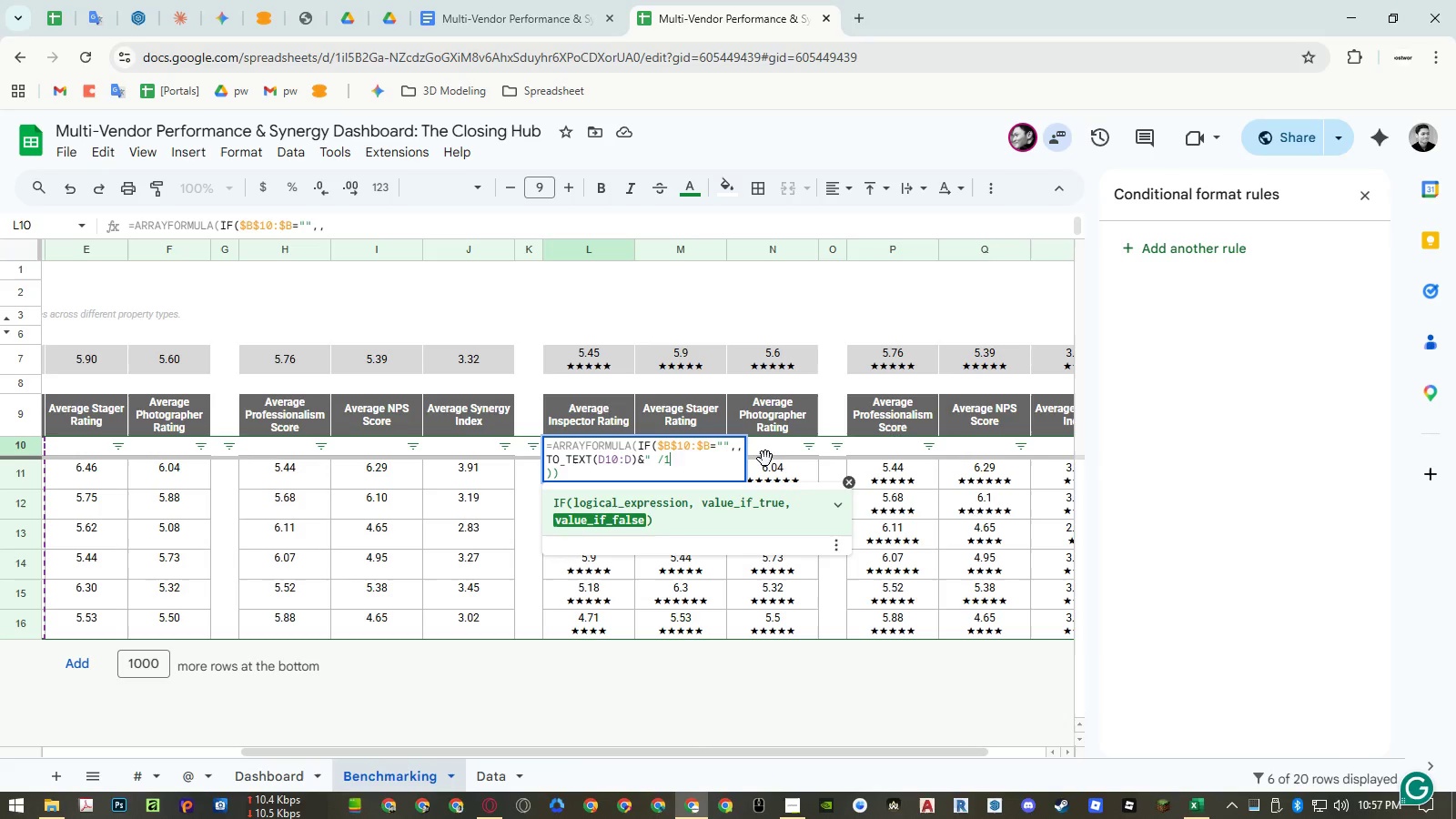 
key(Numpad0)
 